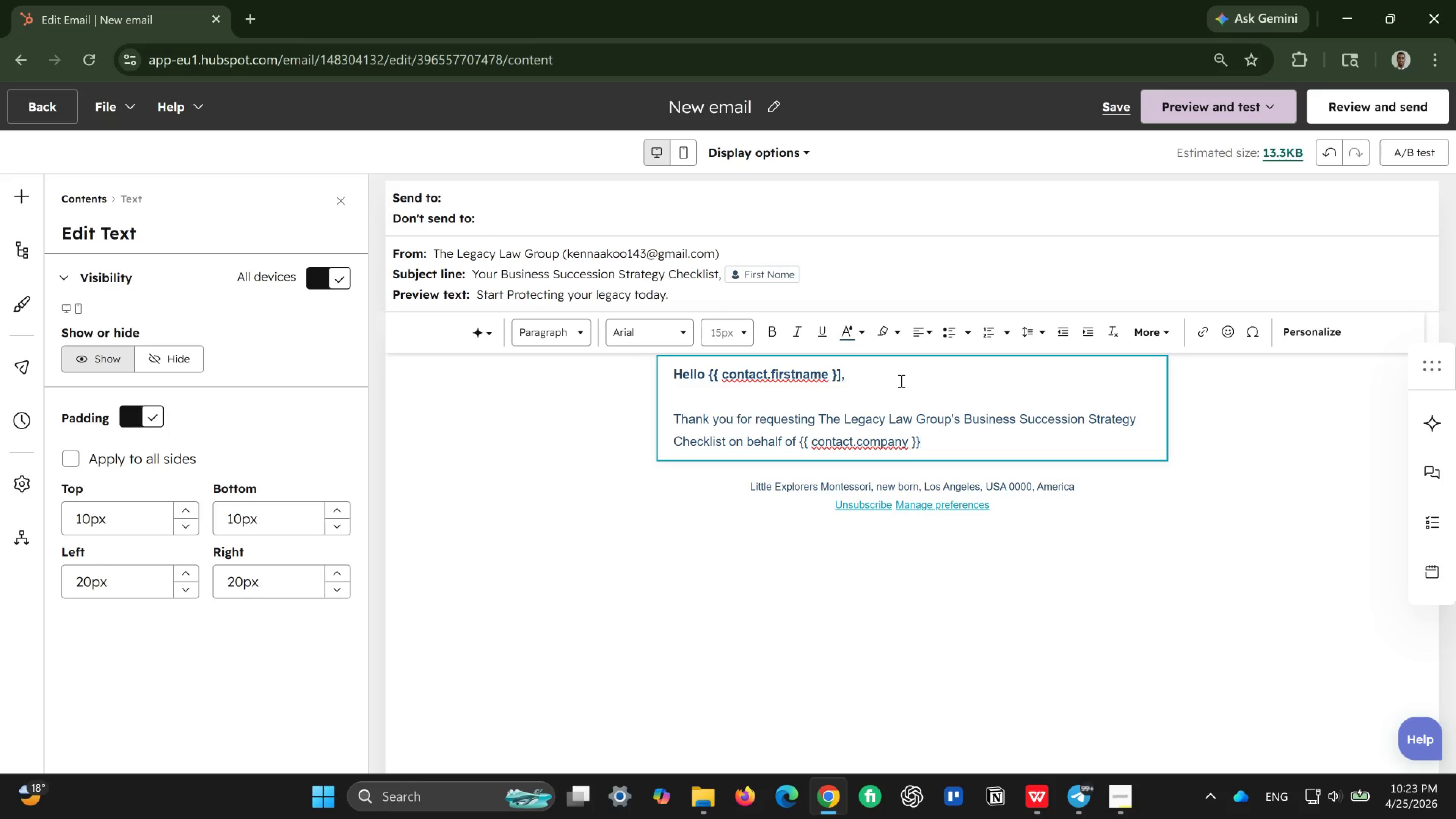 
key(Period)
 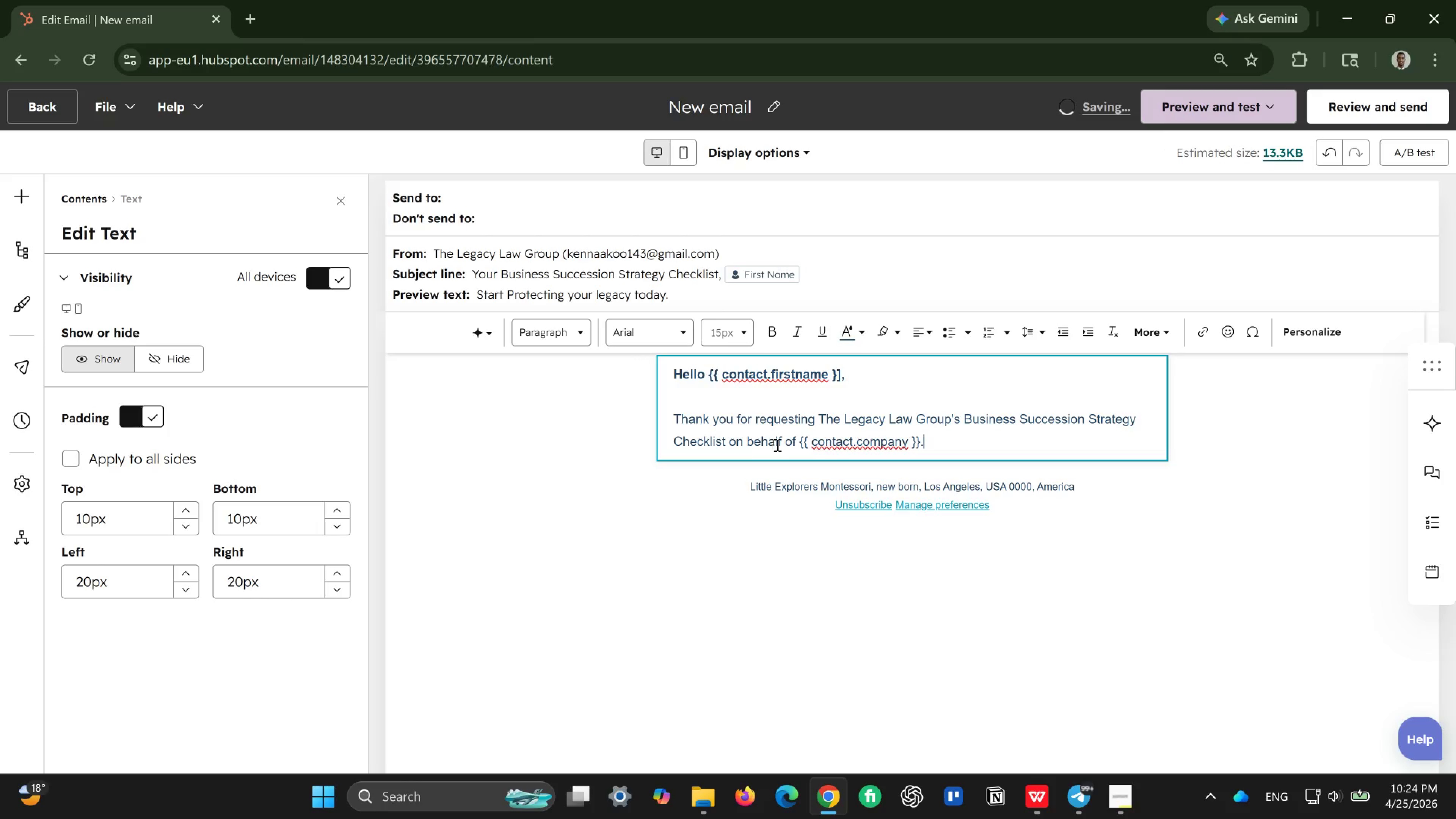 
left_click_drag(start_coordinate=[798, 447], to_coordinate=[928, 455])
 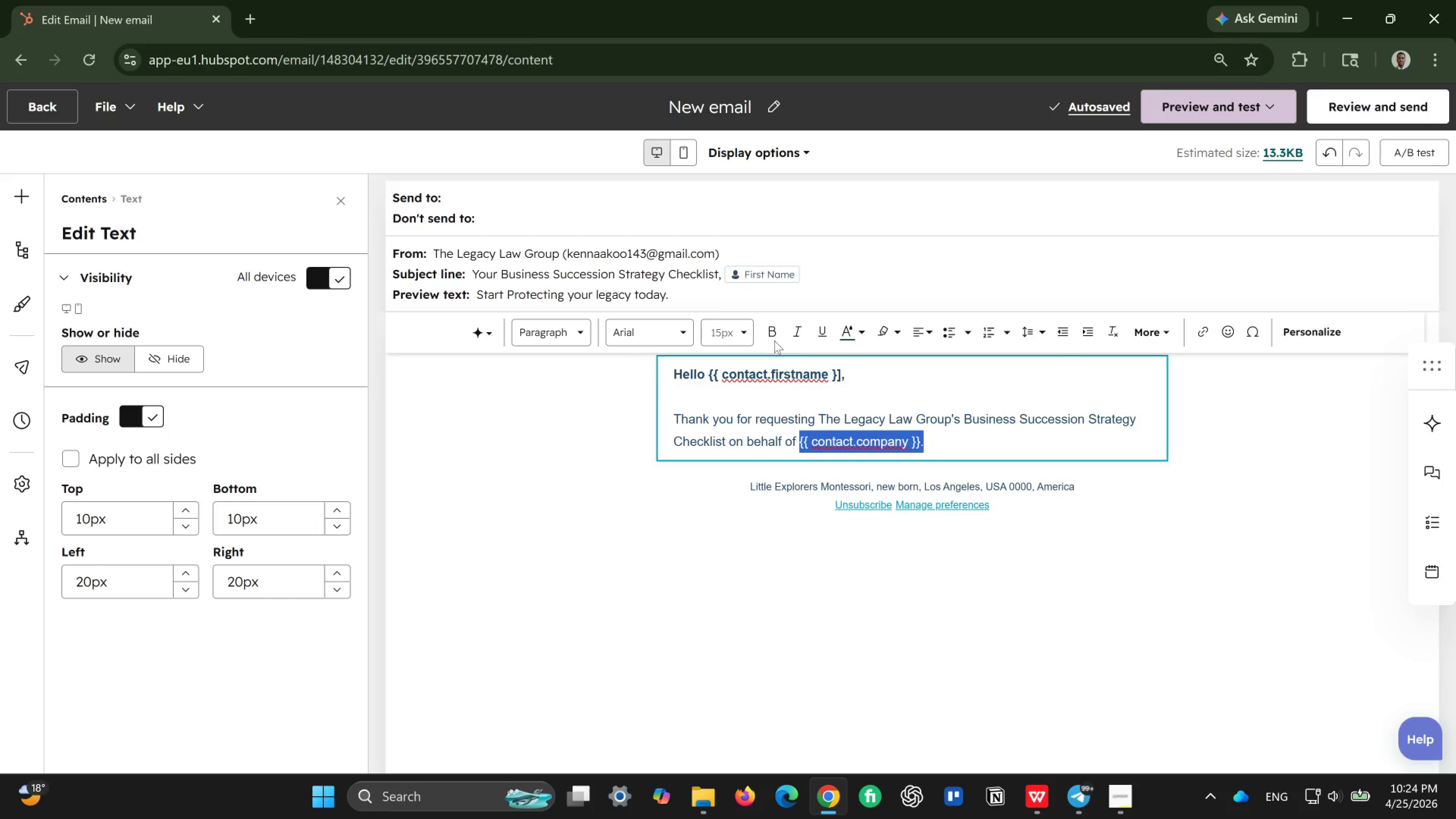 
left_click([772, 335])
 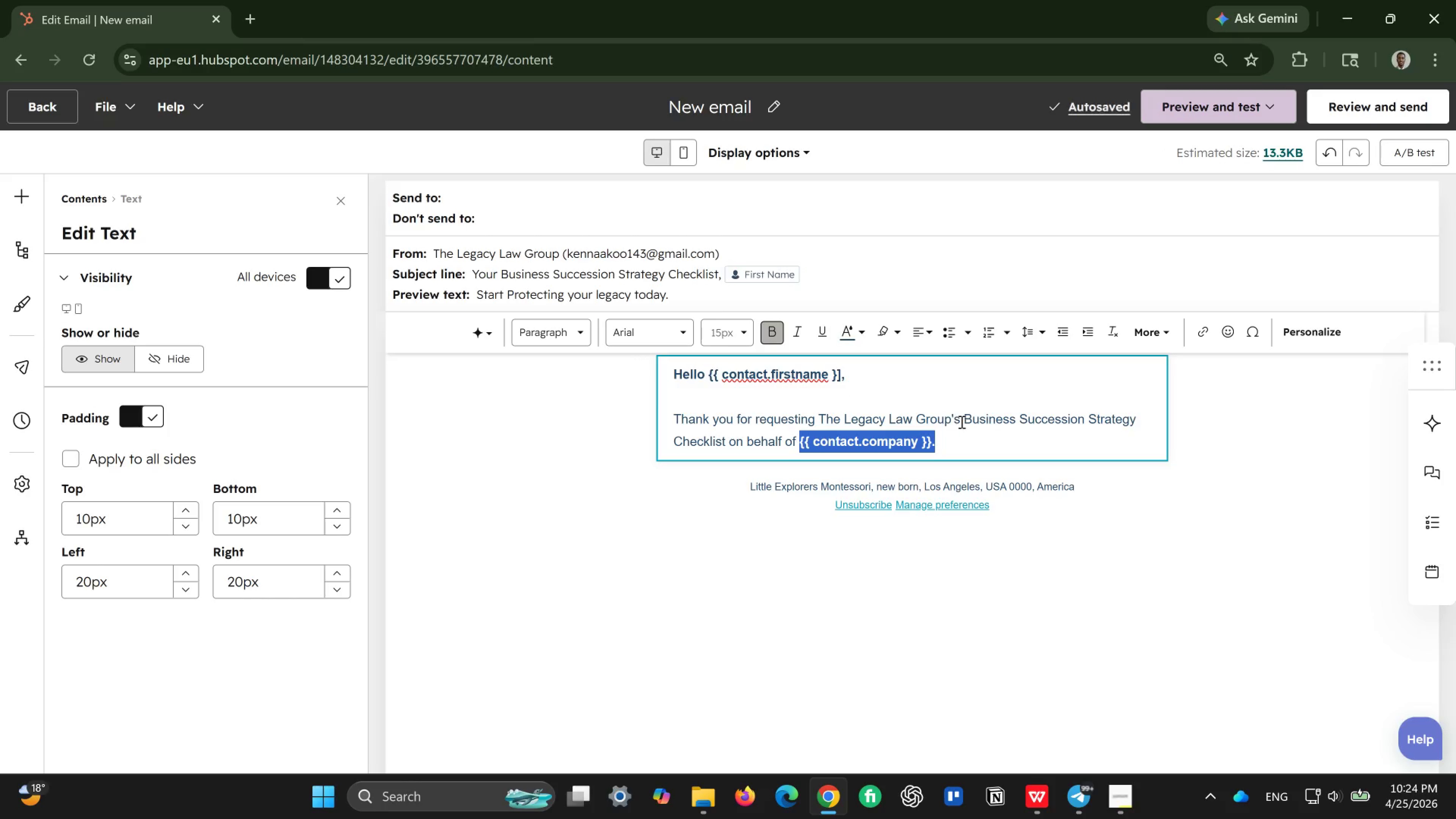 
left_click_drag(start_coordinate=[966, 420], to_coordinate=[725, 436])
 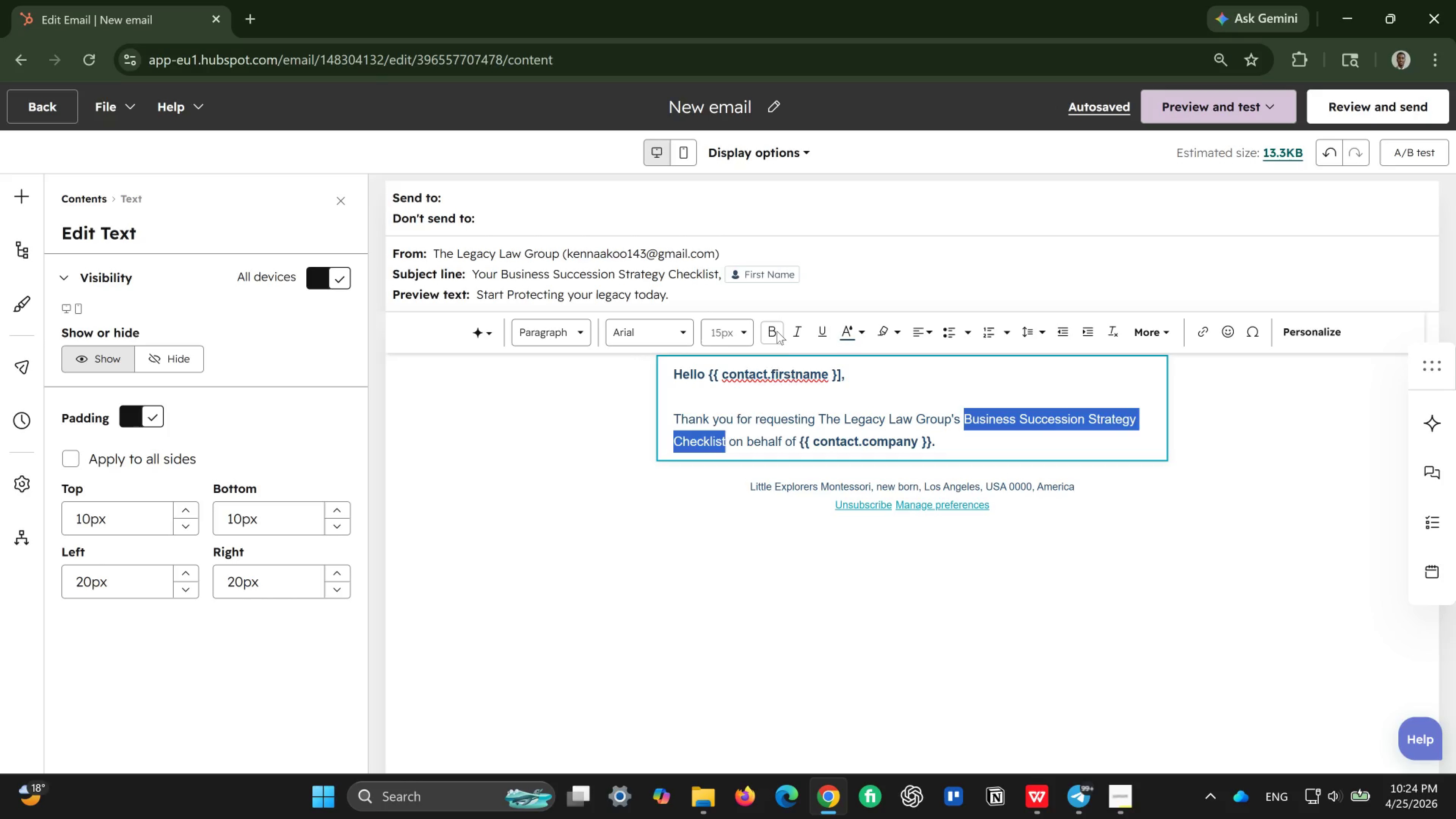 
left_click([777, 331])
 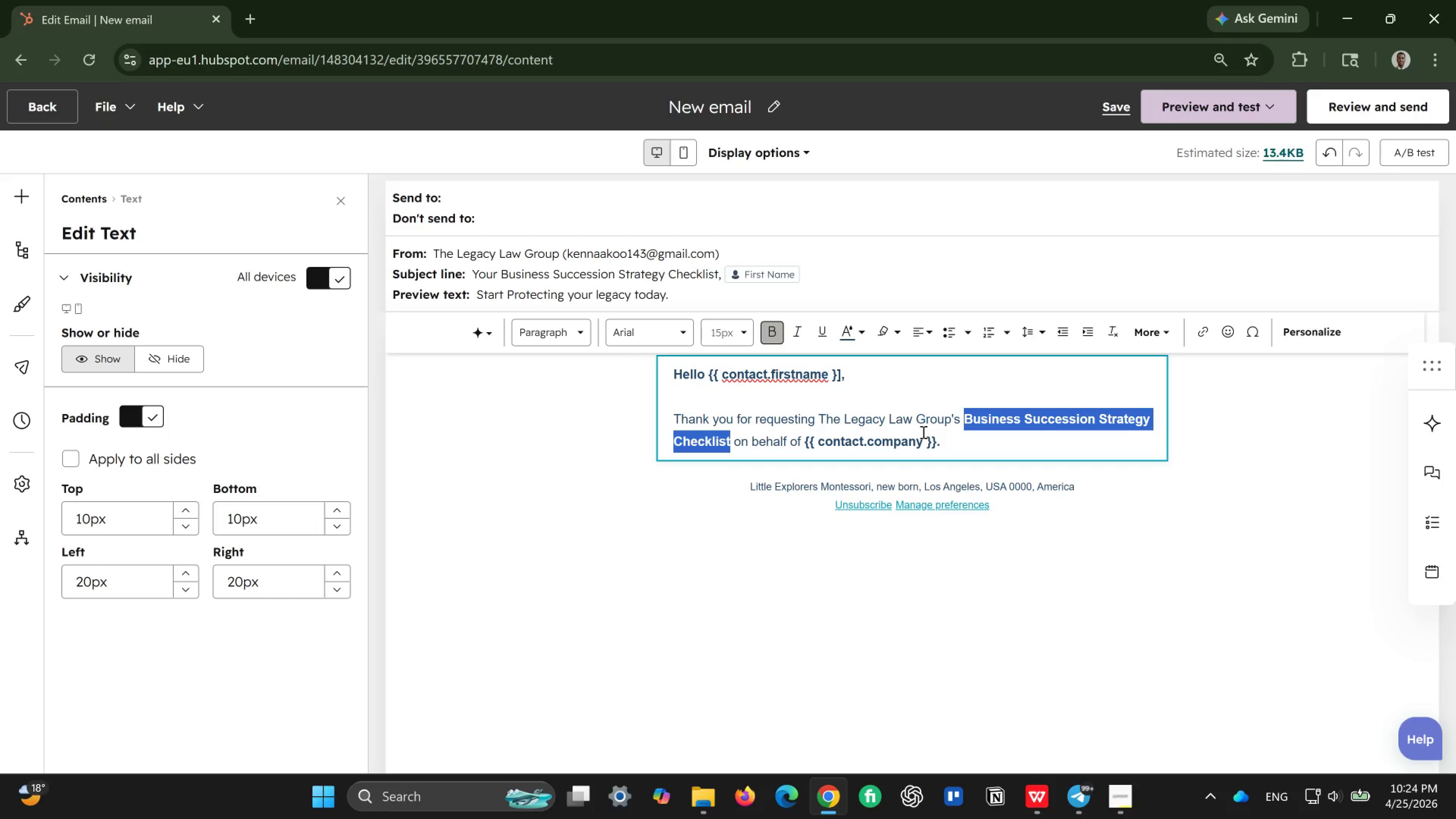 
left_click([926, 414])
 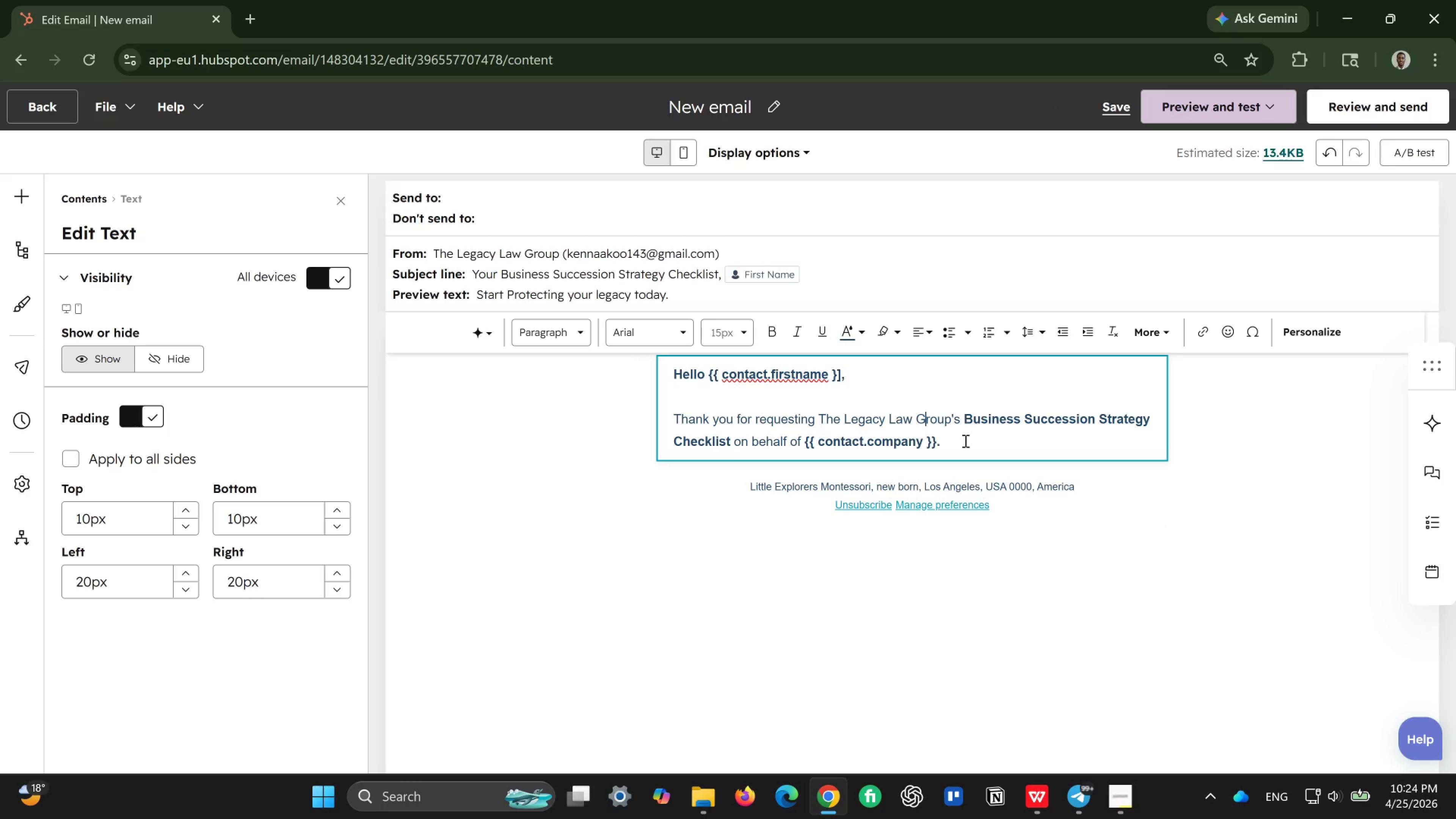 
left_click([965, 441])
 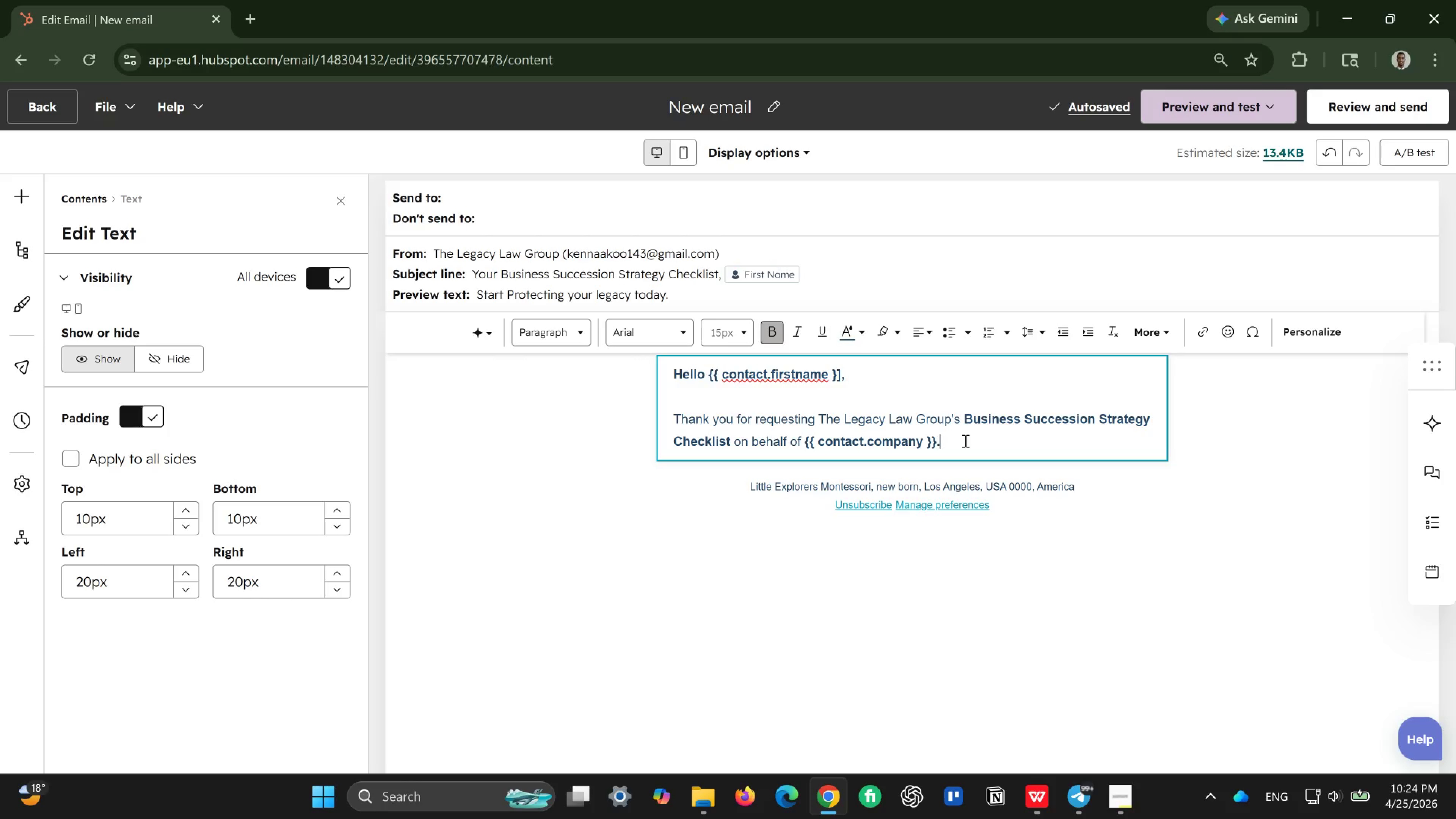 
key(Enter)
 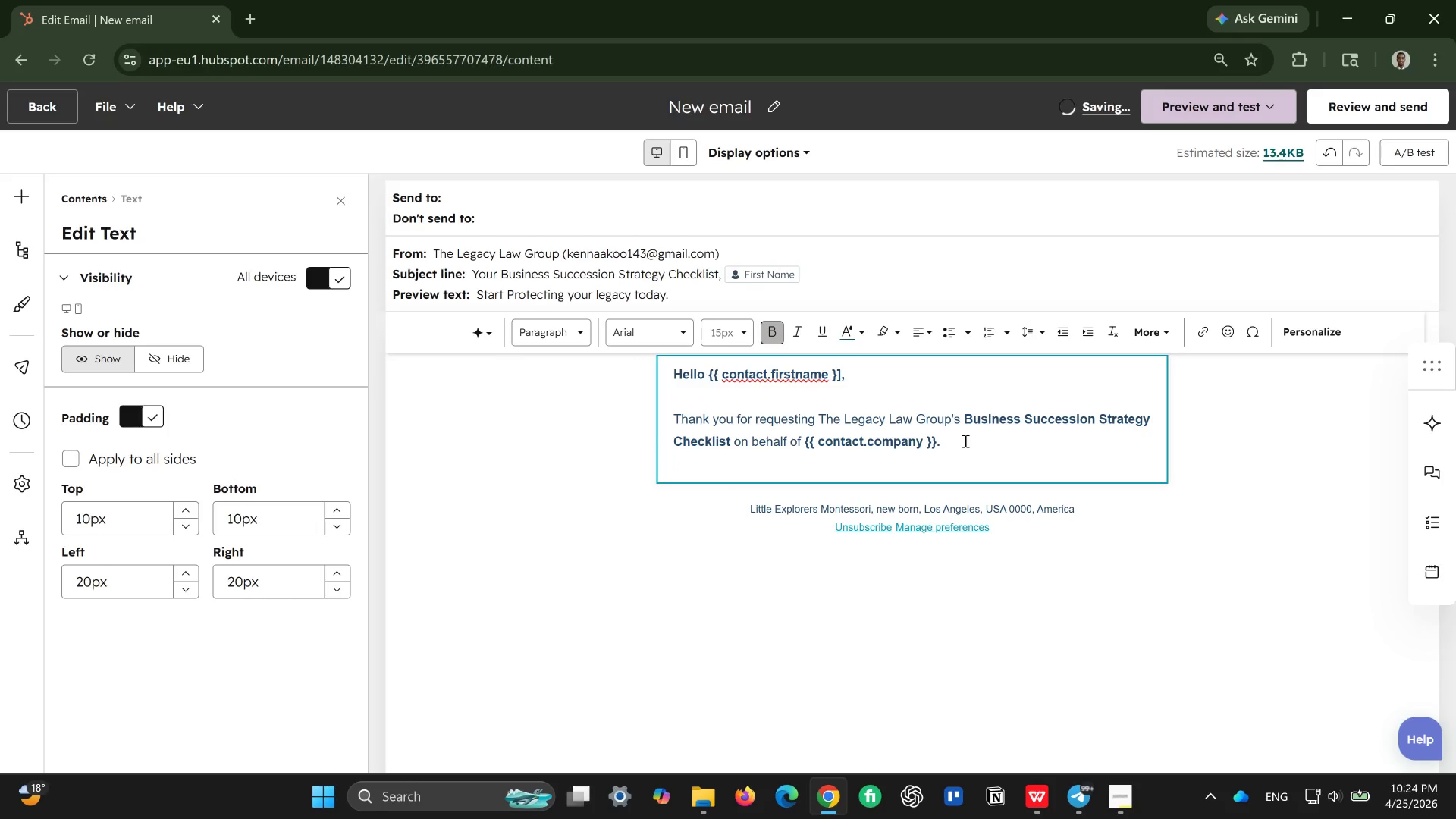 
key(CapsLock)
 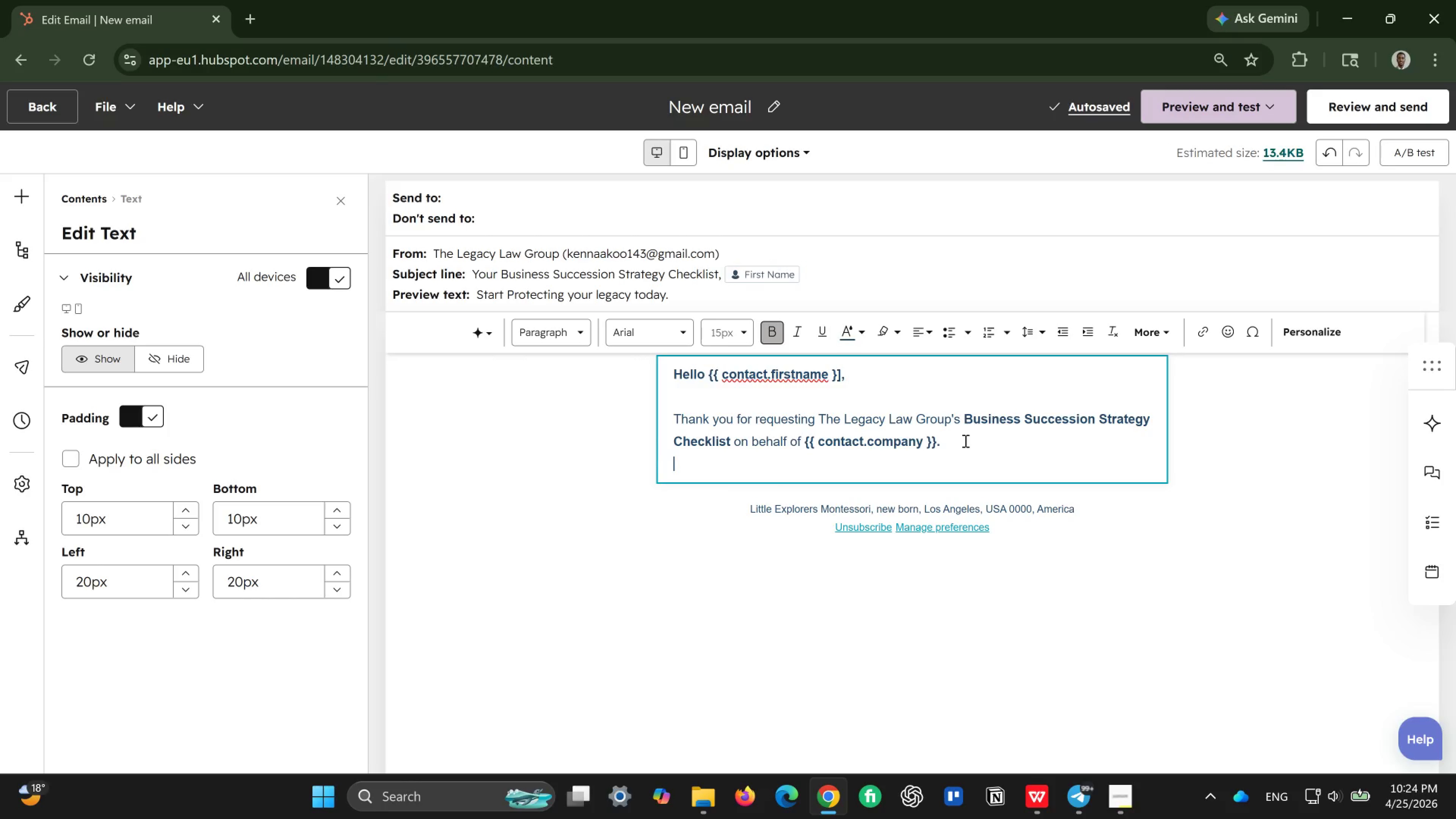 
key(F)
 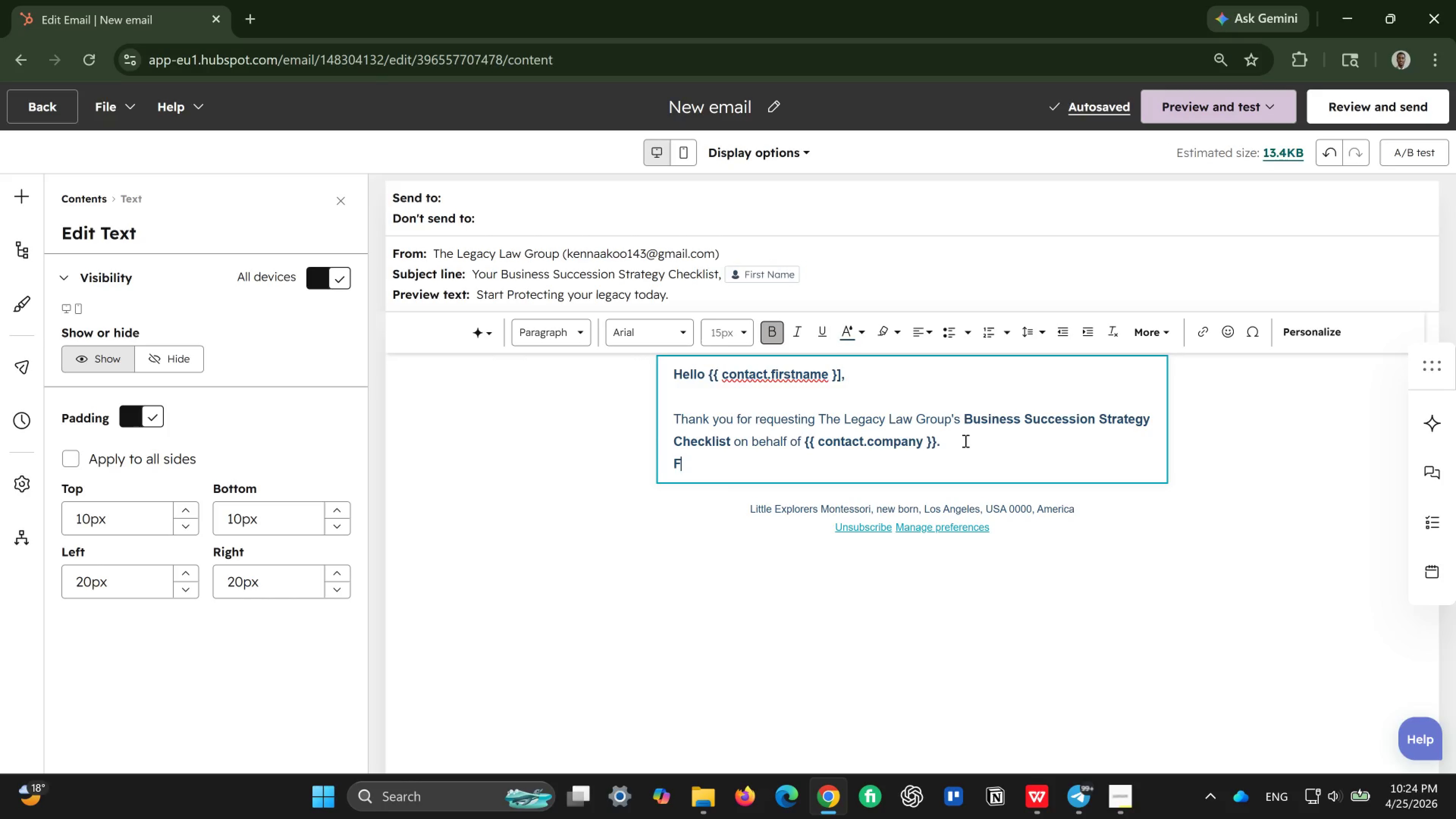 
key(CapsLock)
 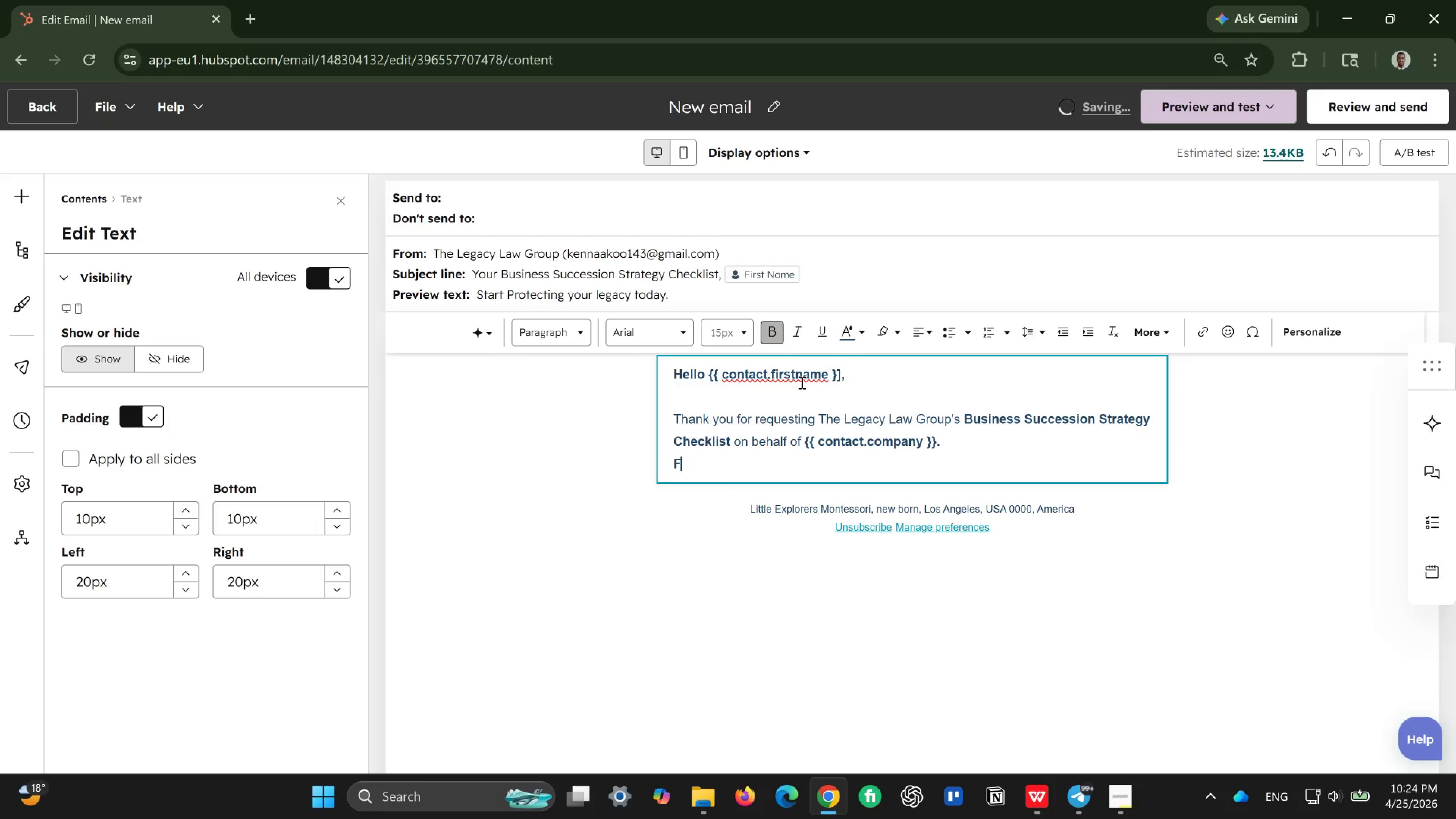 
left_click([773, 331])
 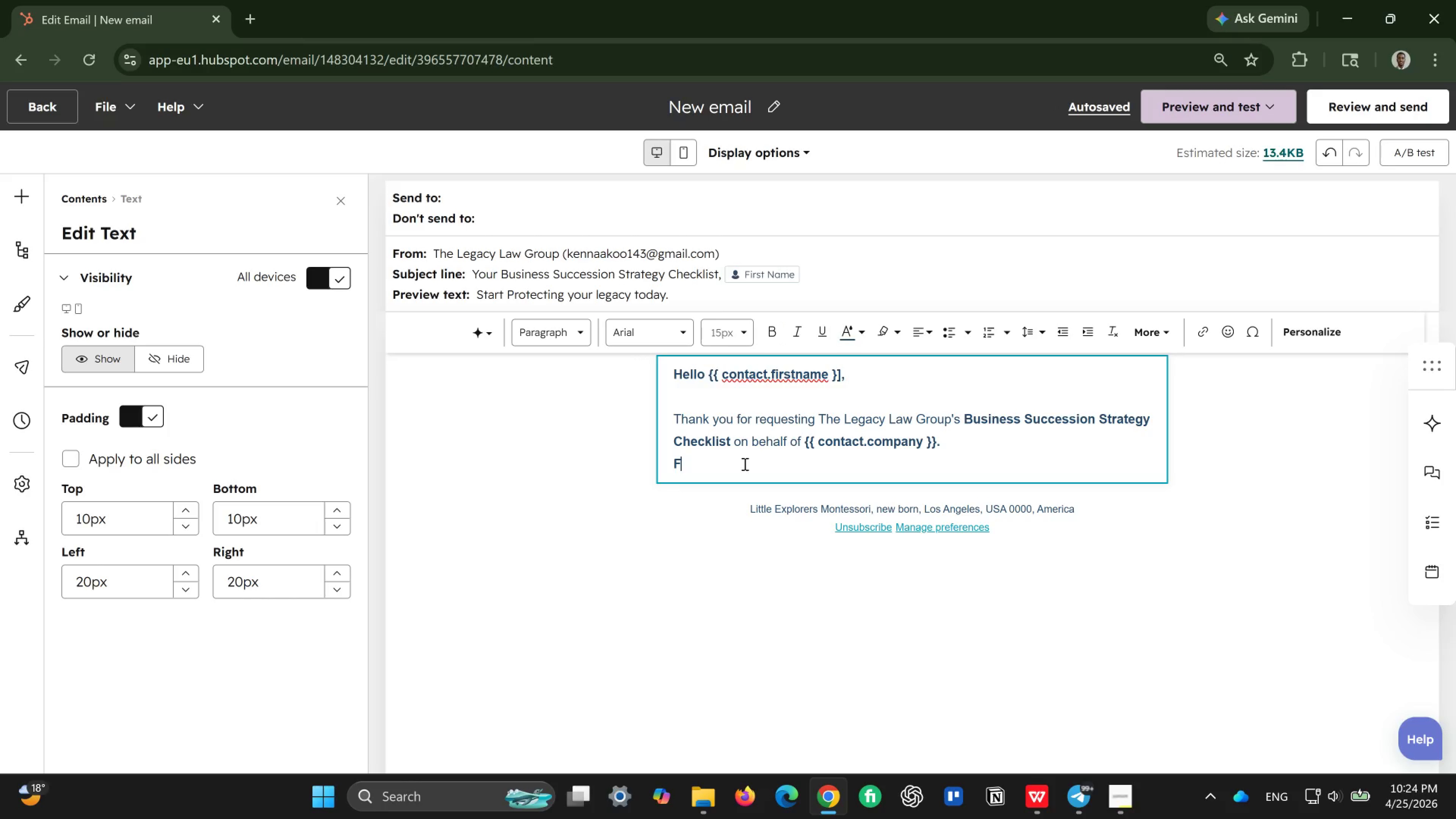 
key(CapsLock)
 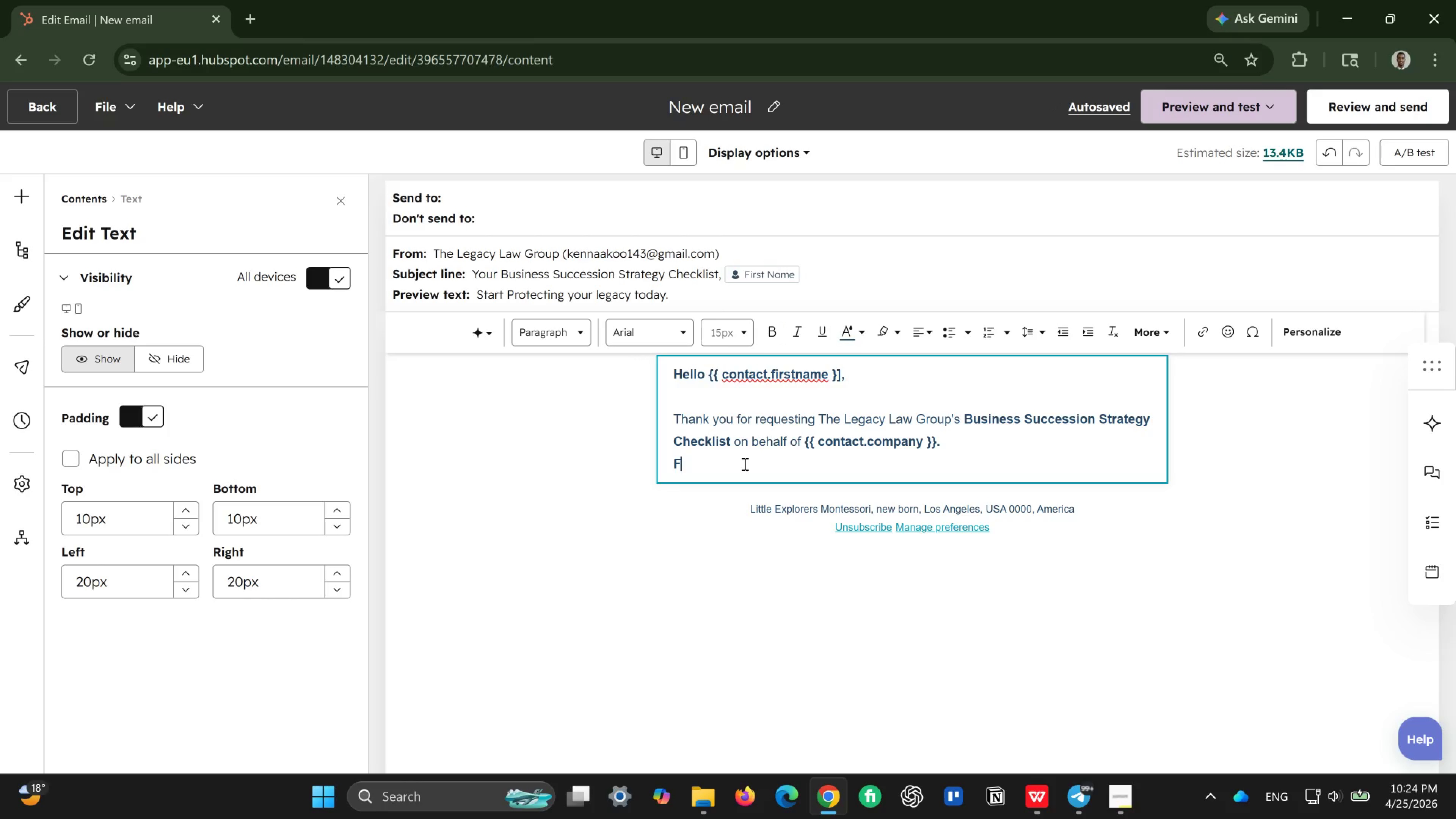 
key(F)
 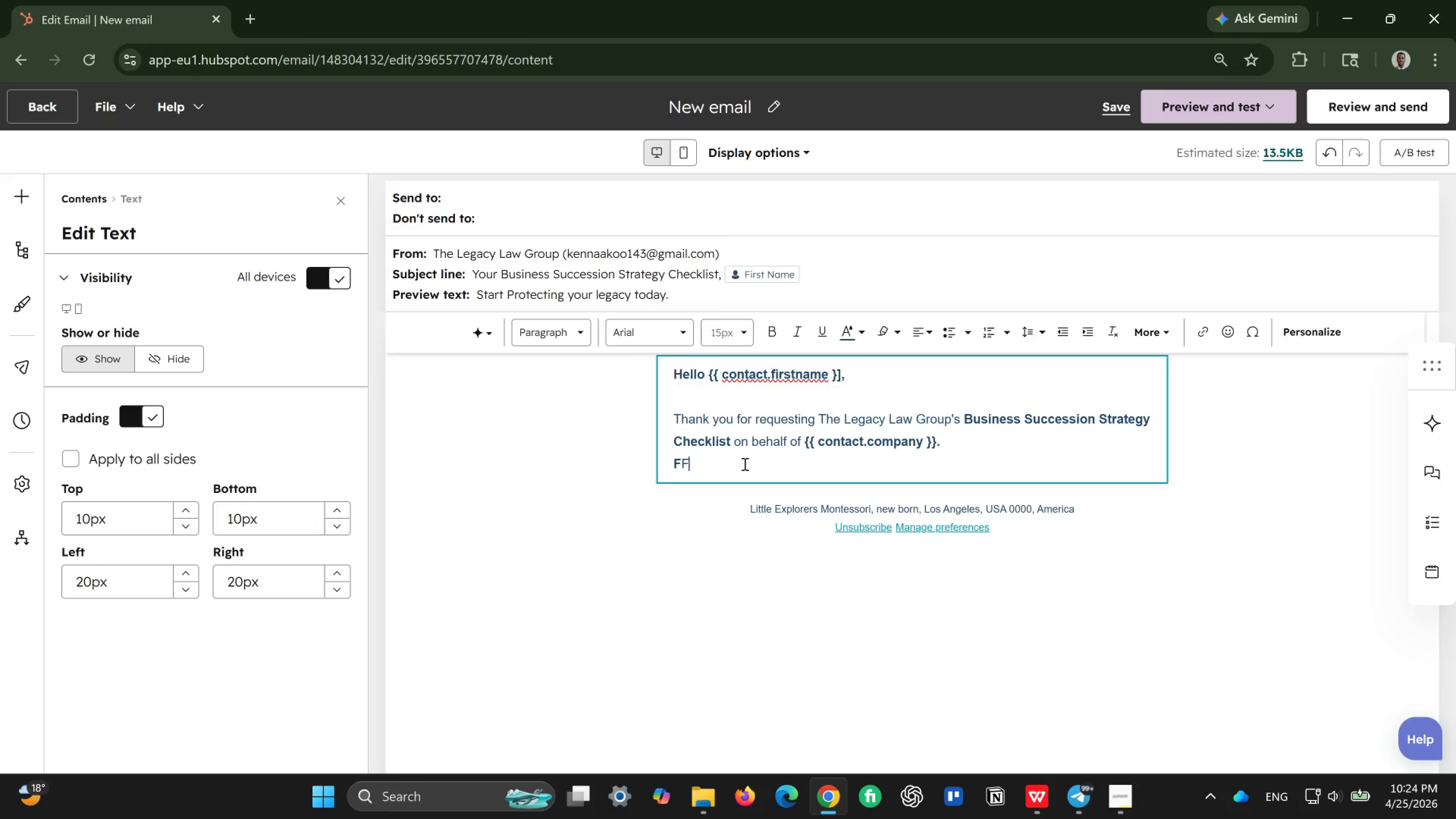 
key(ArrowLeft)
 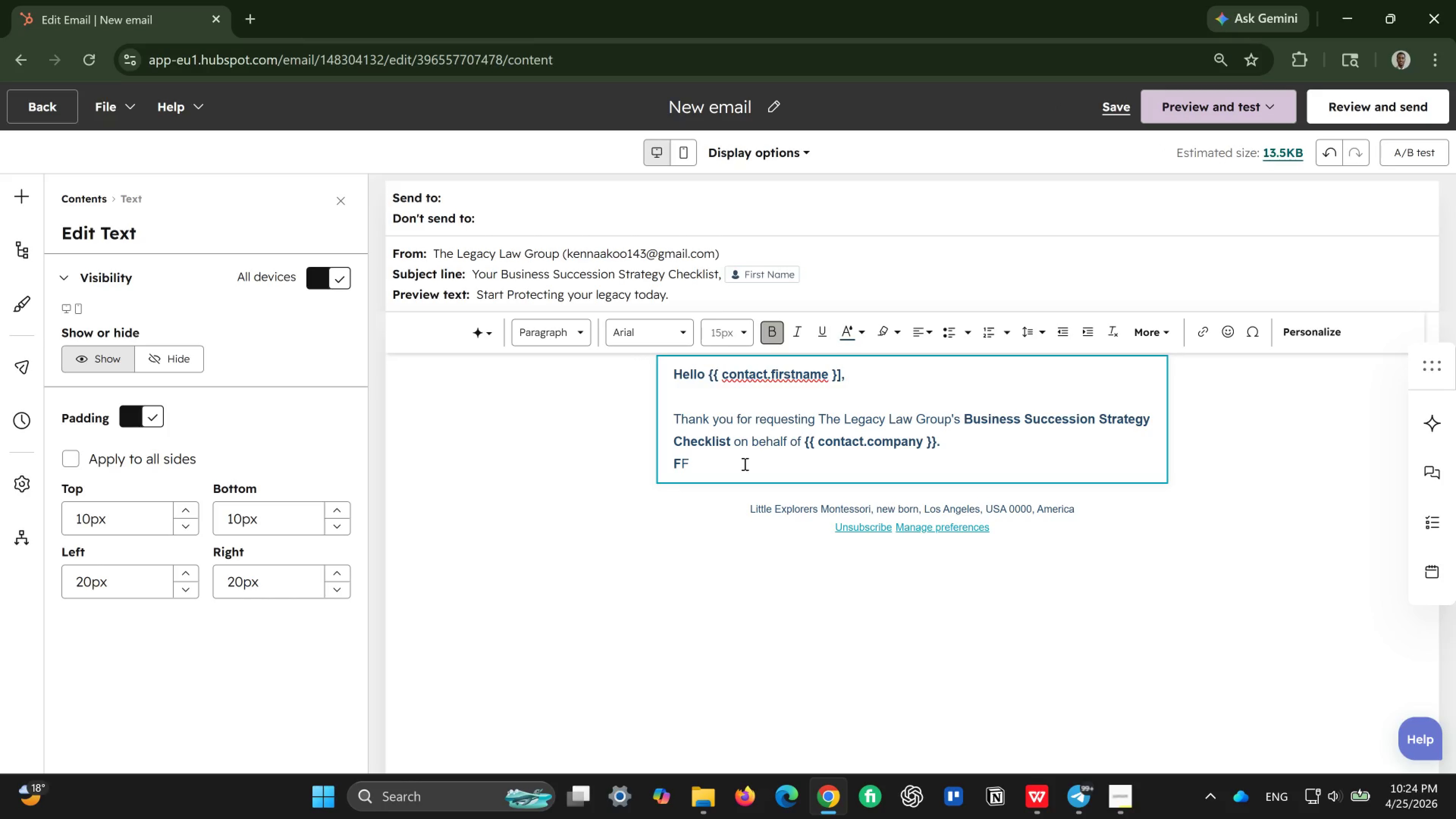 
key(Backspace)
 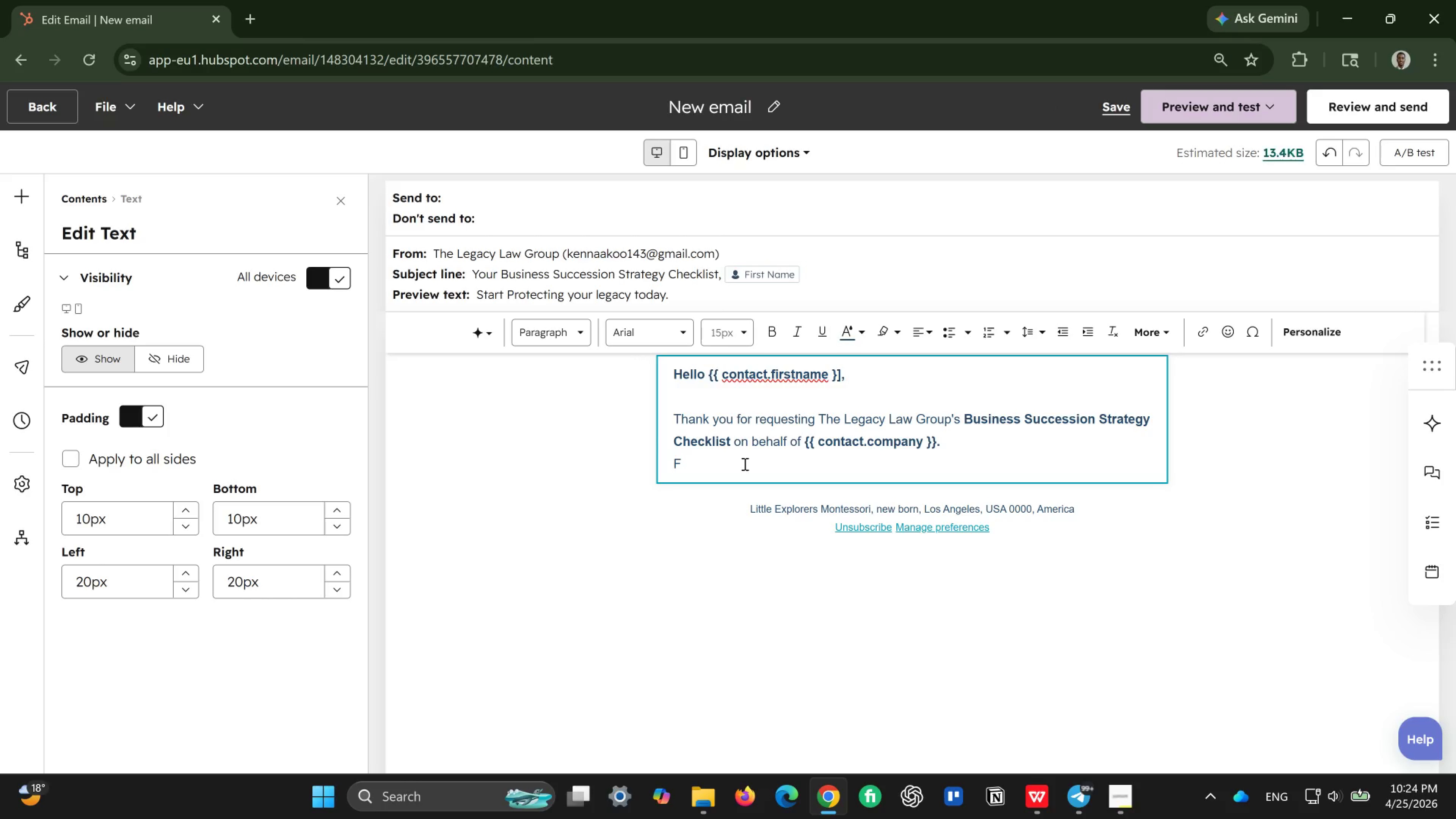 
key(ArrowRight)
 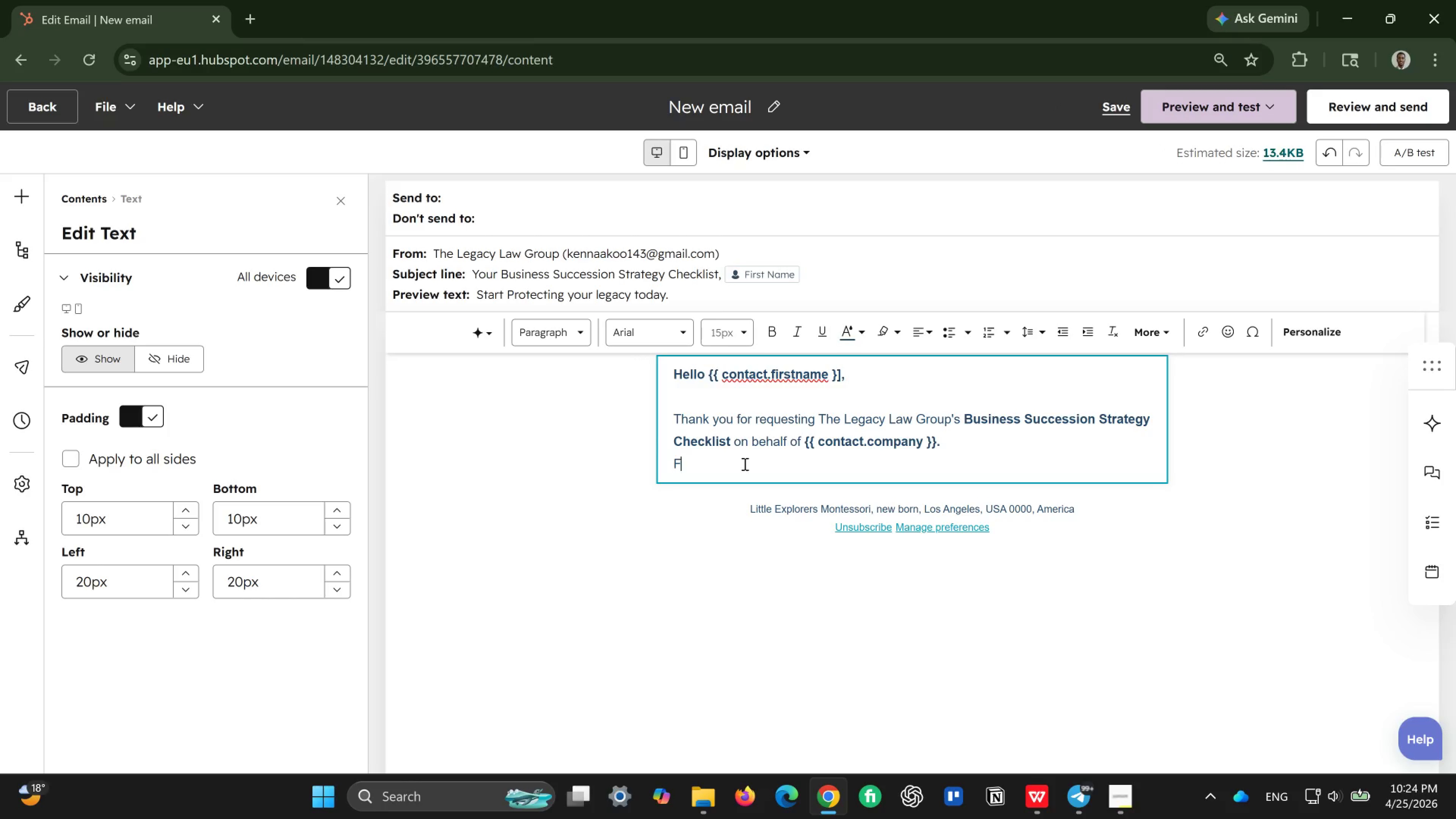 
type(O)
key(Backspace)
type(or manu)
key(Backspace)
type(y business )
 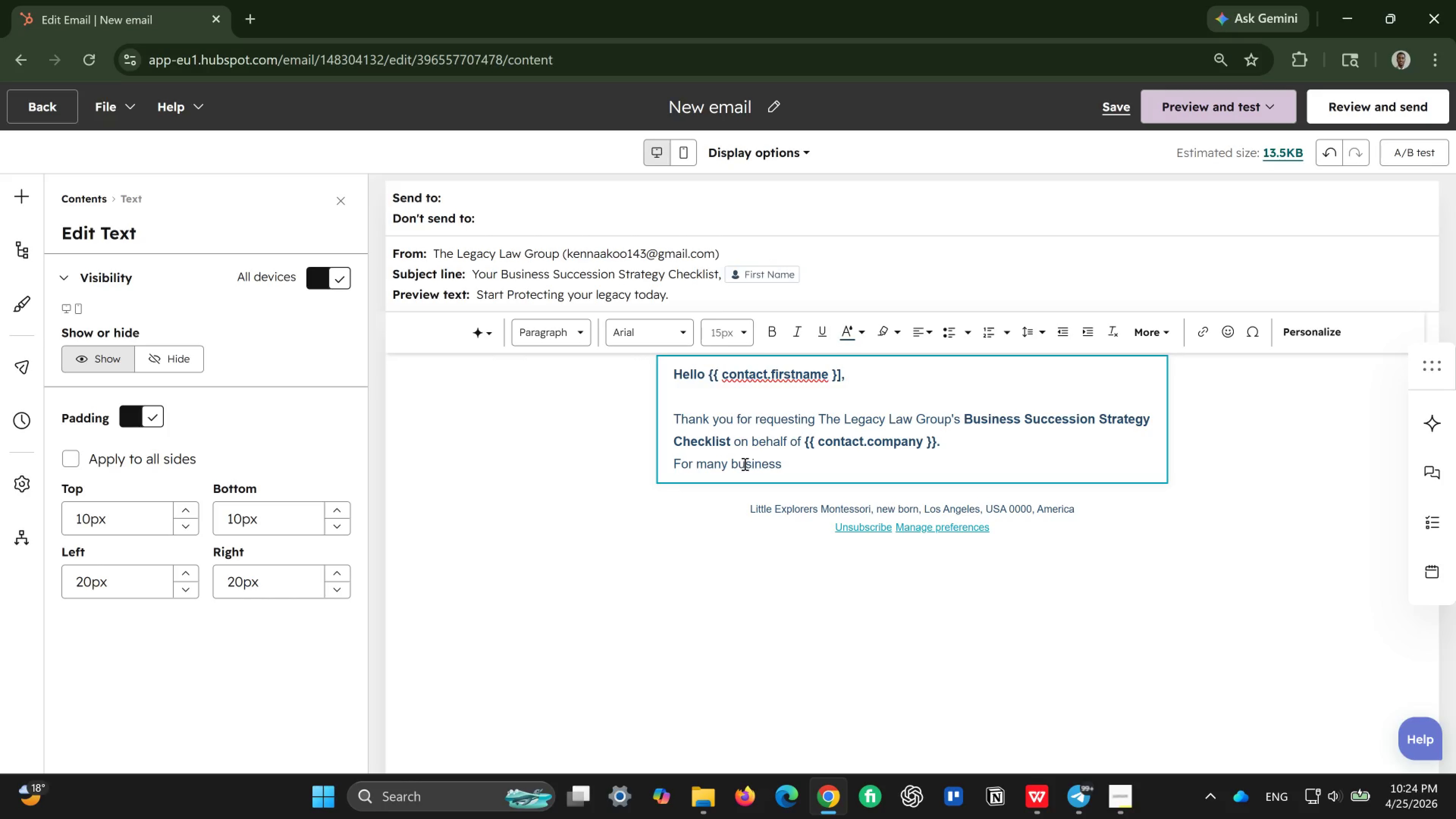 
type(owners )
 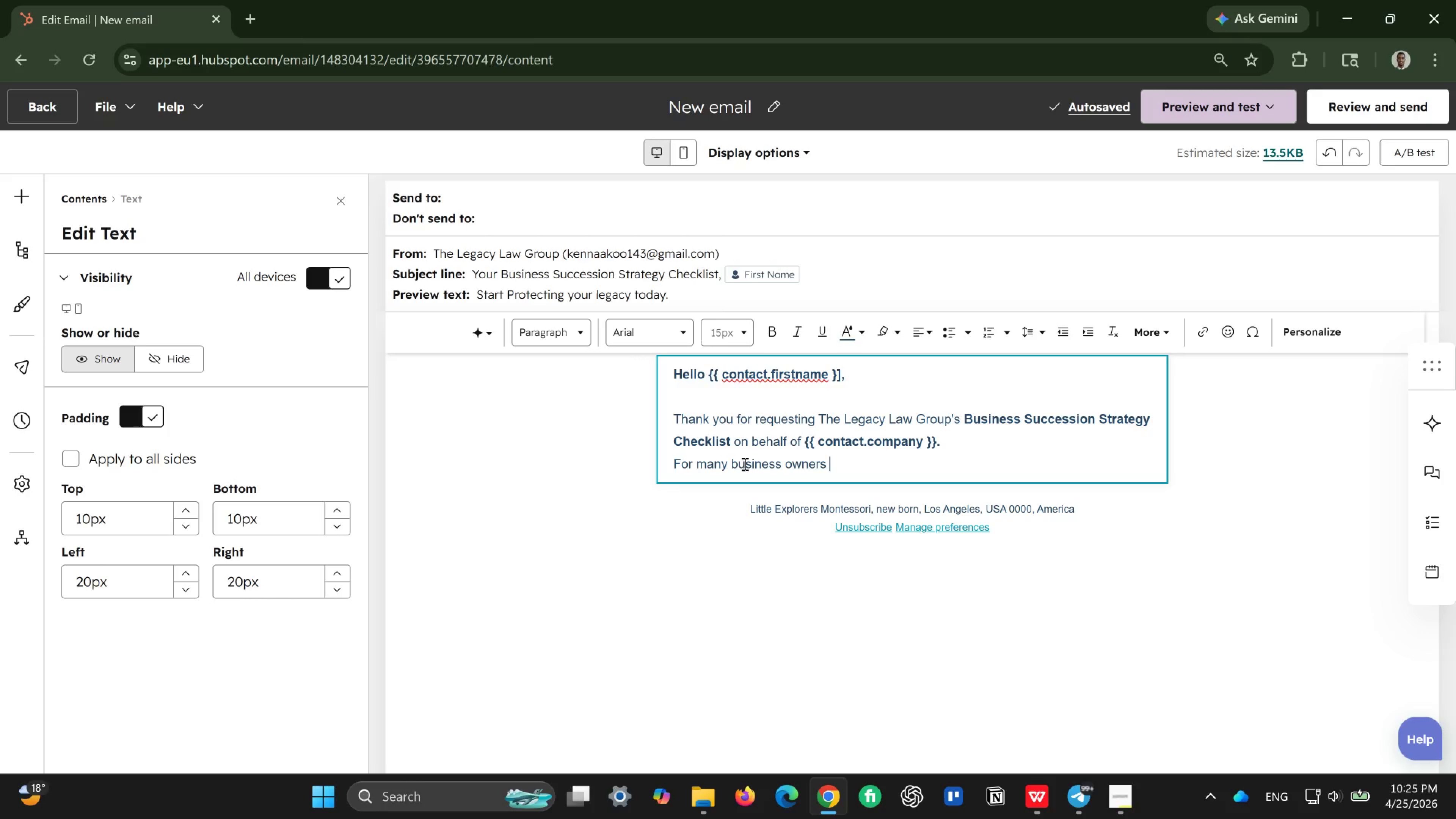 
wait(5.78)
 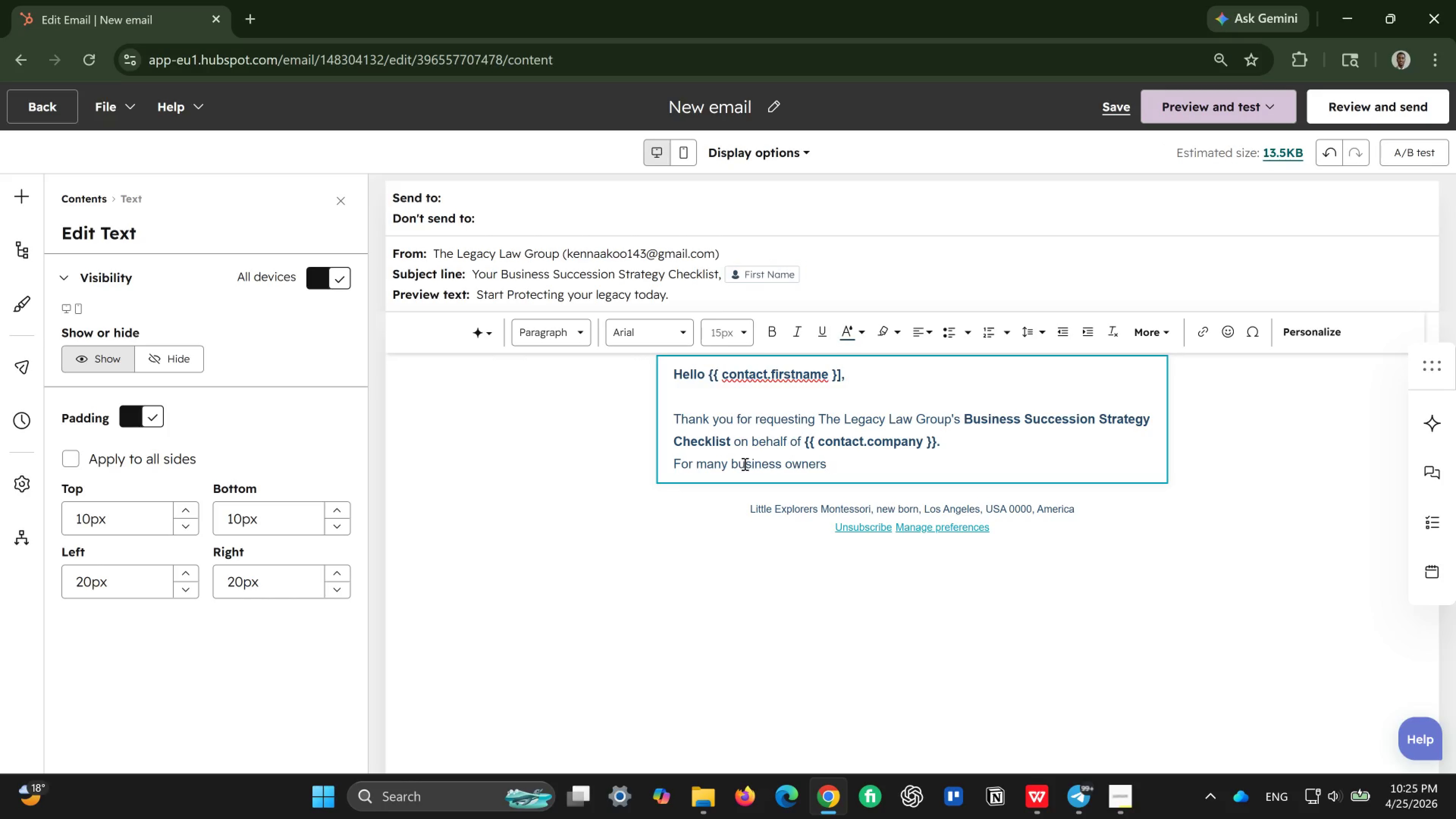 
key(Backspace)
 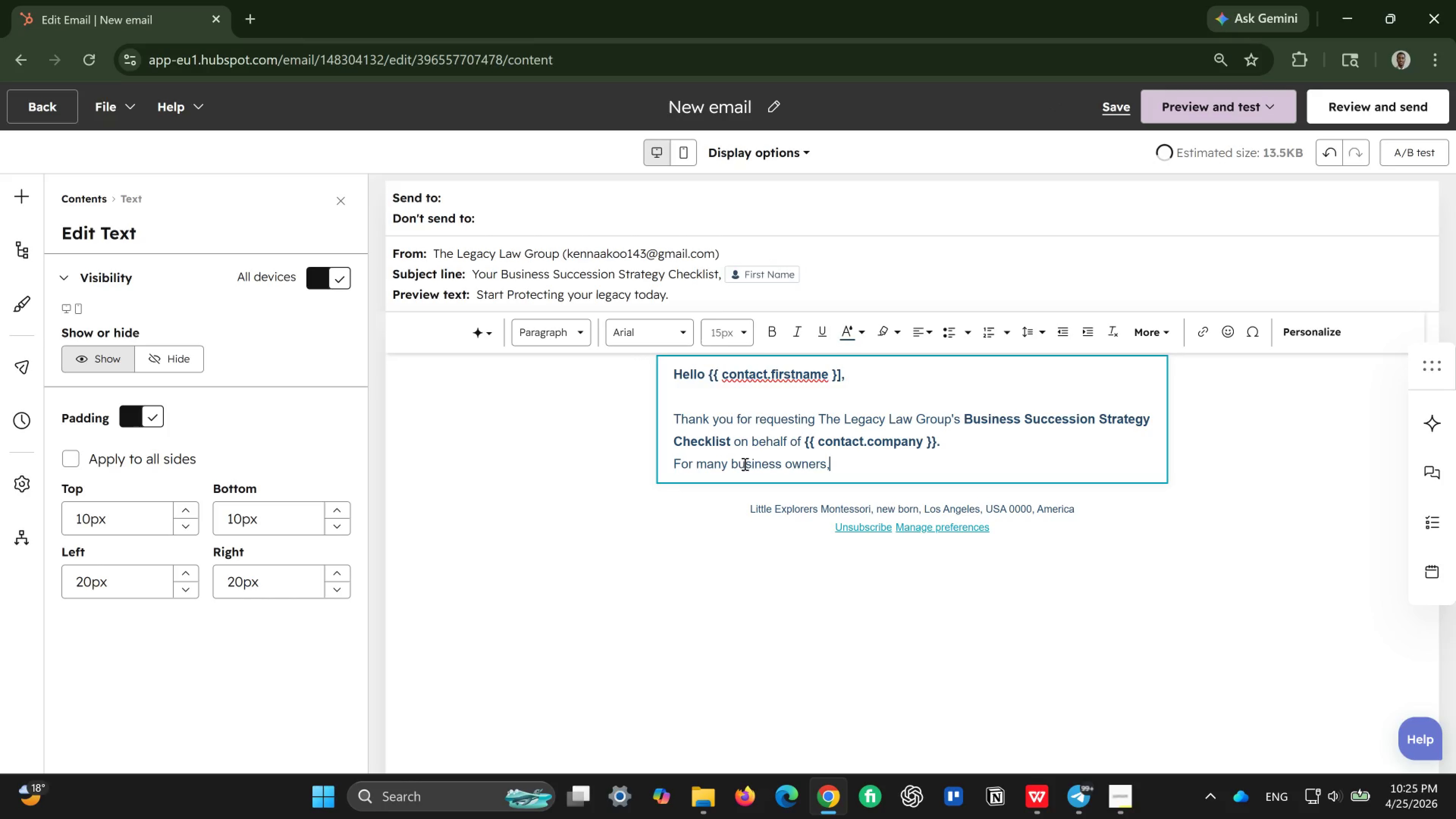 
key(Comma)
 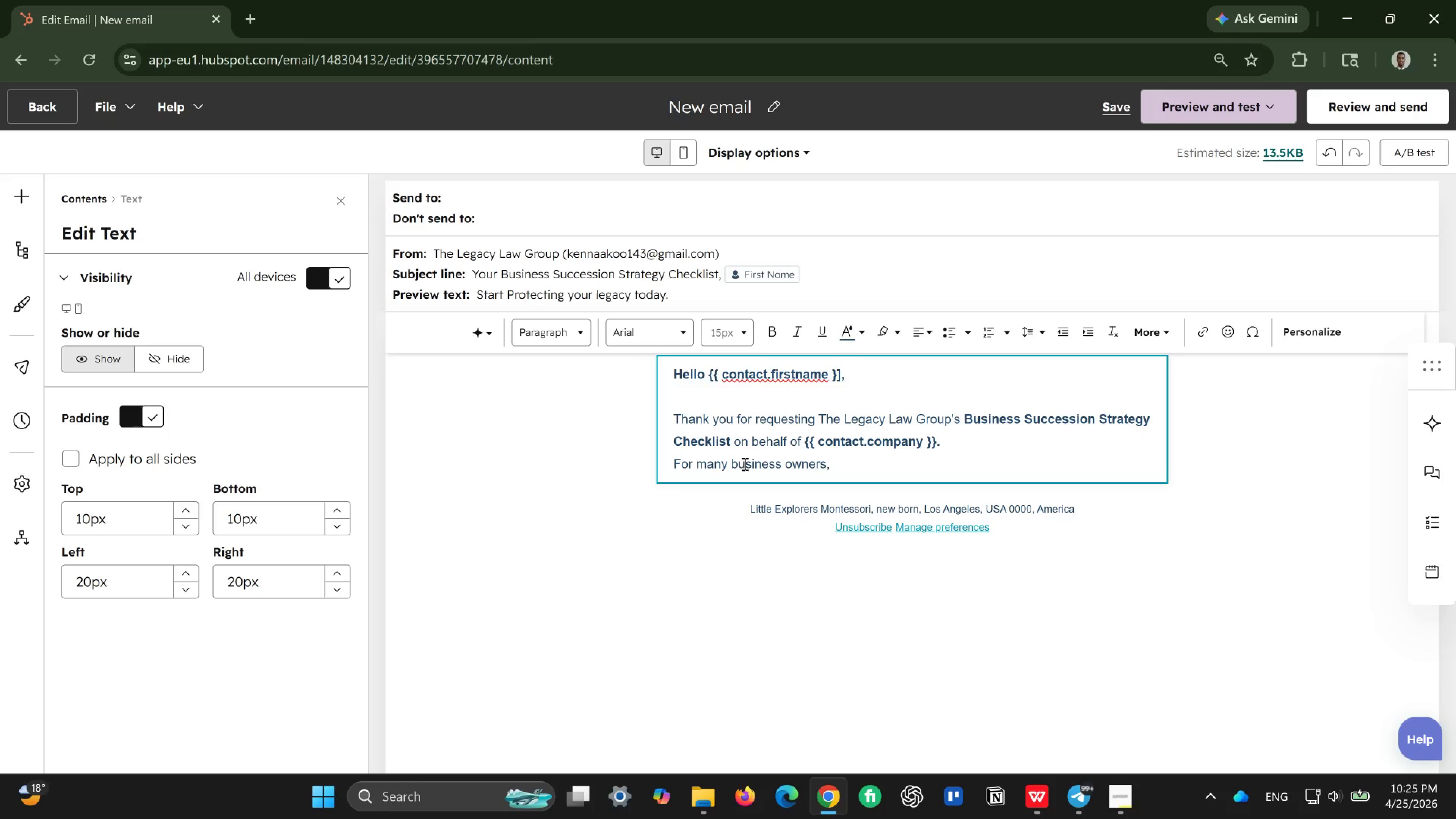 
key(Space)
 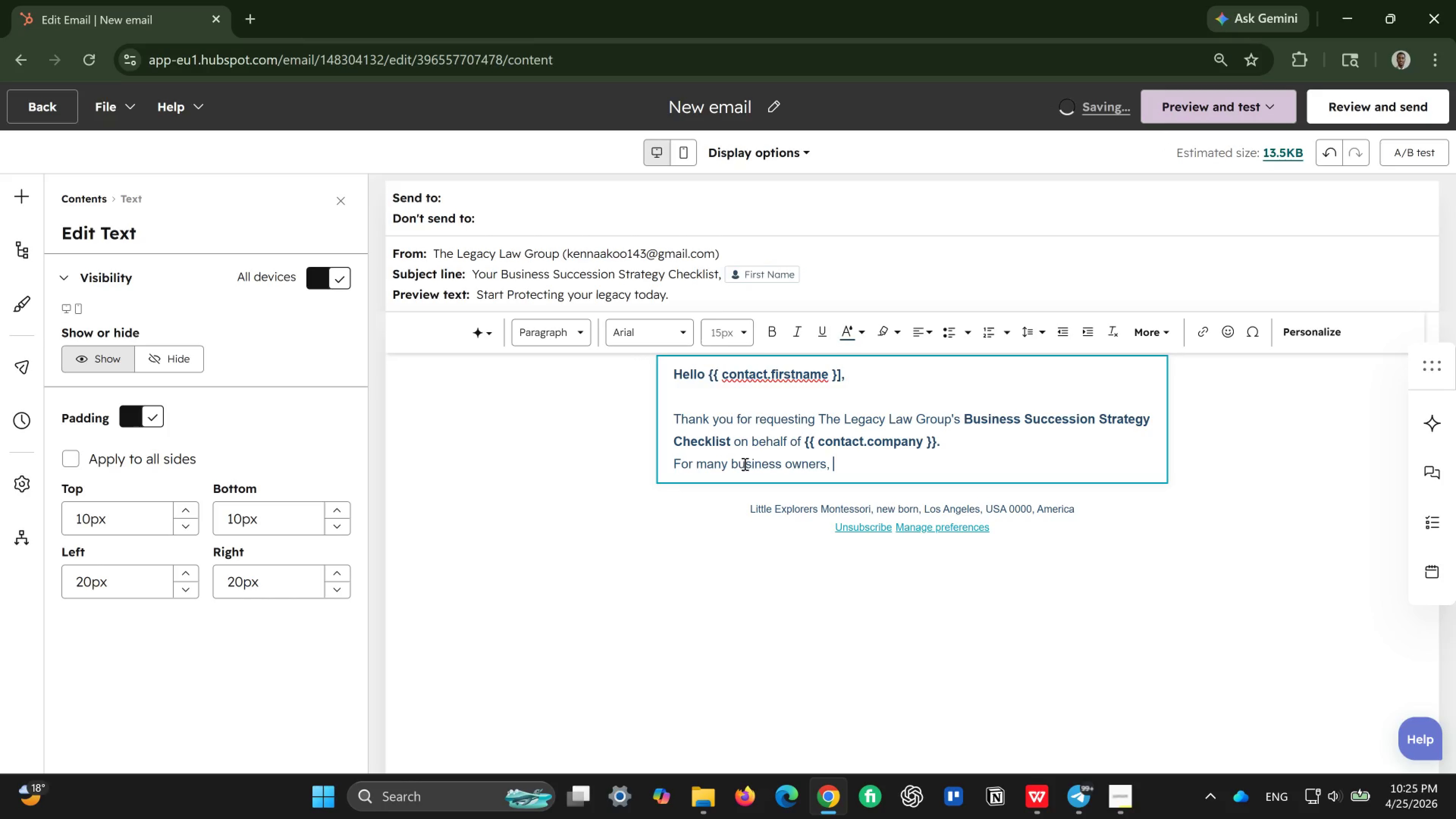 
type(succession p;)
key(Backspace)
type(lanning is )
 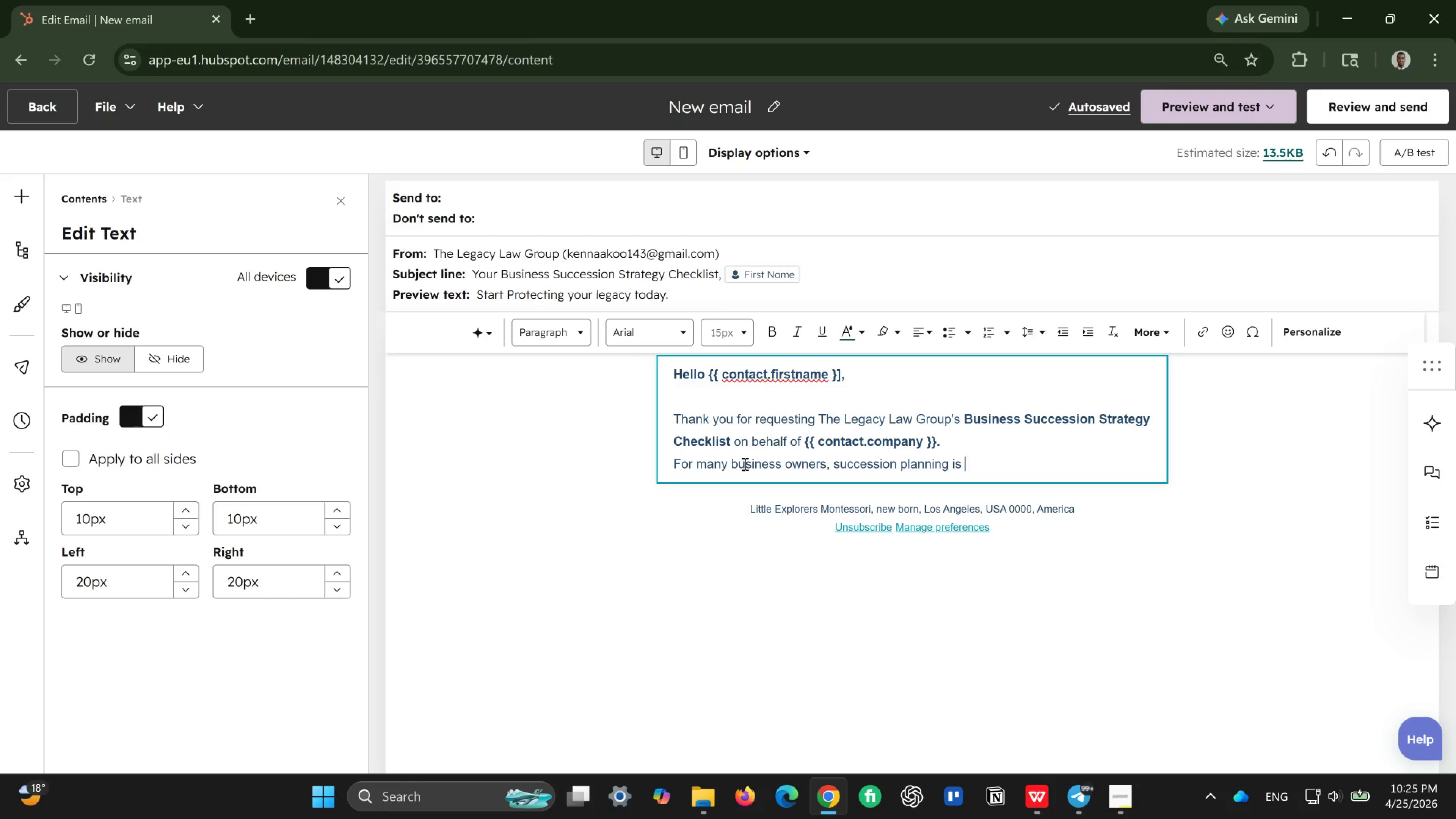 
wait(5.96)
 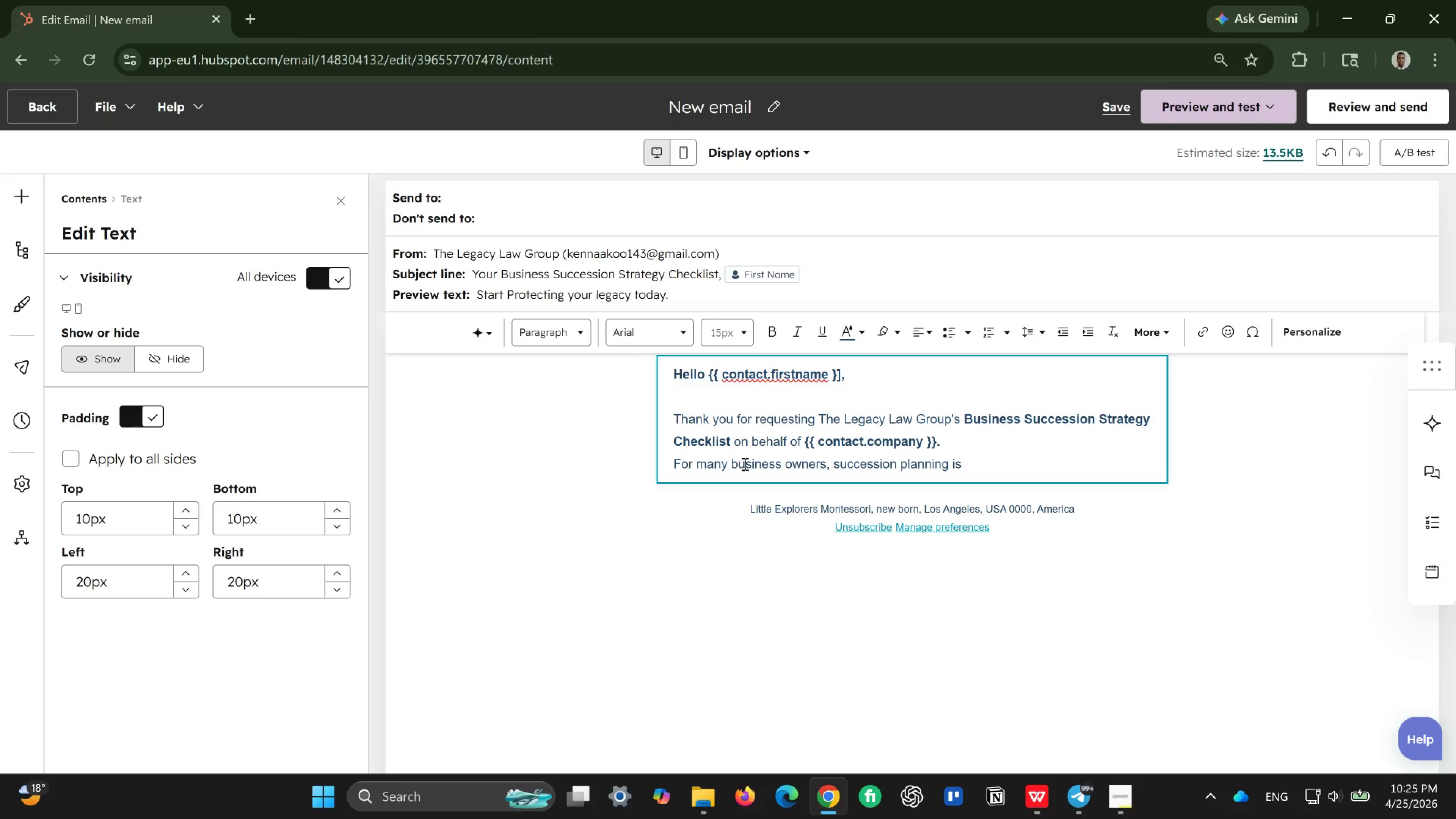 
type(not simply a retirement)
 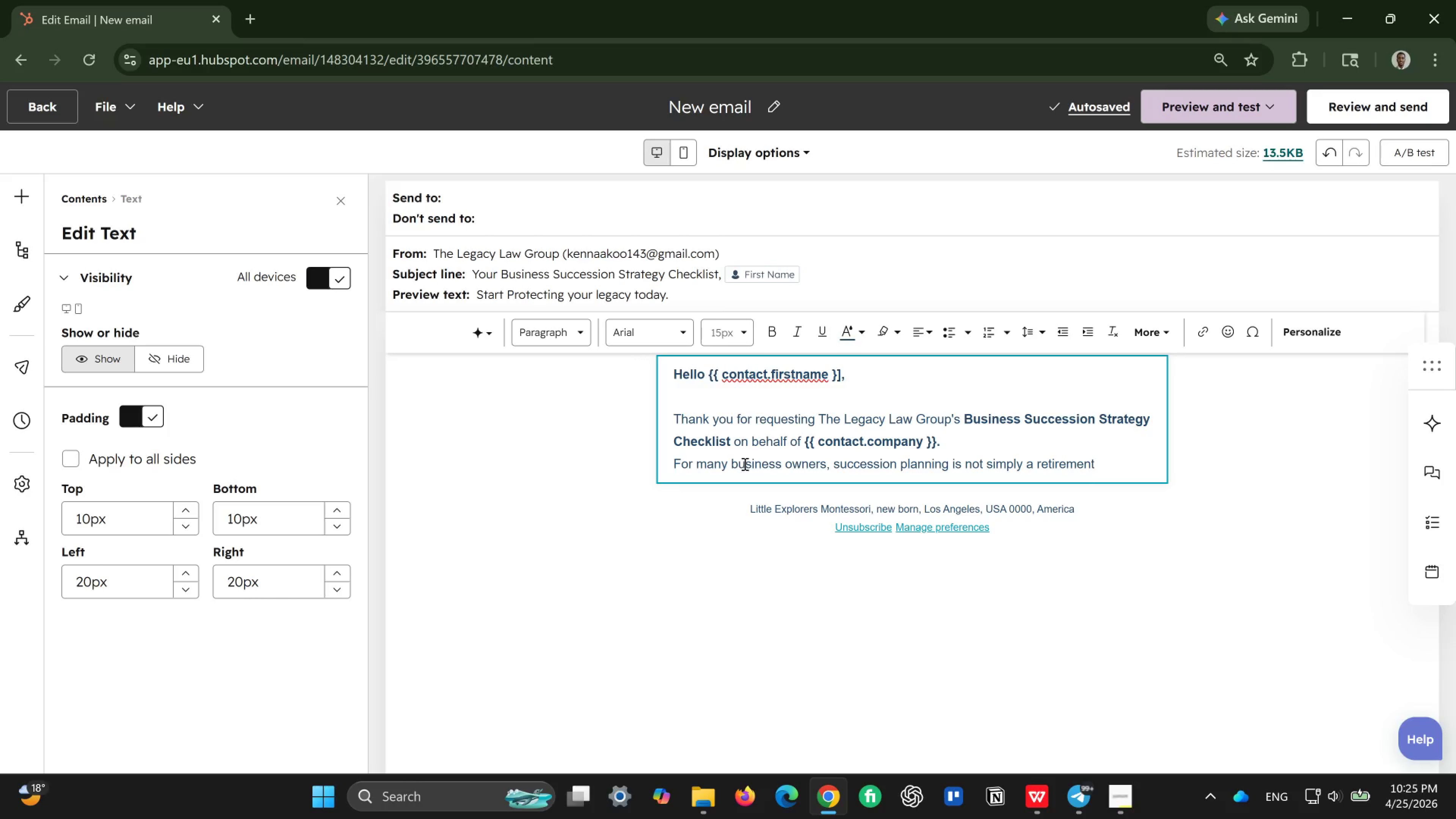 
type(ex)
key(Backspace)
key(Backspace)
type( exercise. )
 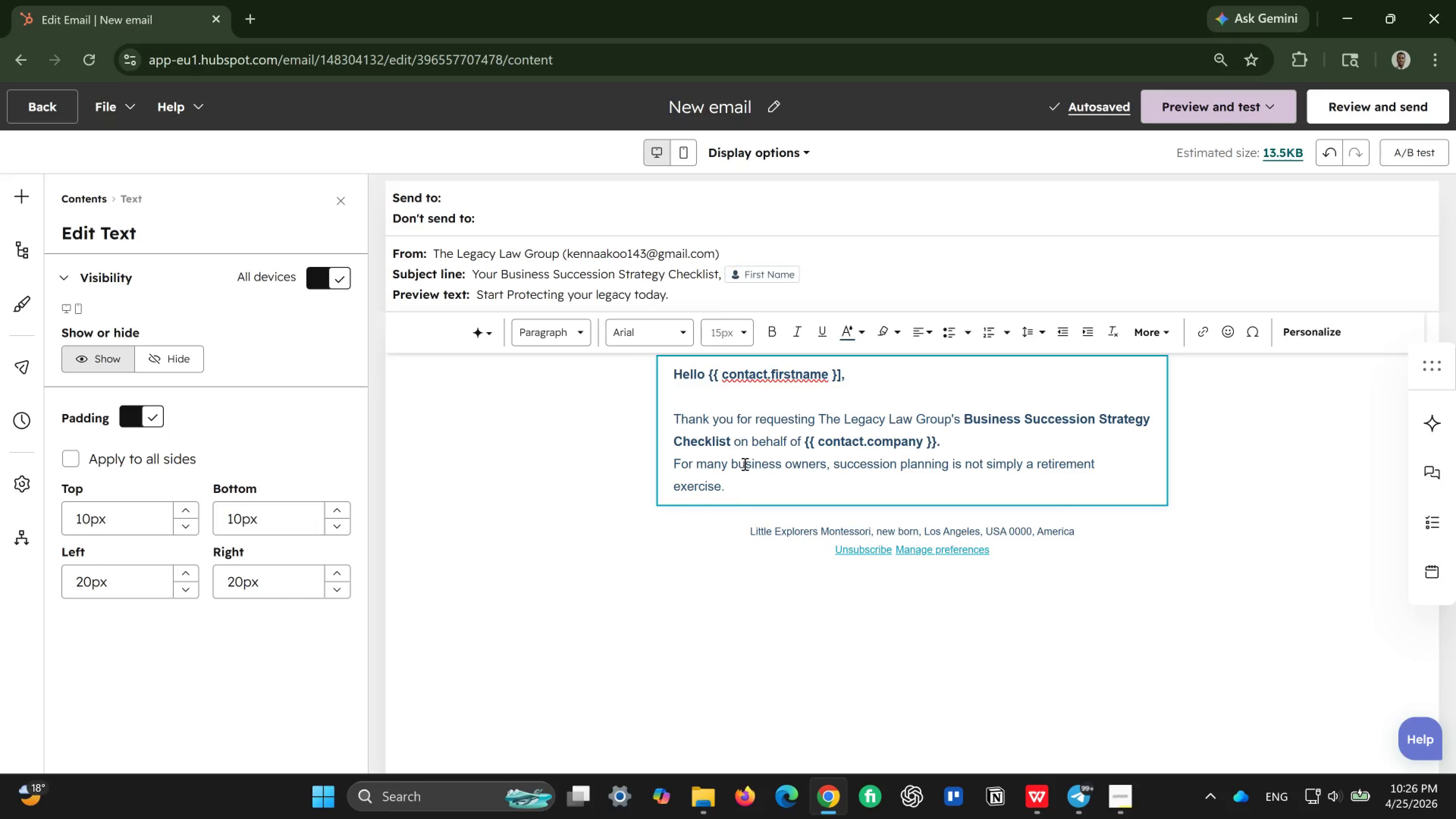 
wait(8.78)
 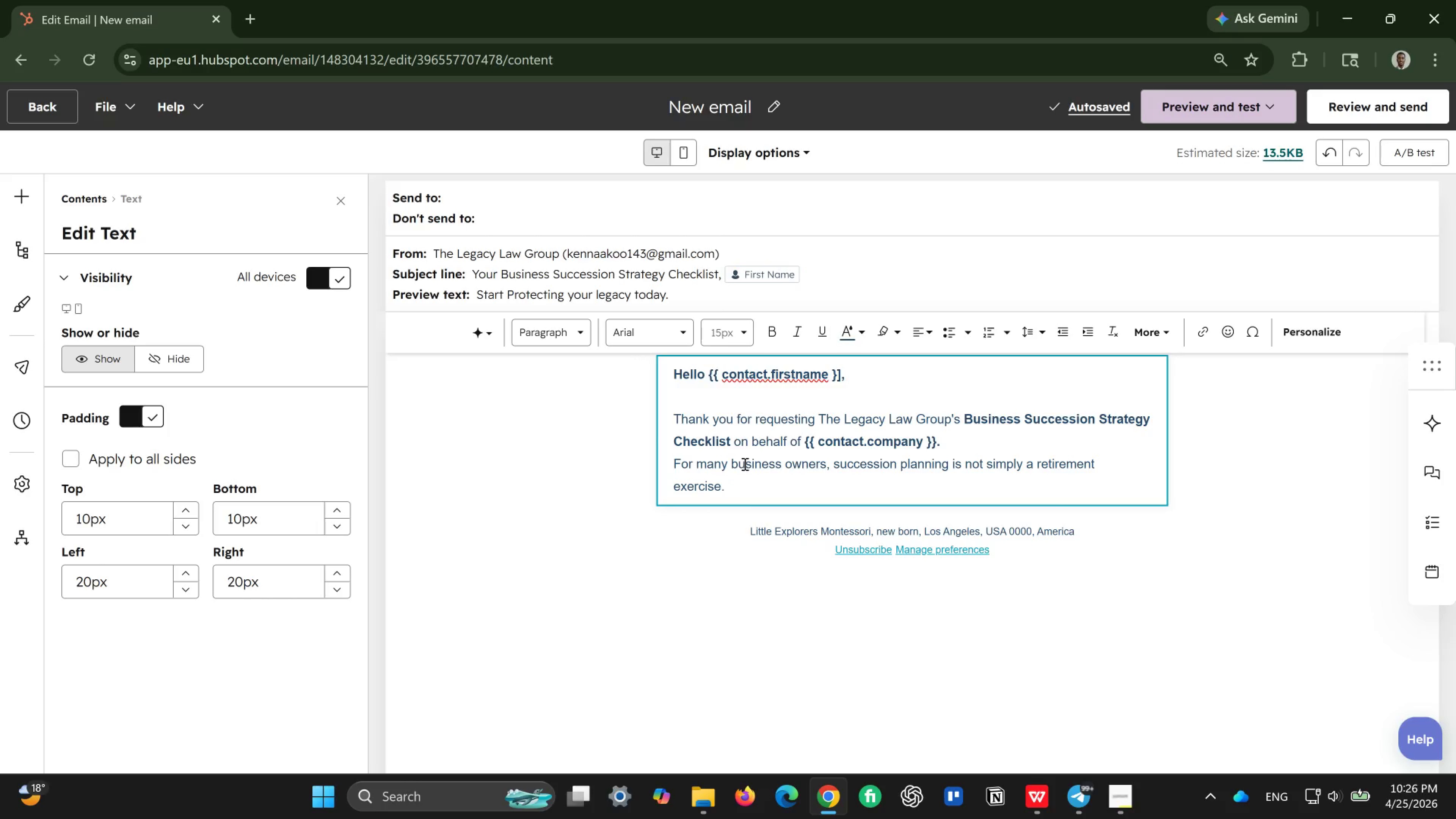 
key(CapsLock)
 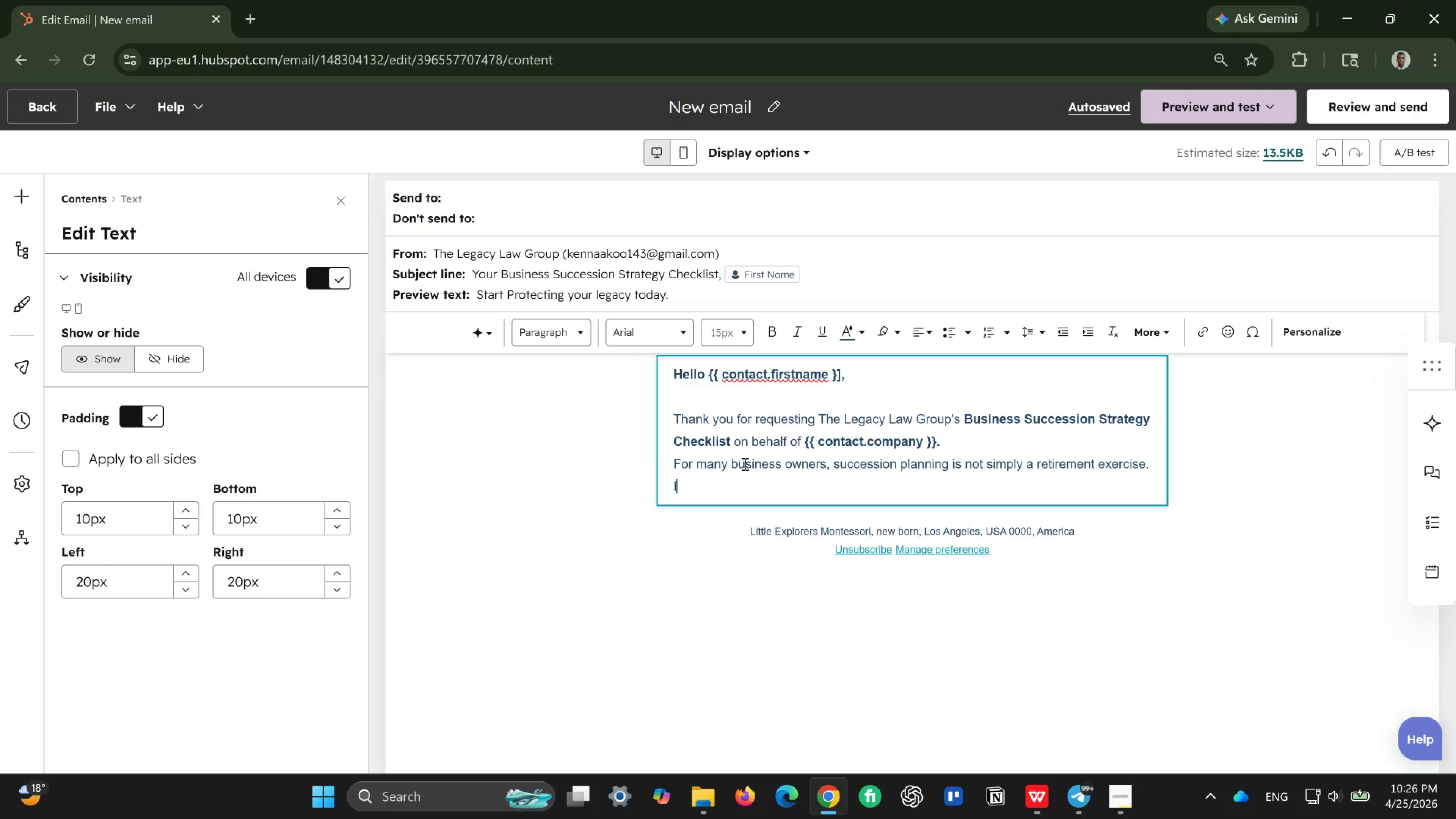 
key(I)
 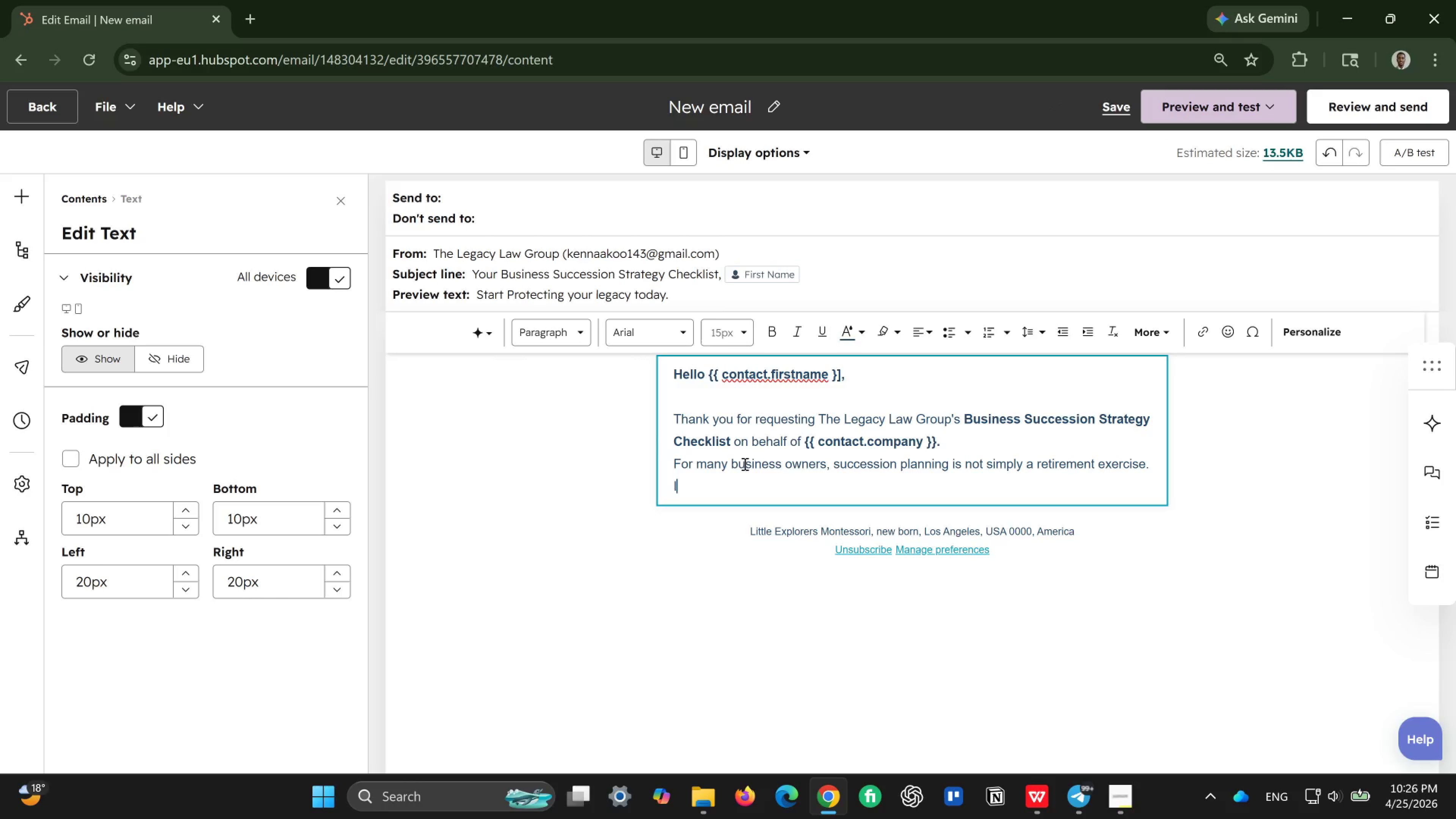 
type(T)
key(Backspace)
type(t is the critical part of )
 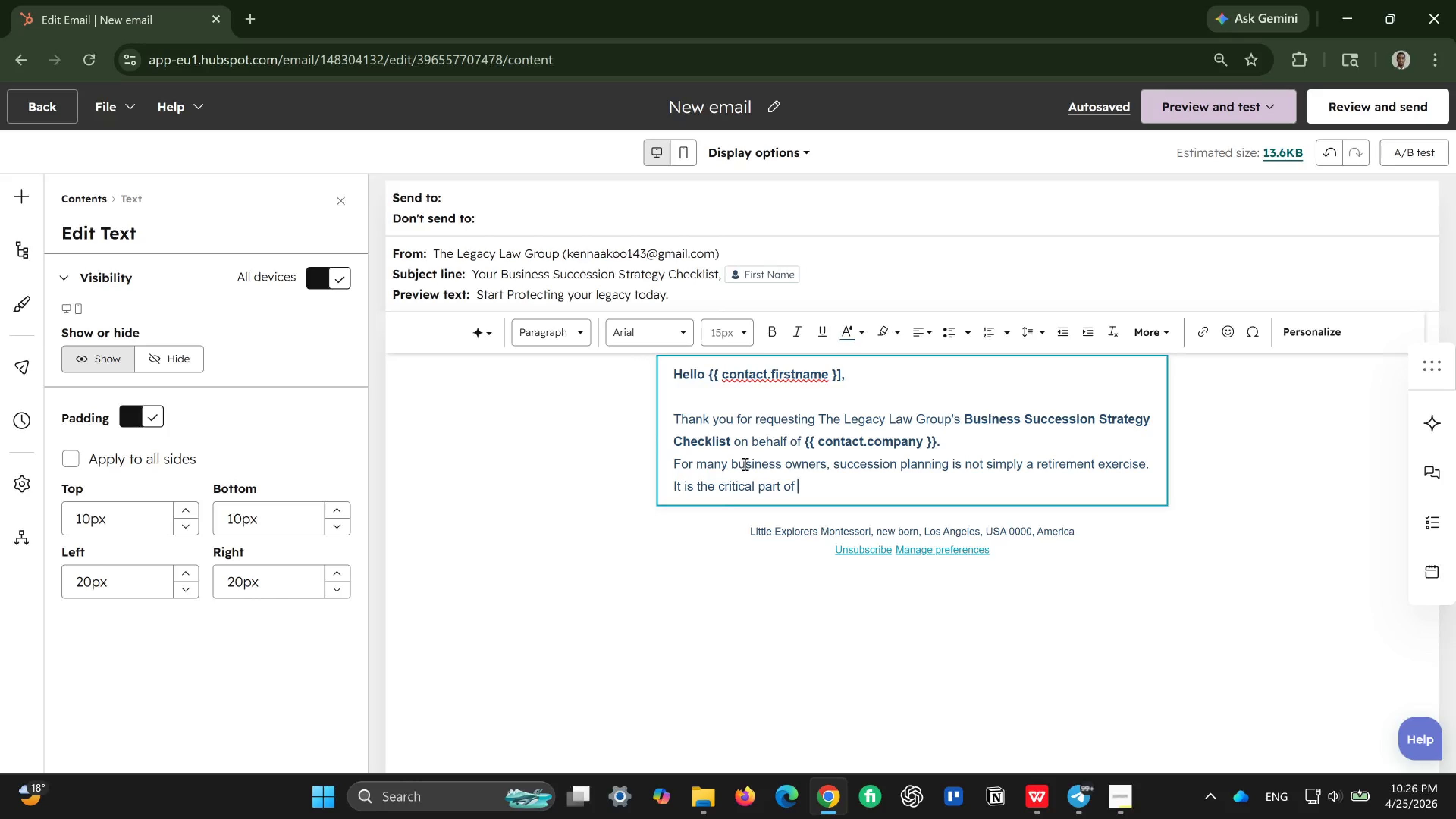 
wait(15.76)
 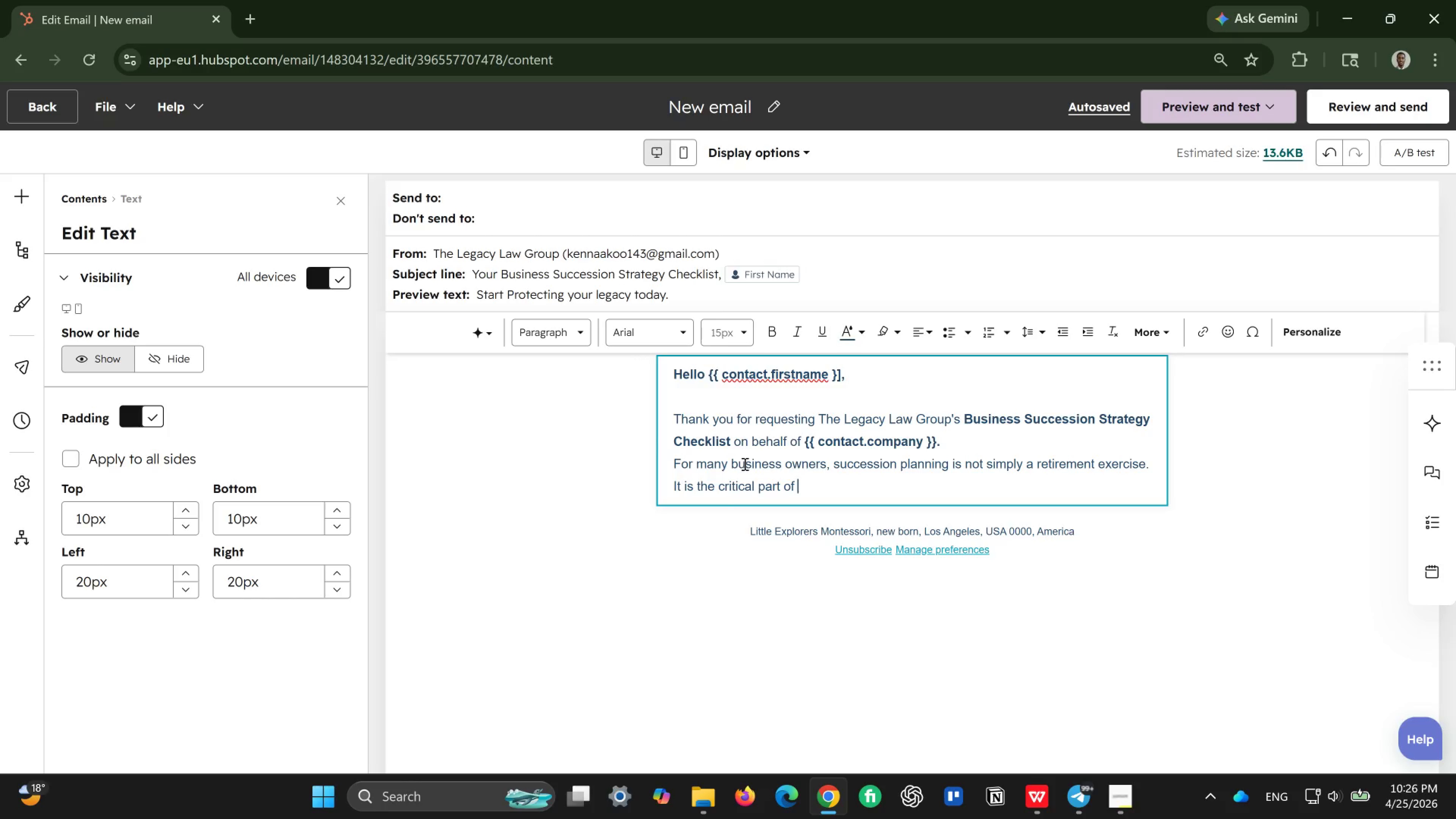 
type(protecting the value of the business, reducing )
 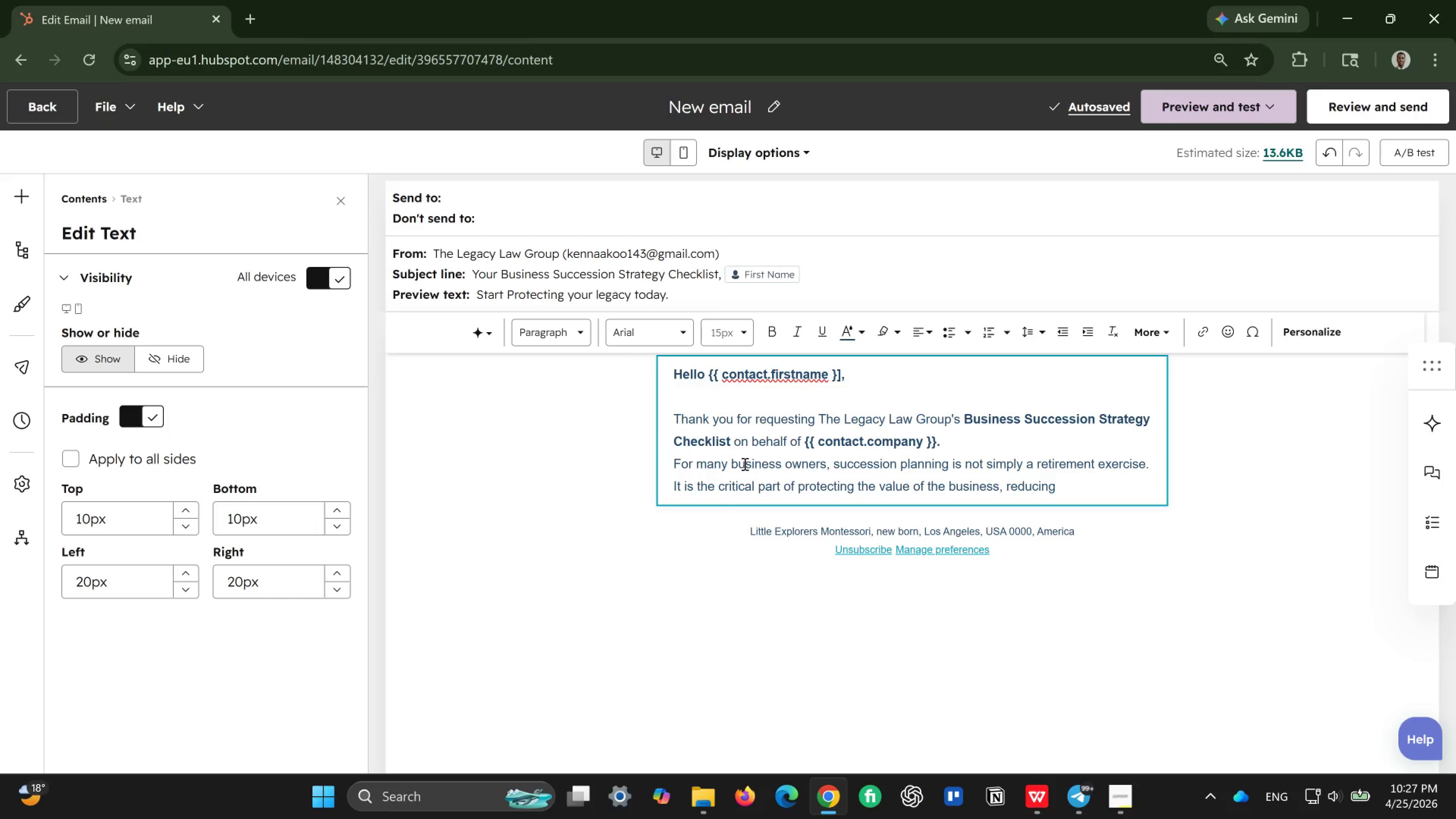 
wait(5.34)
 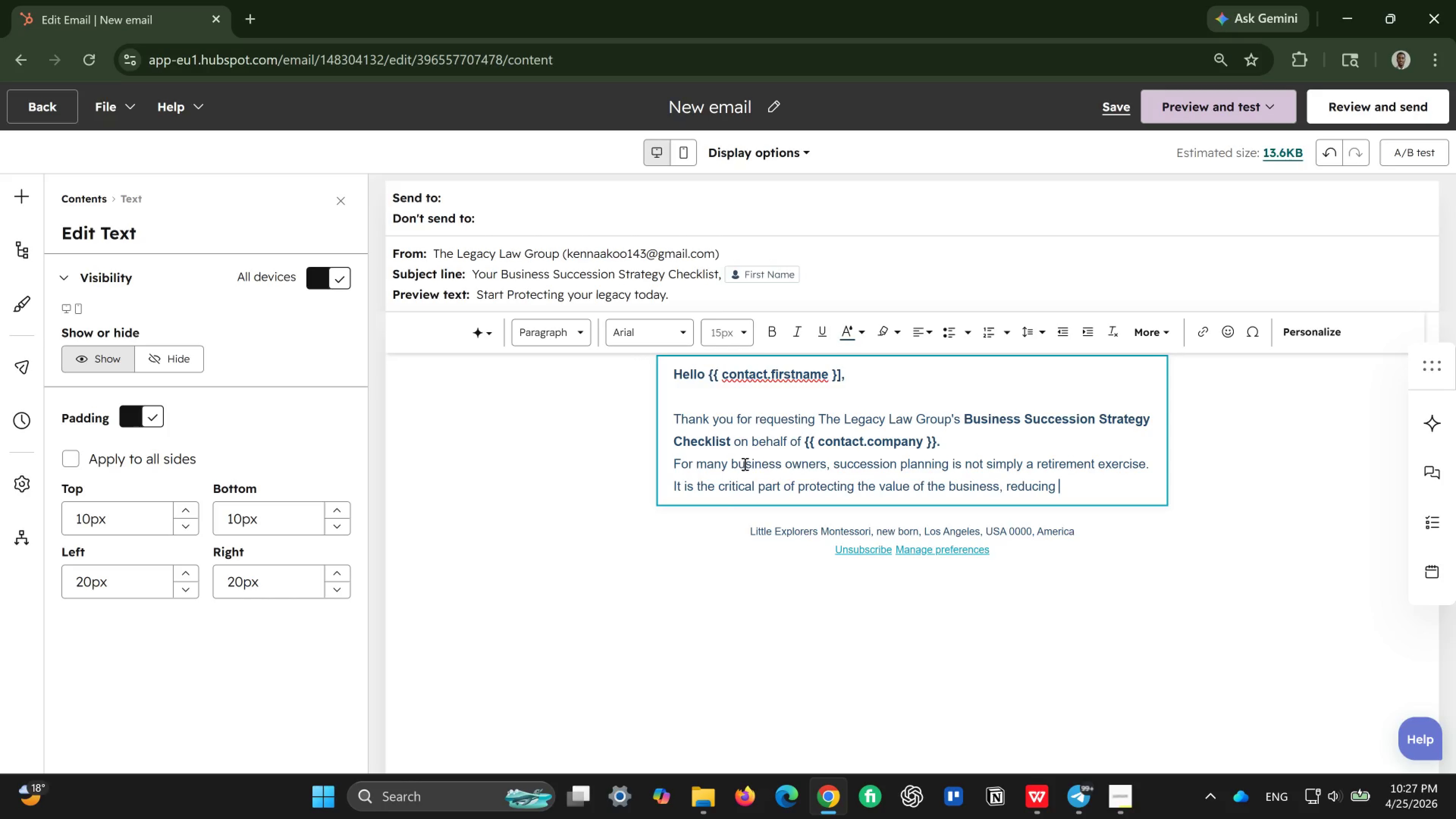 
type(avoidable disruption, anf=d )
key(Backspace)
key(Backspace)
key(Backspace)
type(d)
key(Backspace)
key(Backspace)
type(d )
 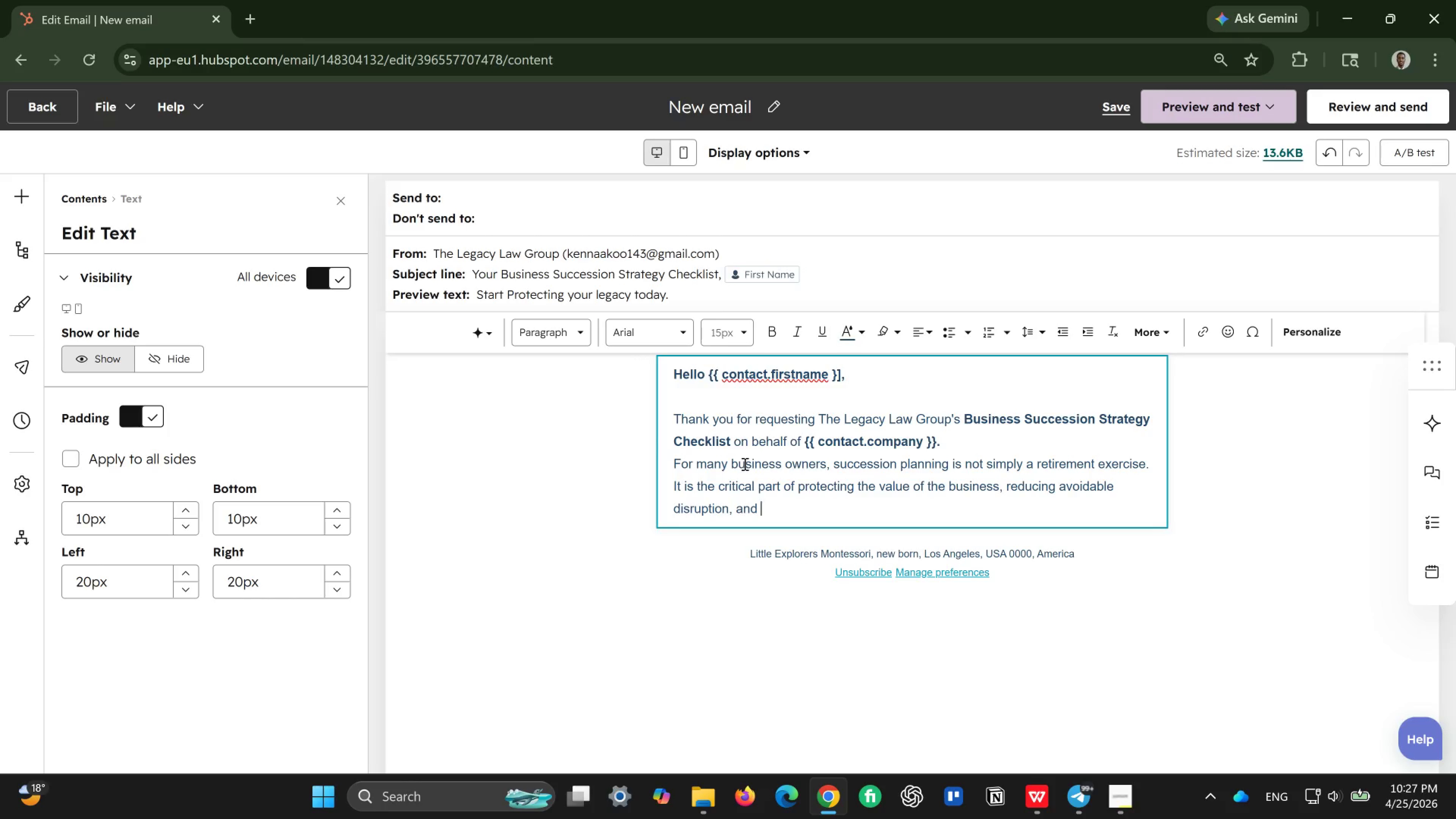 
type(helping preserving persons)
key(Backspace)
type(al and fal)
key(Backspace)
type(miliy)
key(Backspace)
key(Backspace)
type(u)
key(Backspace)
type(y)
 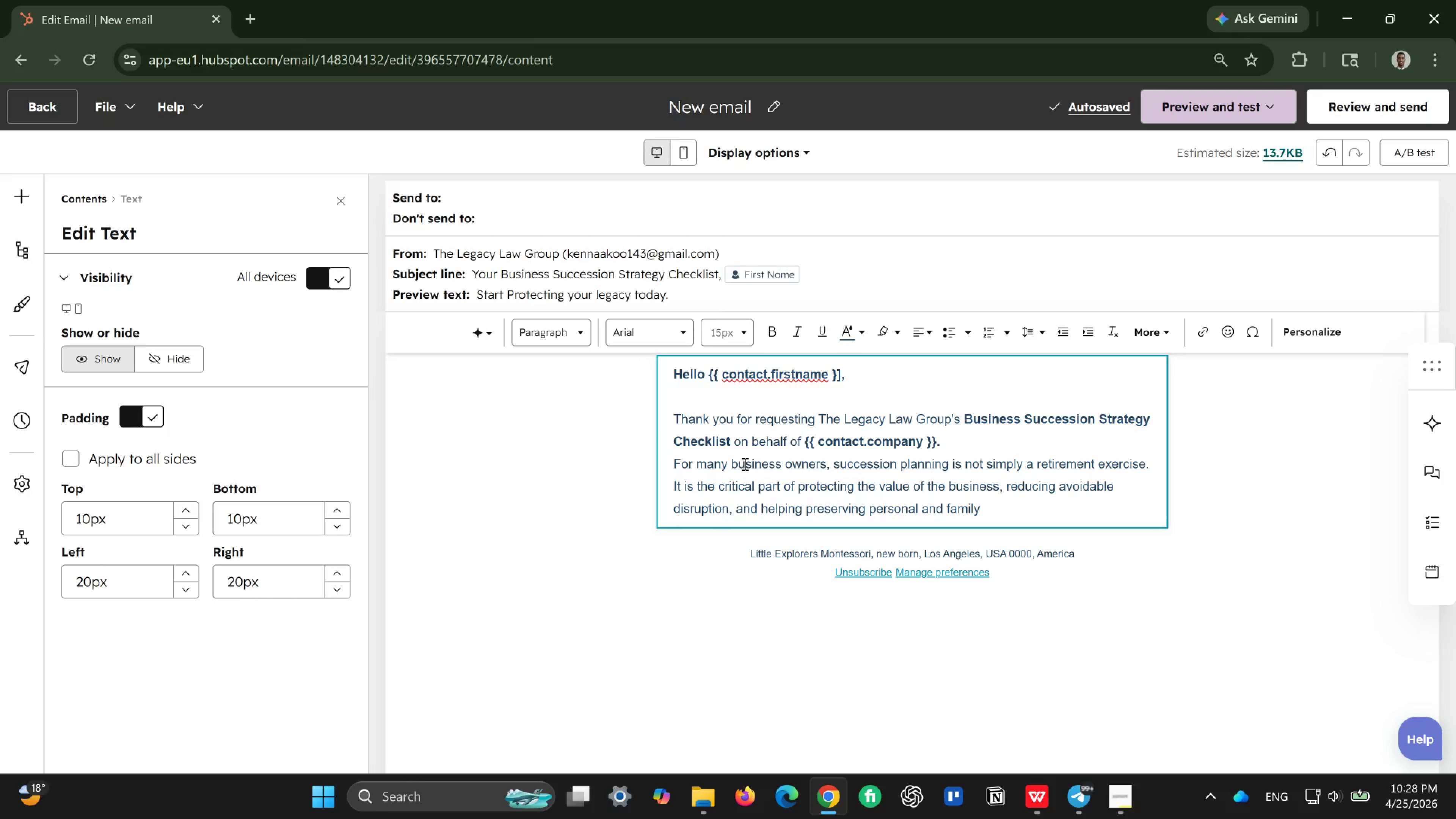 
wait(10.92)
 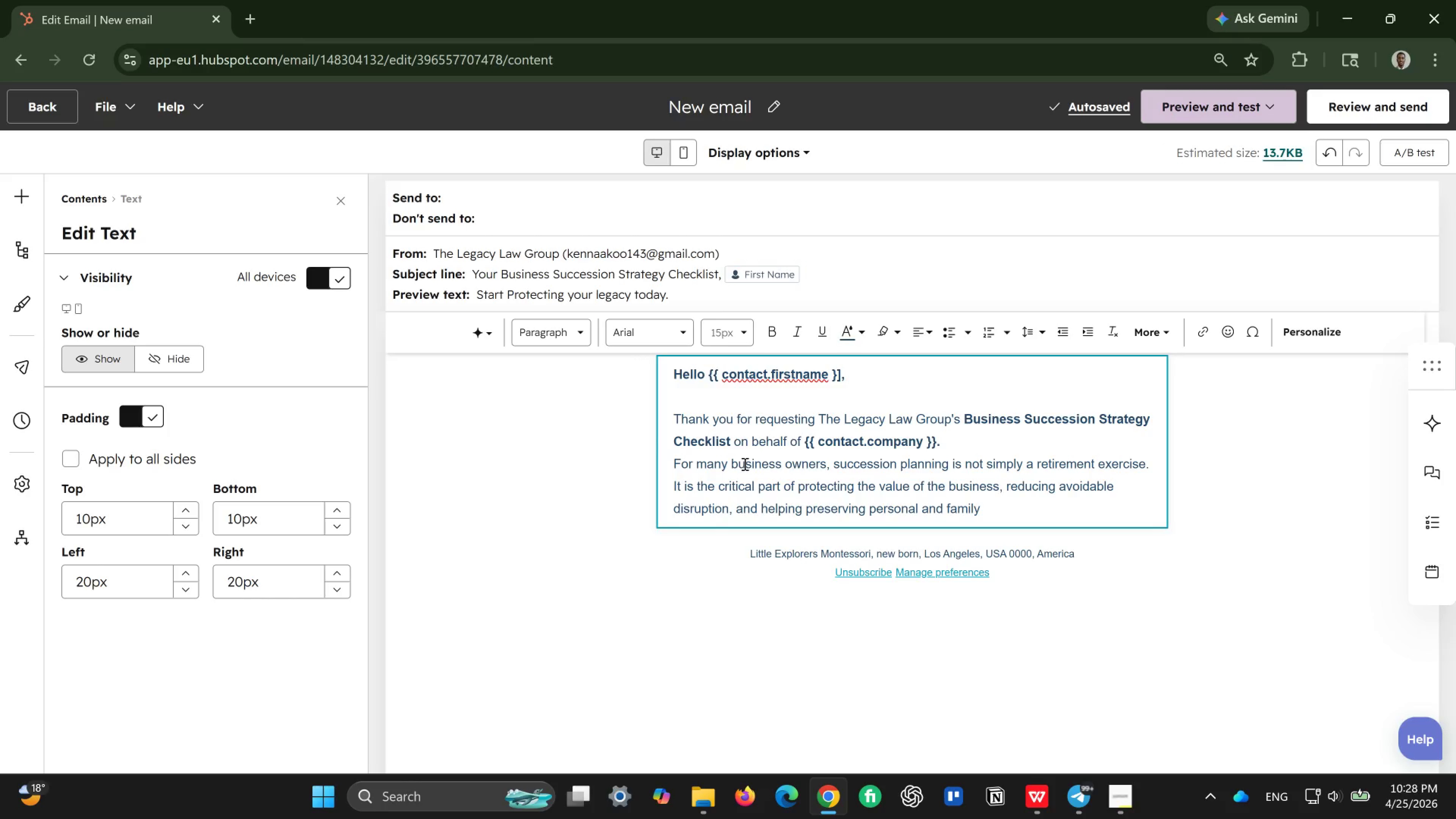 
type( assets id)
key(Backspace)
type(f )
 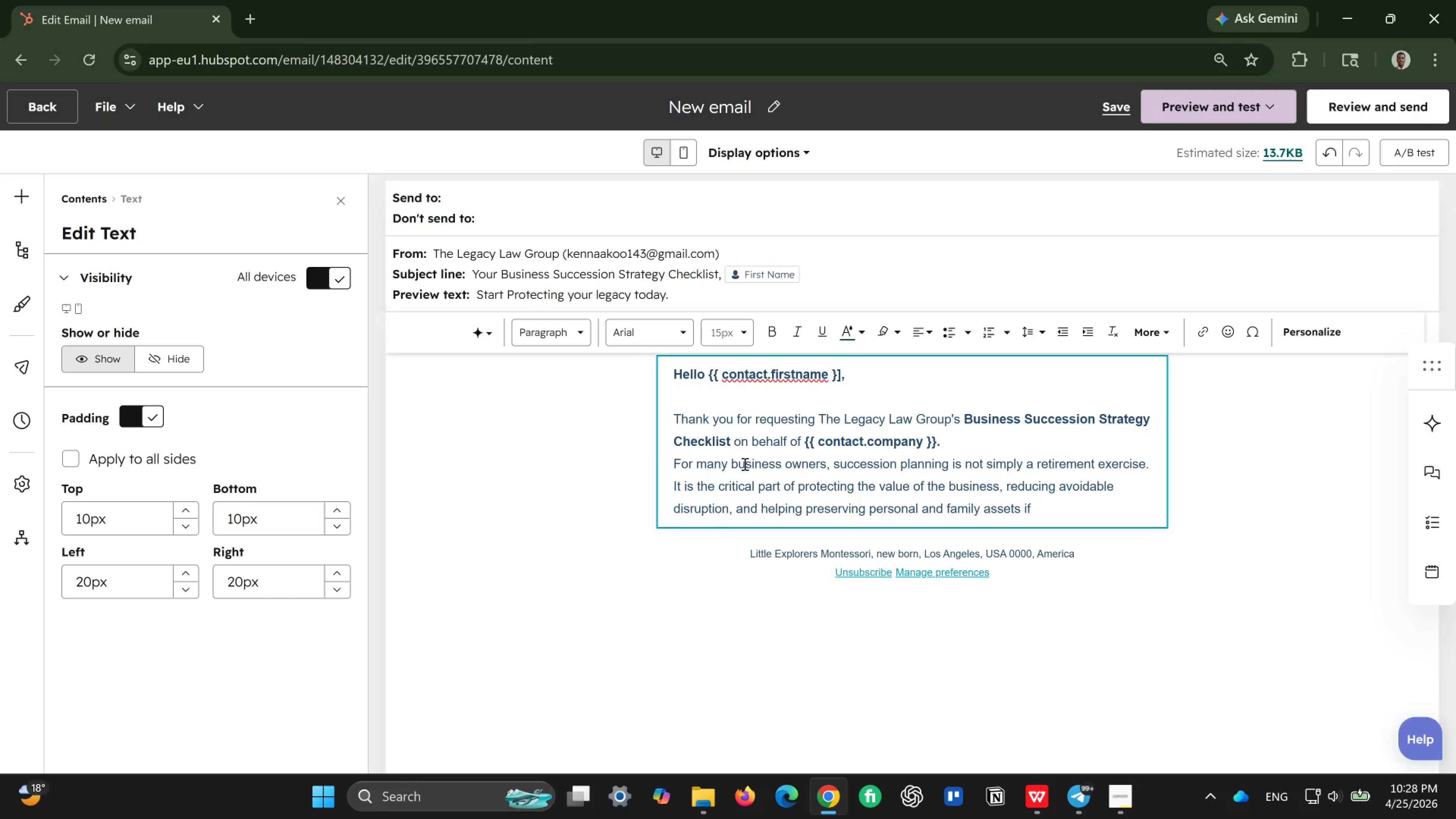 
type(owner )
key(Backspace)
type(ship musr)
key(Backspace)
type(t )
 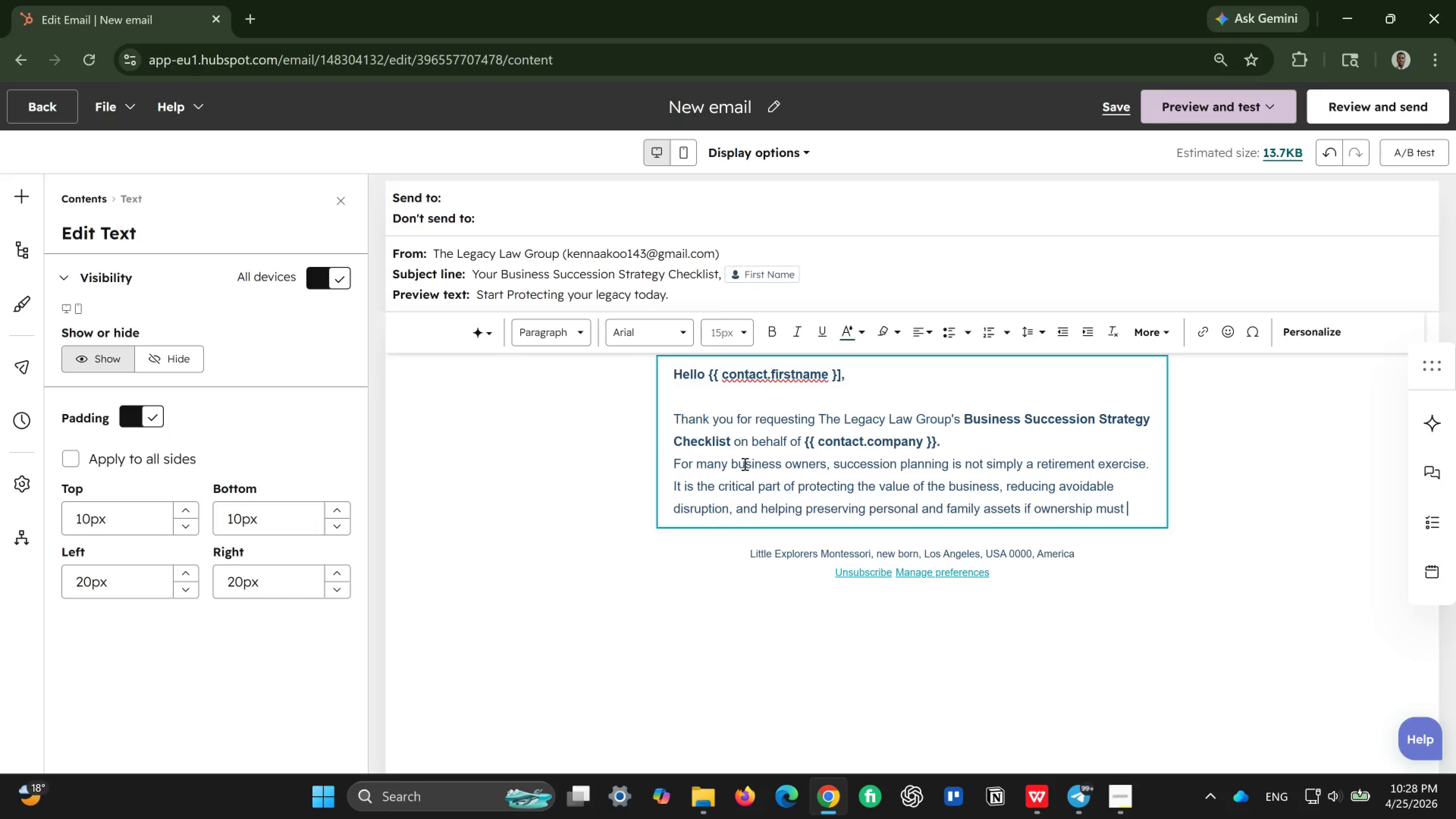 
type(transition unexpectedly.)
 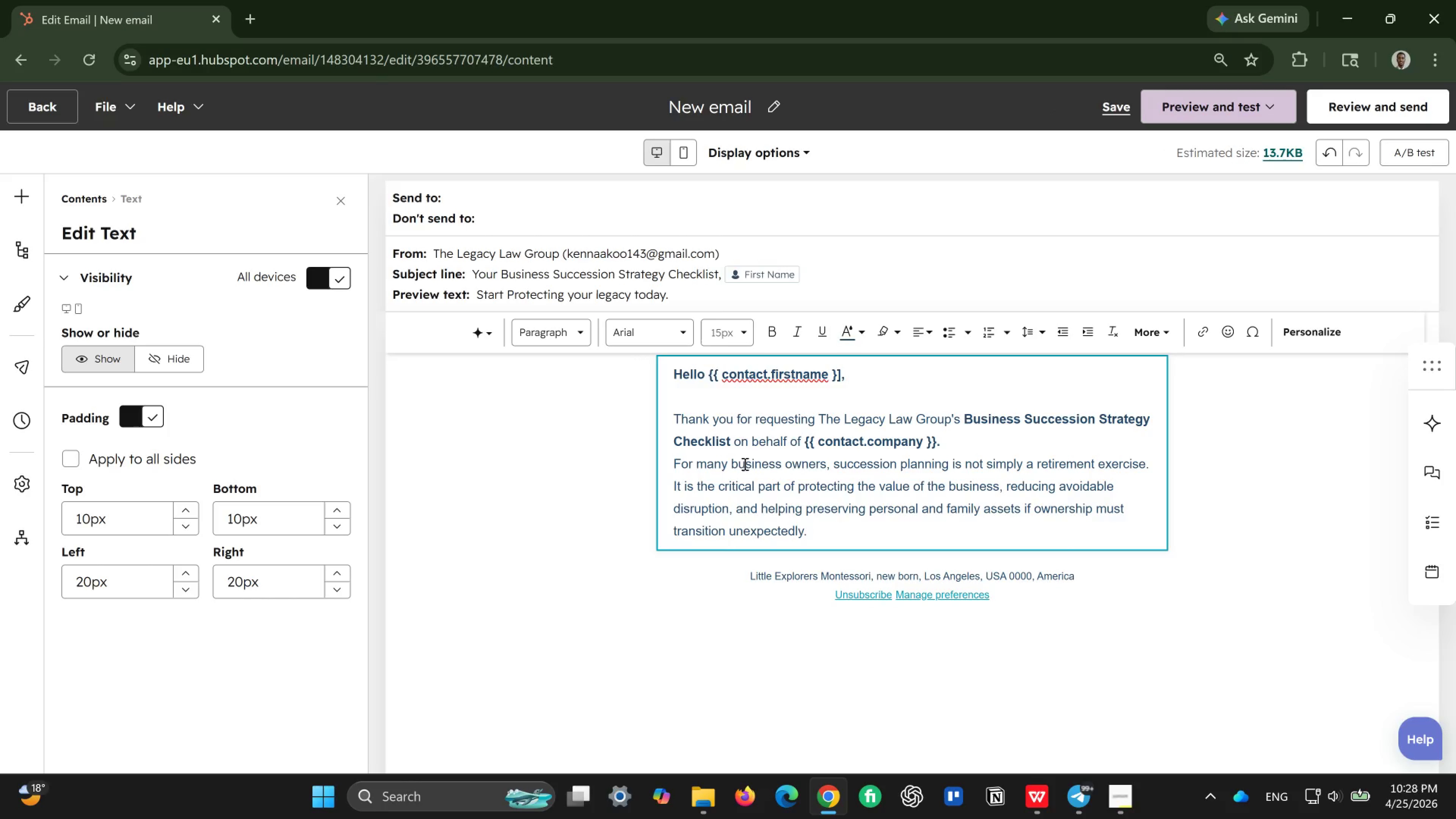 
key(Enter)
 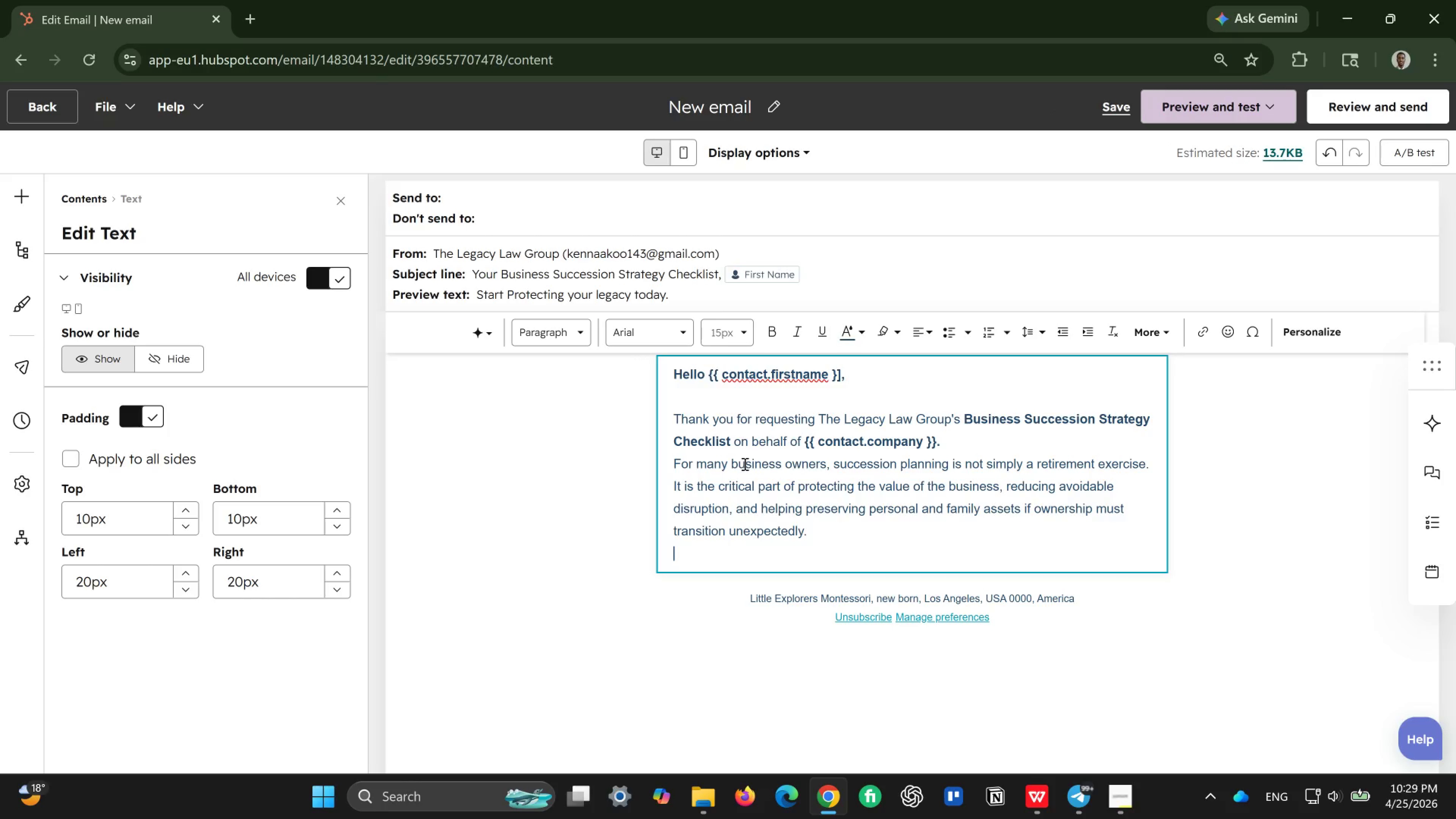 
key(Enter)
 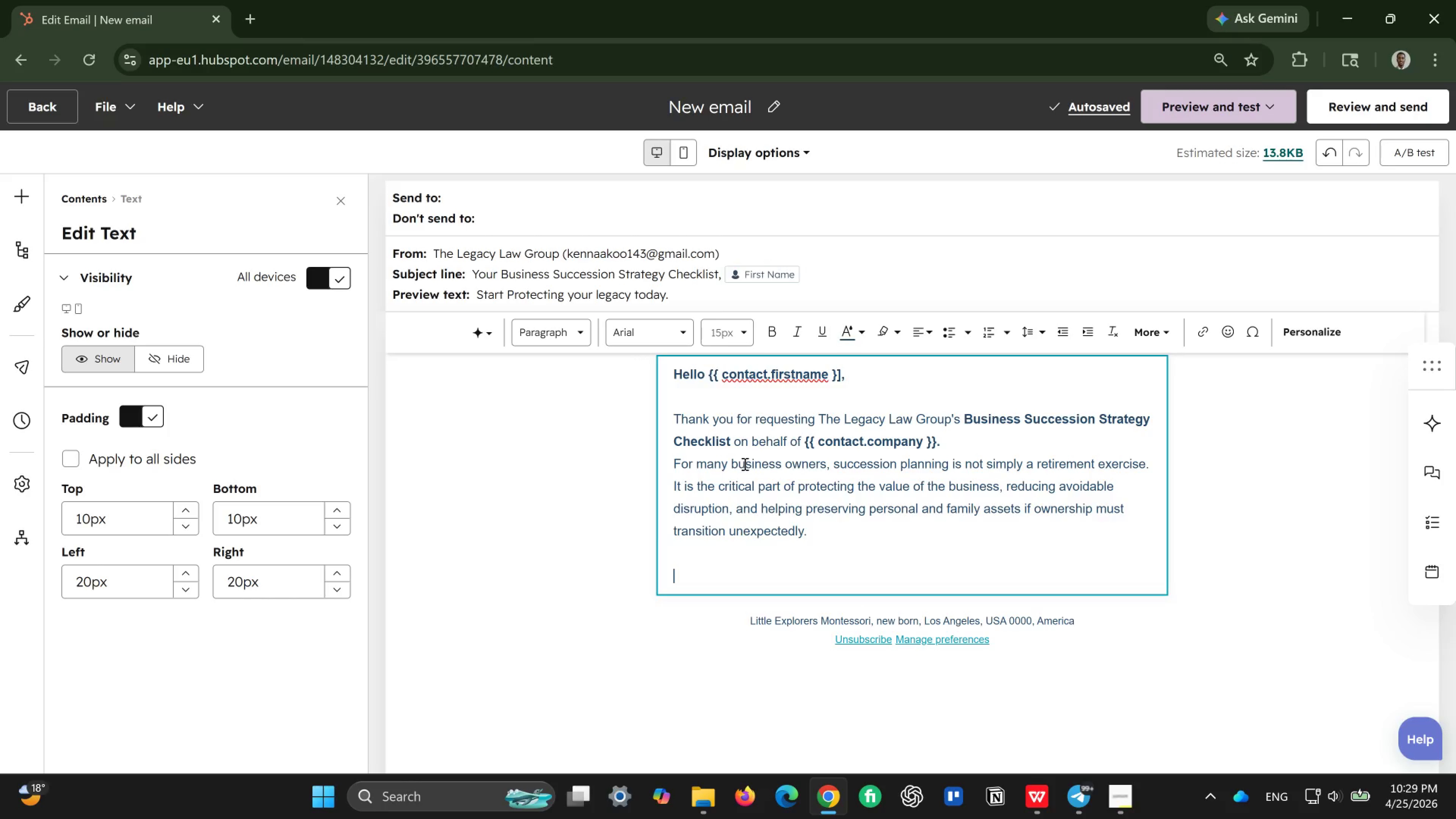 
wait(5.95)
 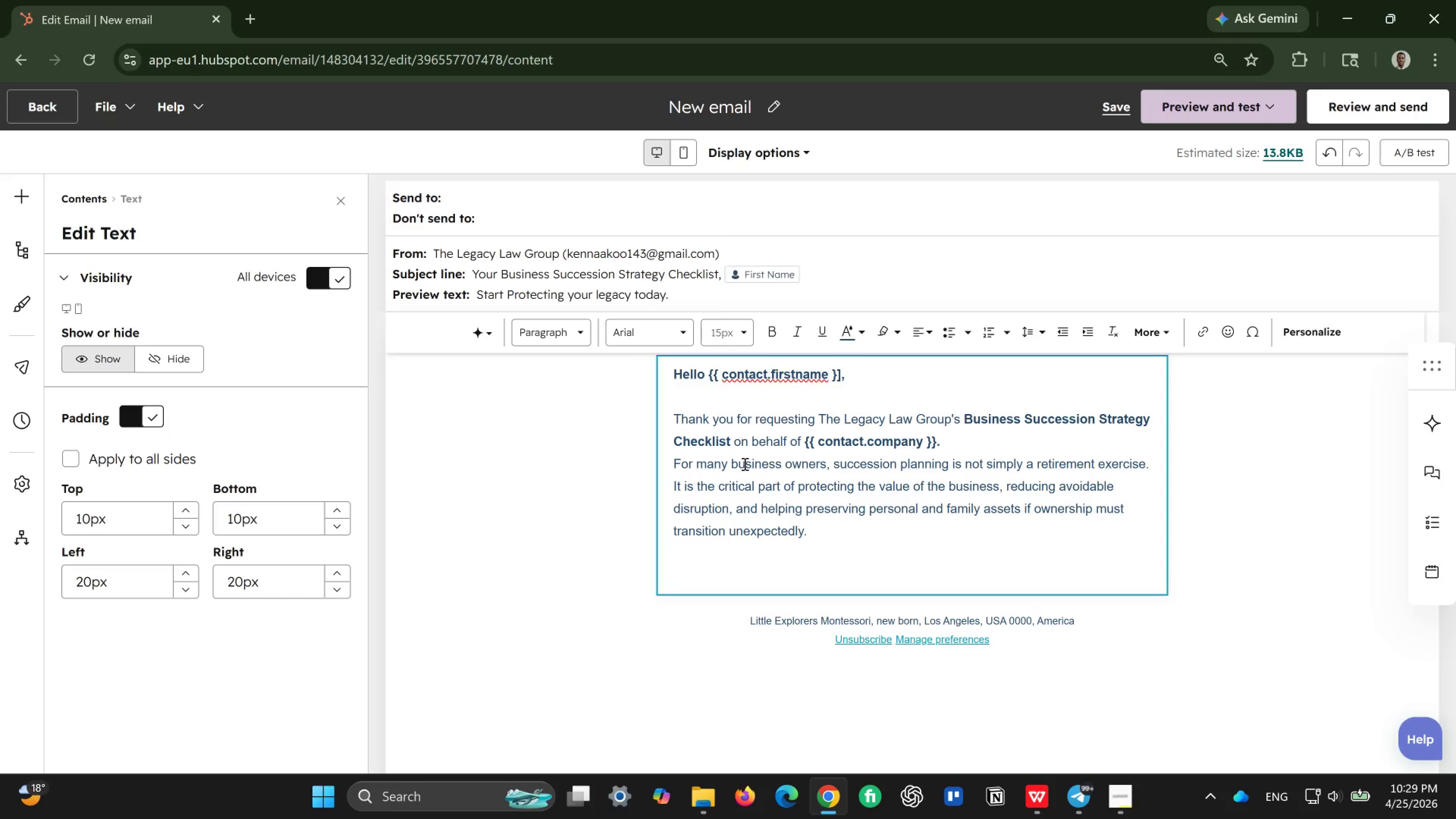 
type(A well )
key(Backspace)
type(-structured succession pa)
key(Backspace)
type(lan can )
 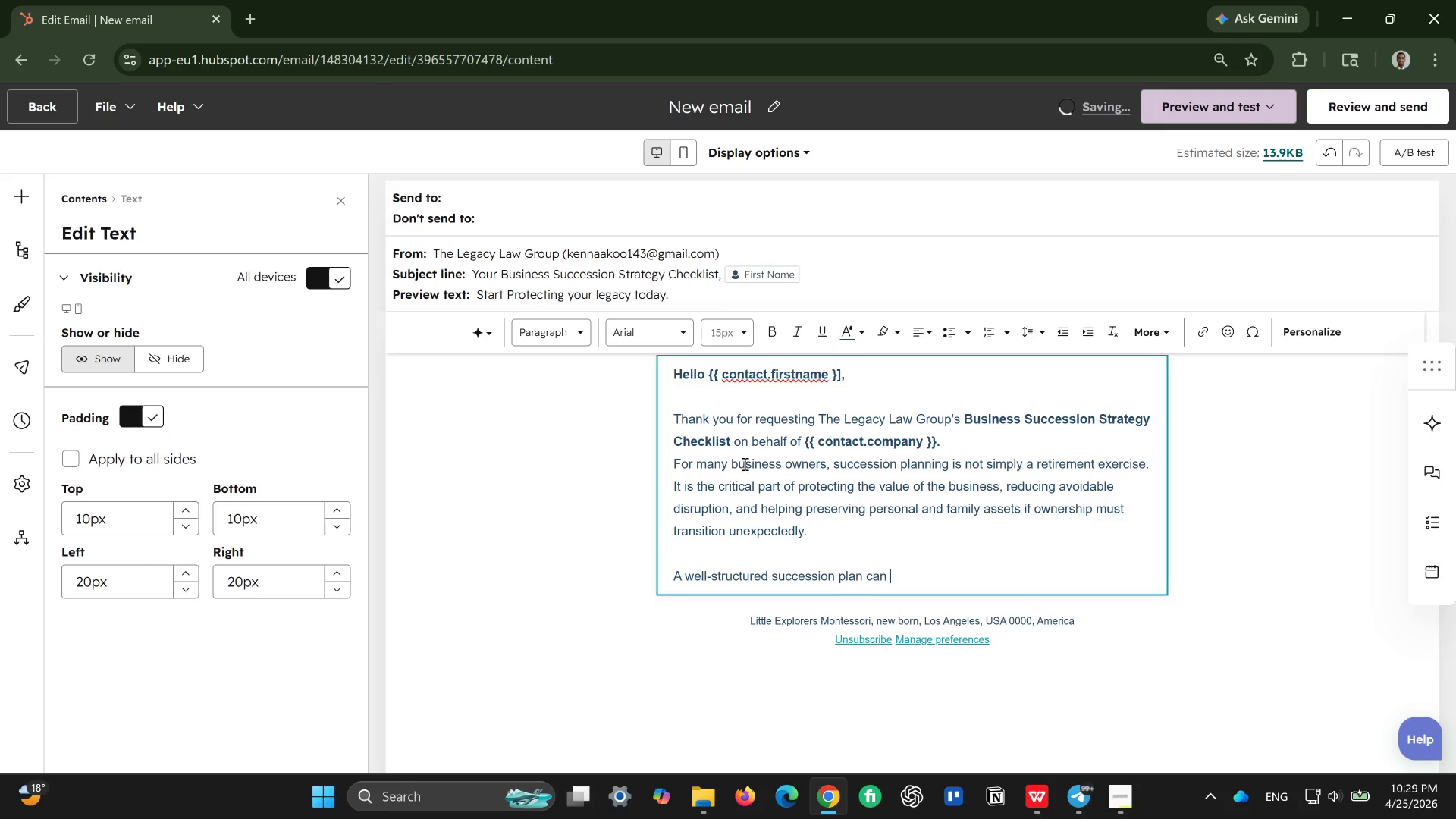 
type(help clarify decision )
key(Backspace)
type(-making authority )
key(Backspace)
type(, protect continuity)
 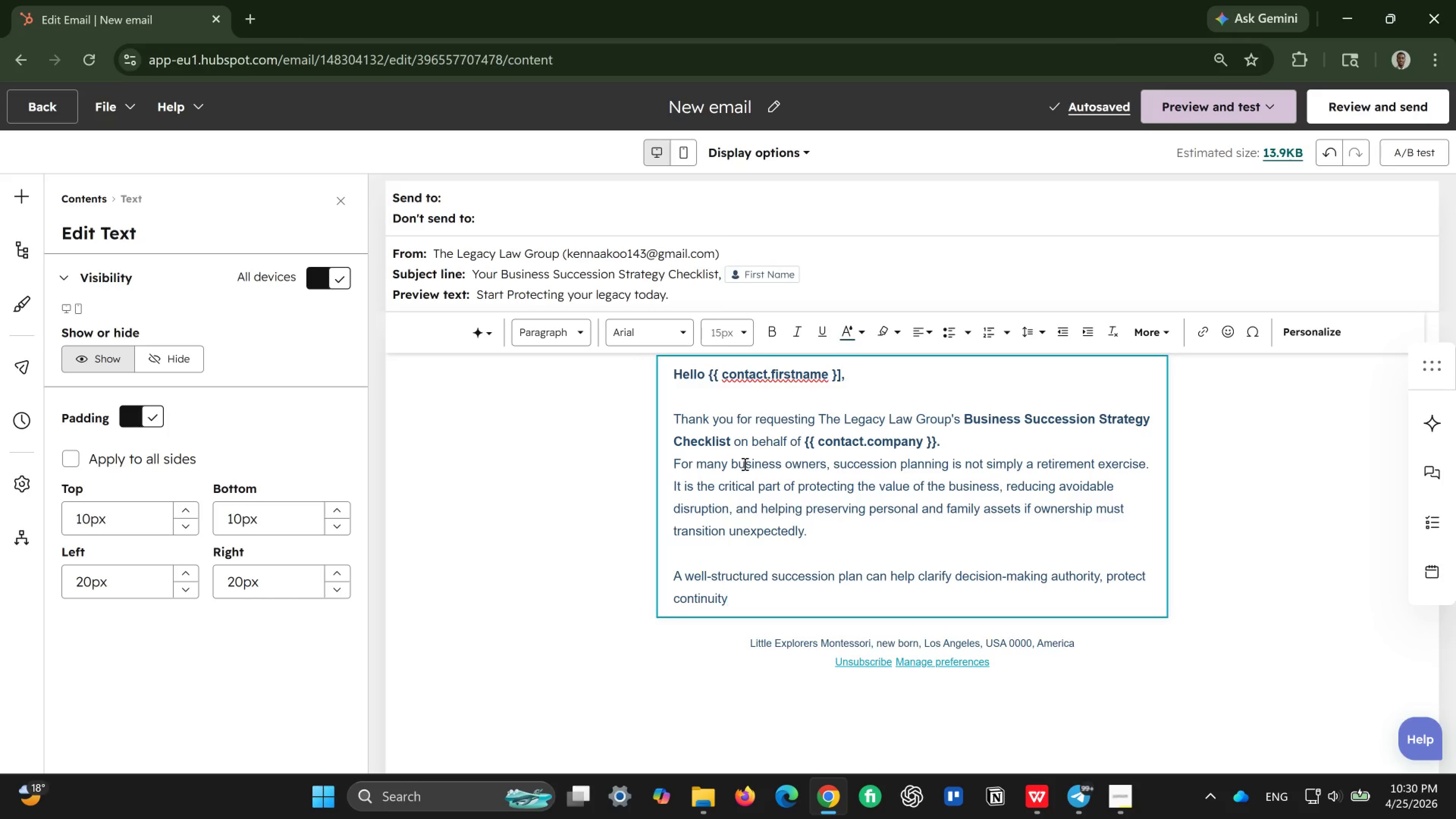 
wait(6.28)
 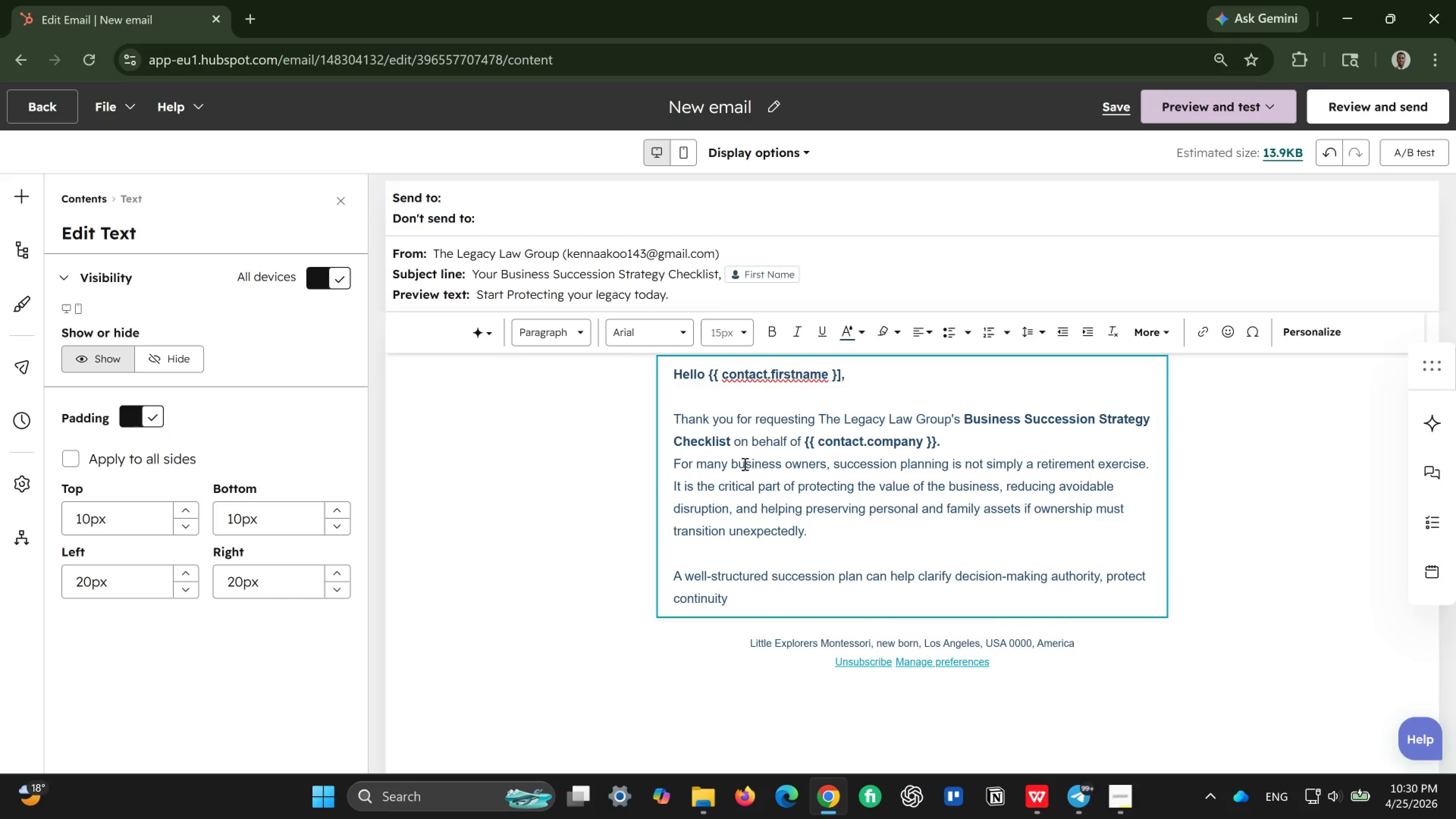 
type(, and reduce lege)
key(Backspace)
type(al and financial expo)
 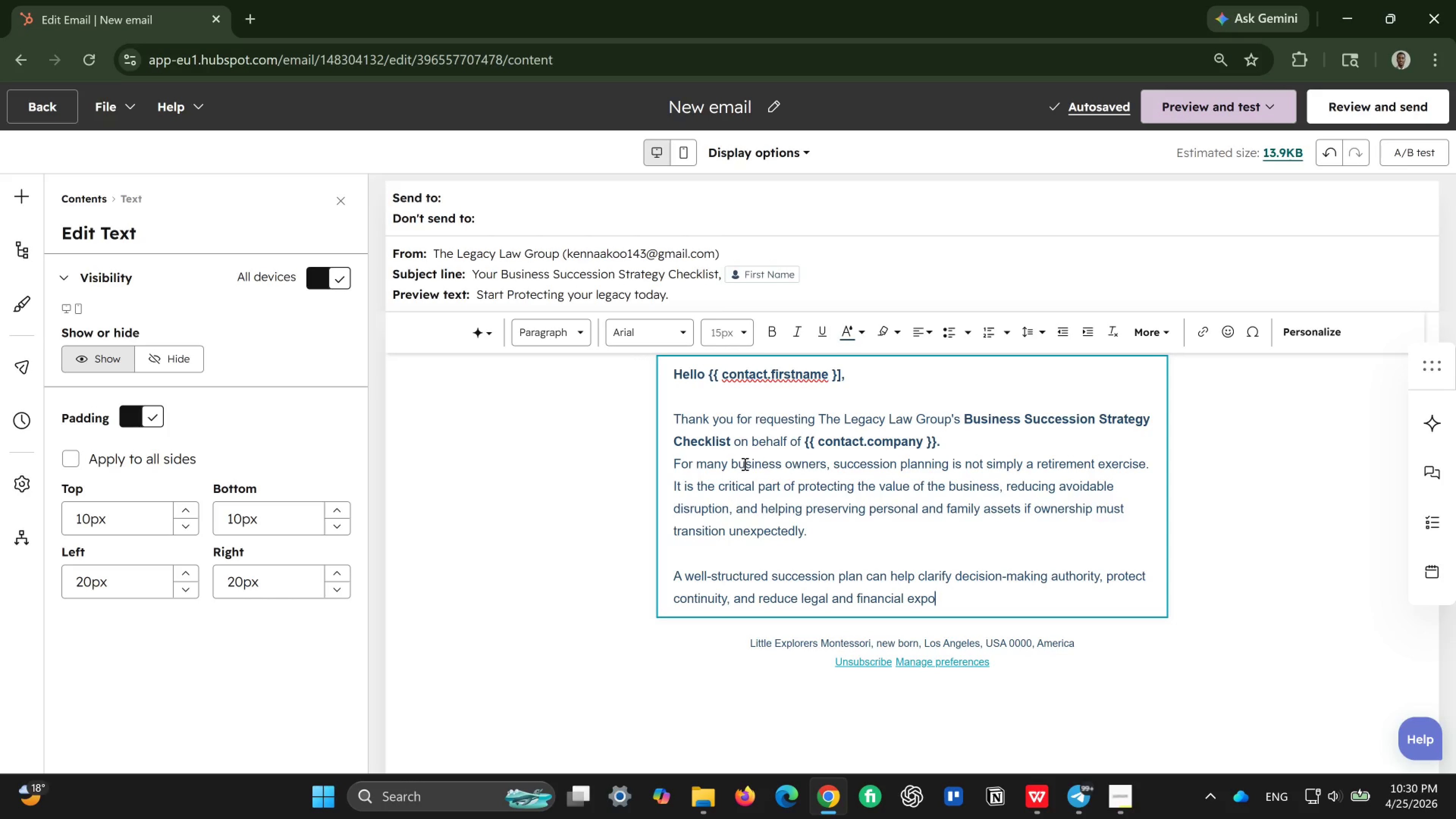 
wait(6.99)
 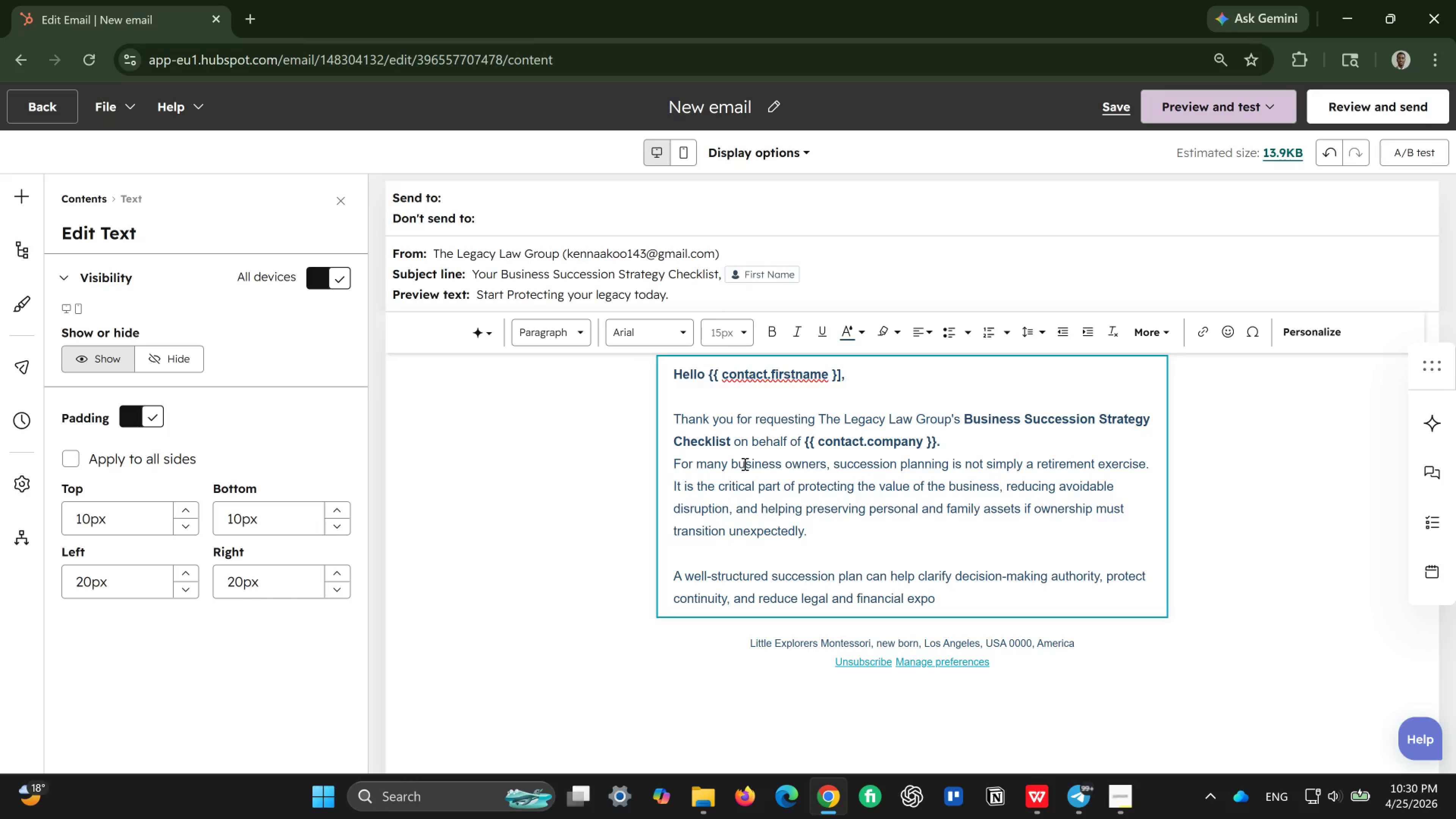 
type(sure before a transfer becomes urgent.)
 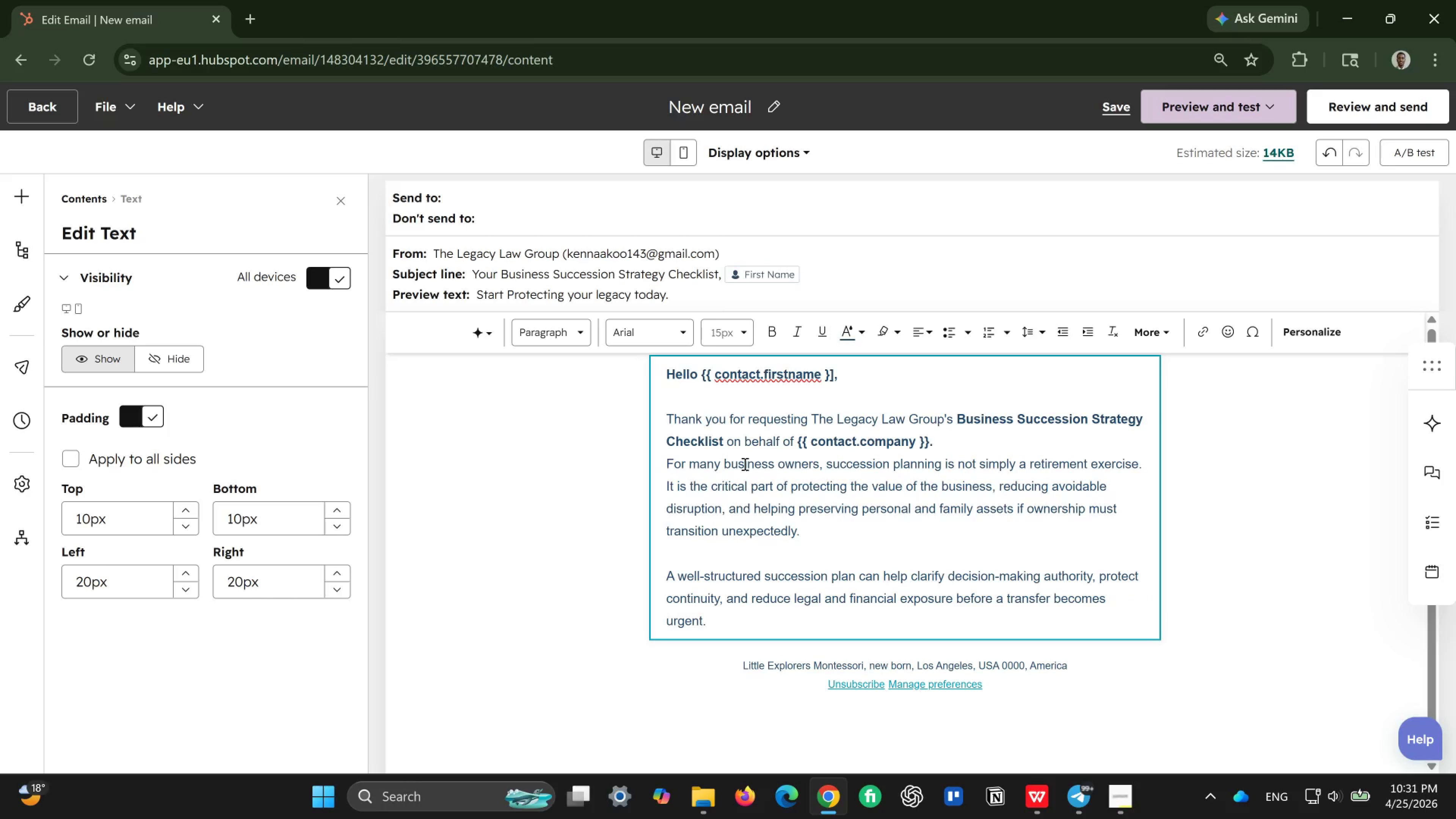 
key(Enter)
 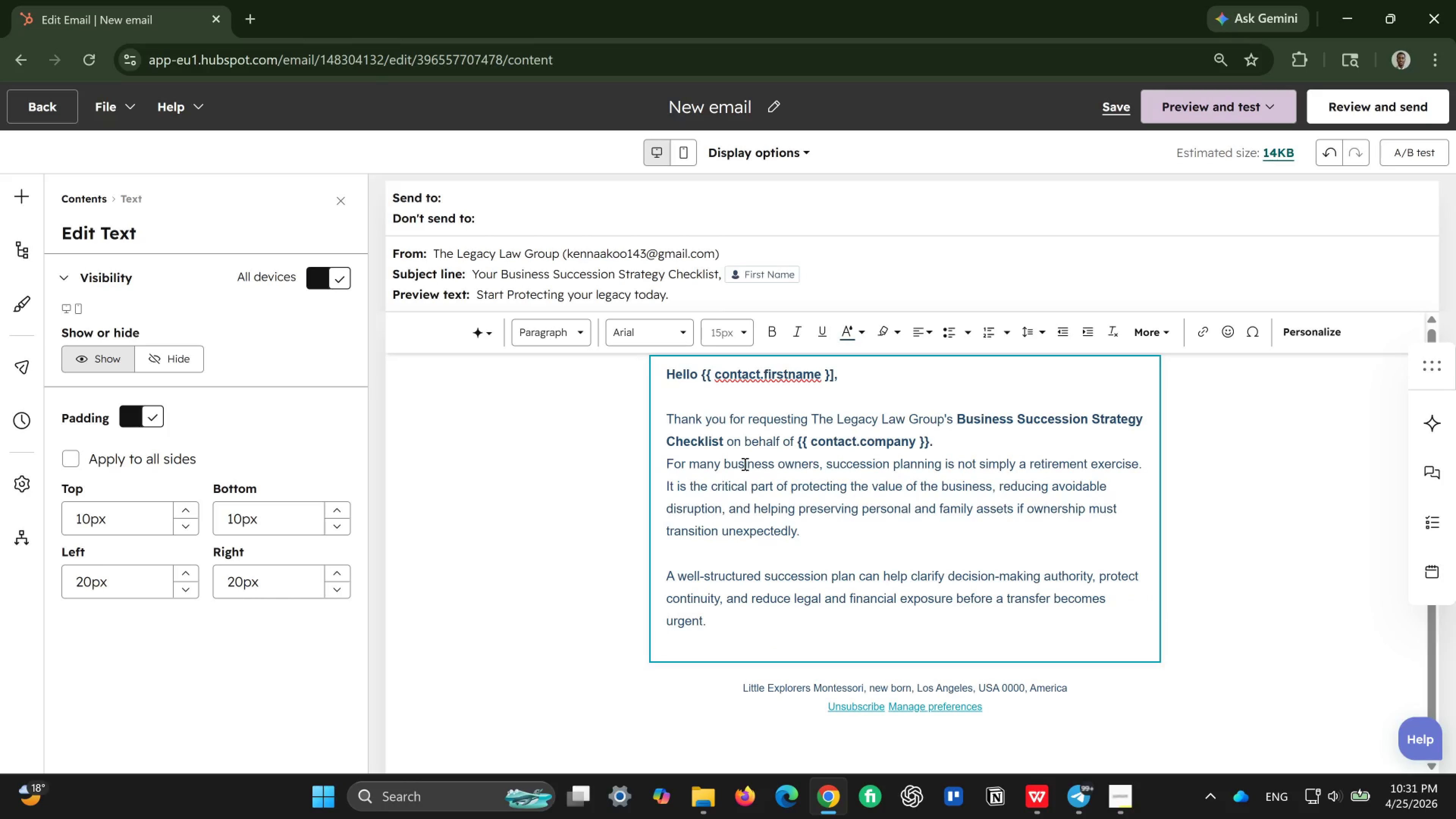 
key(Enter)
 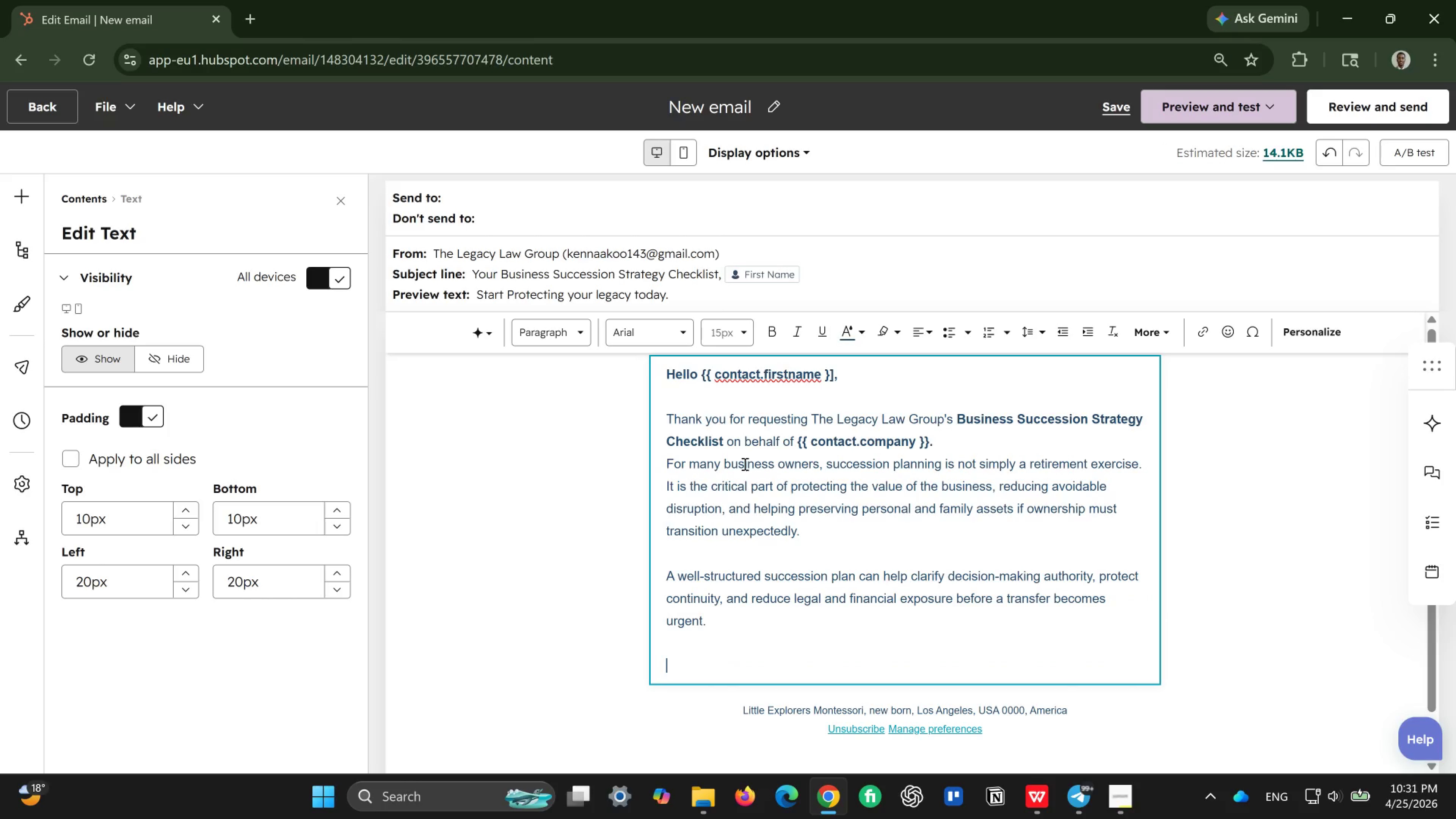 
type(We hope this check;)
key(Backspace)
type(list gives you a practical starting point as )
 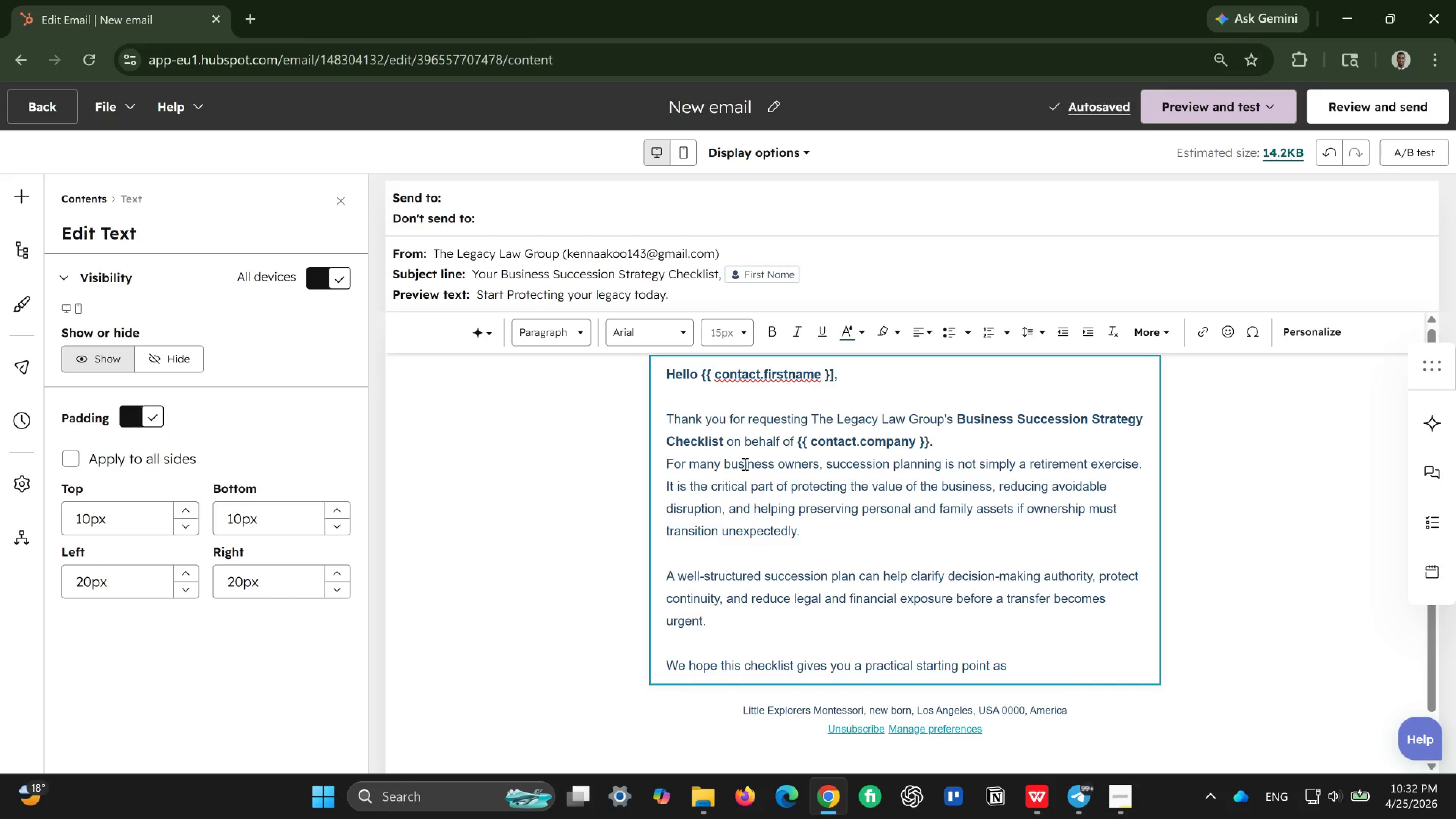 
type(you evaluate your steps.)
 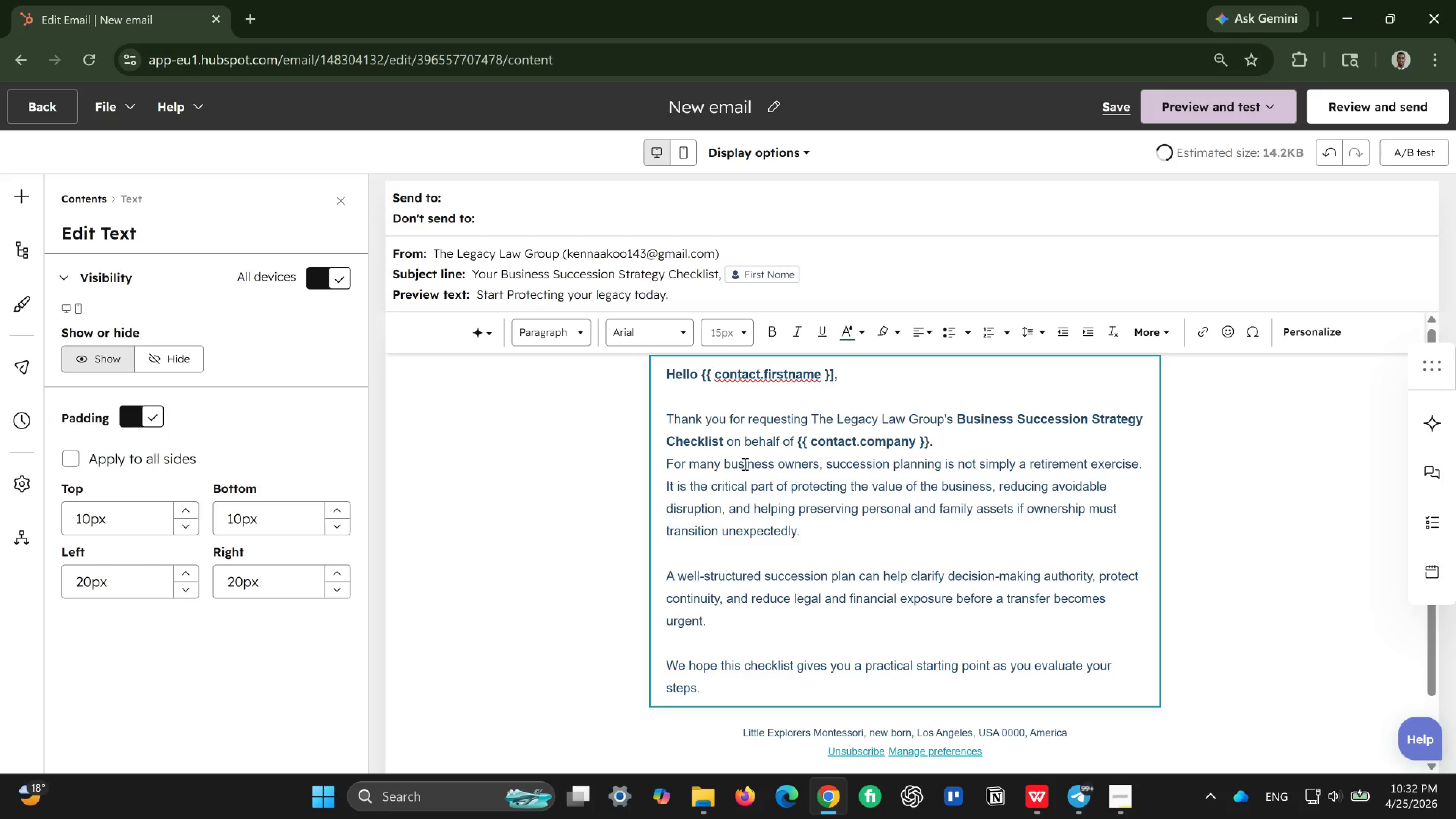 
key(Enter)
 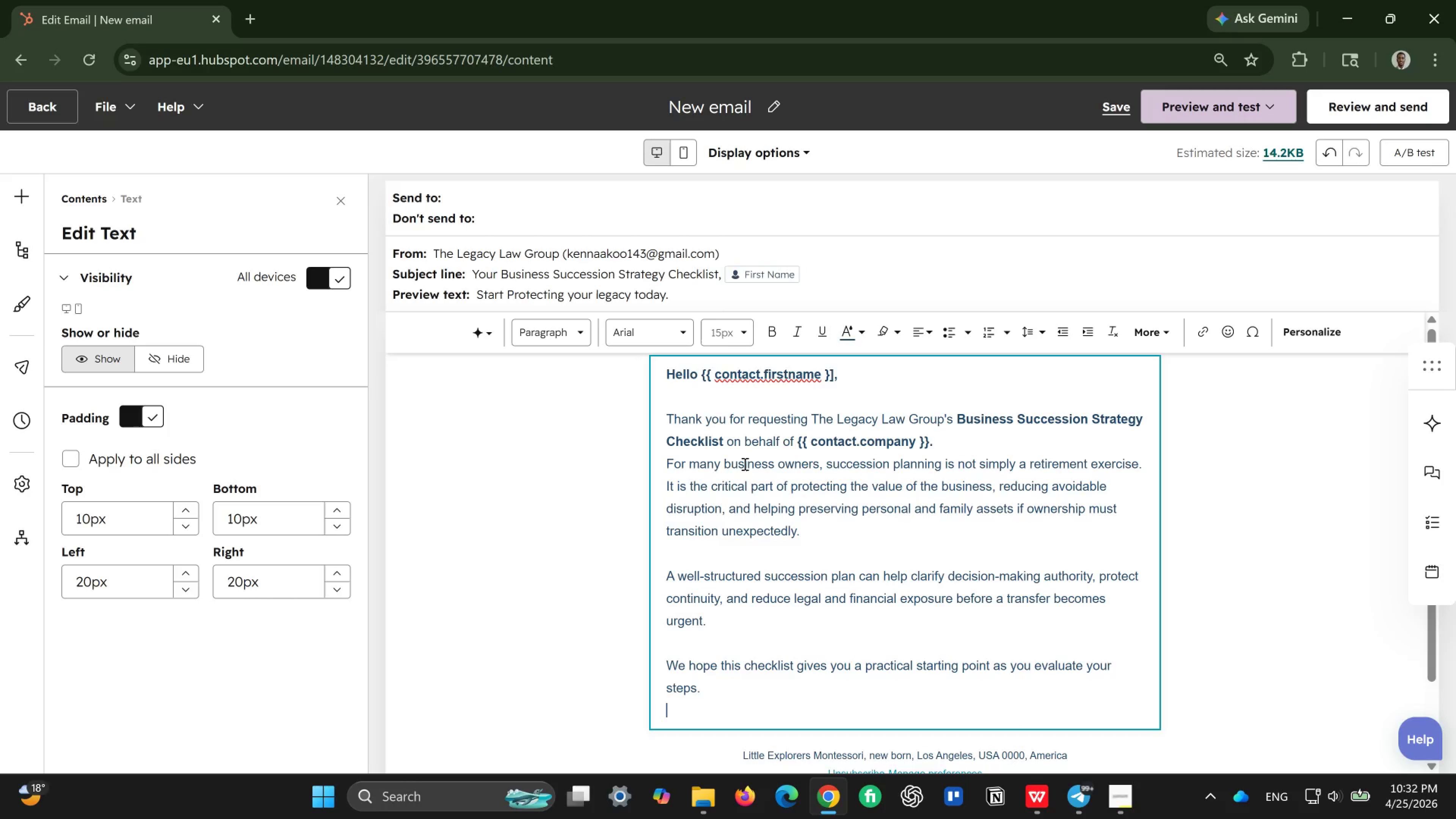 
key(Enter)
 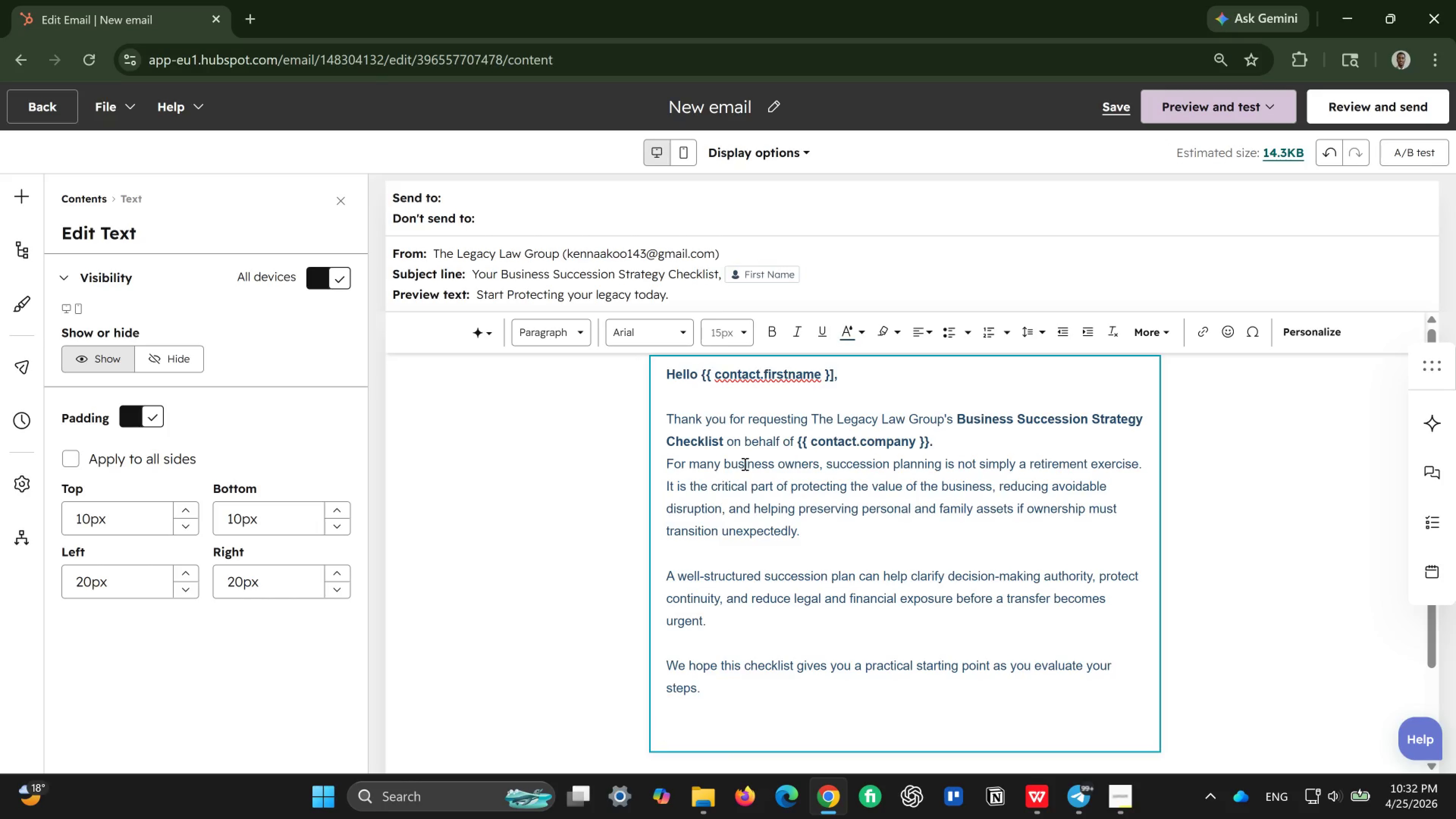 
type(Sincerly)
key(Backspace)
key(Backspace)
type(ely)
 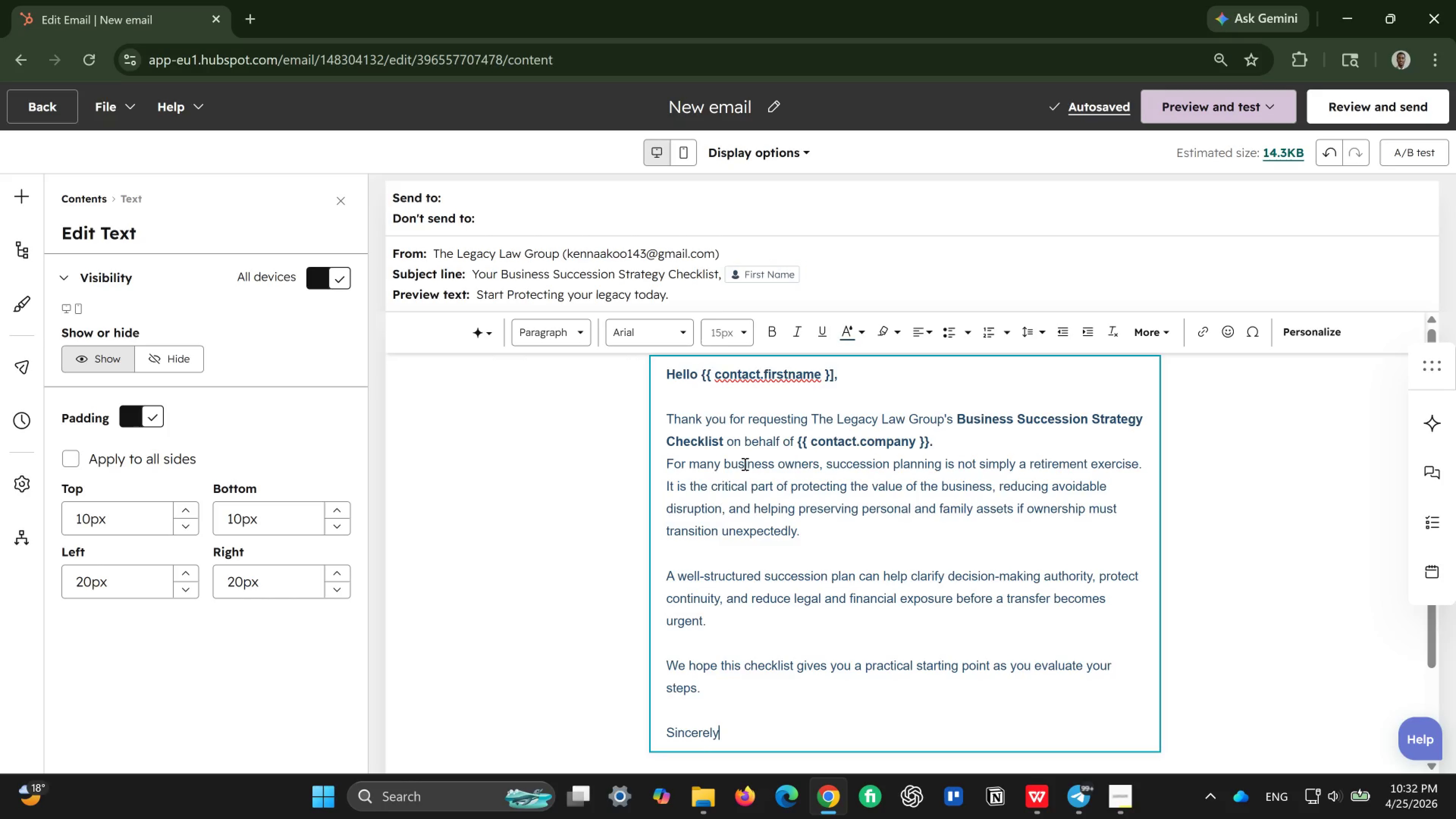 
wait(5.71)
 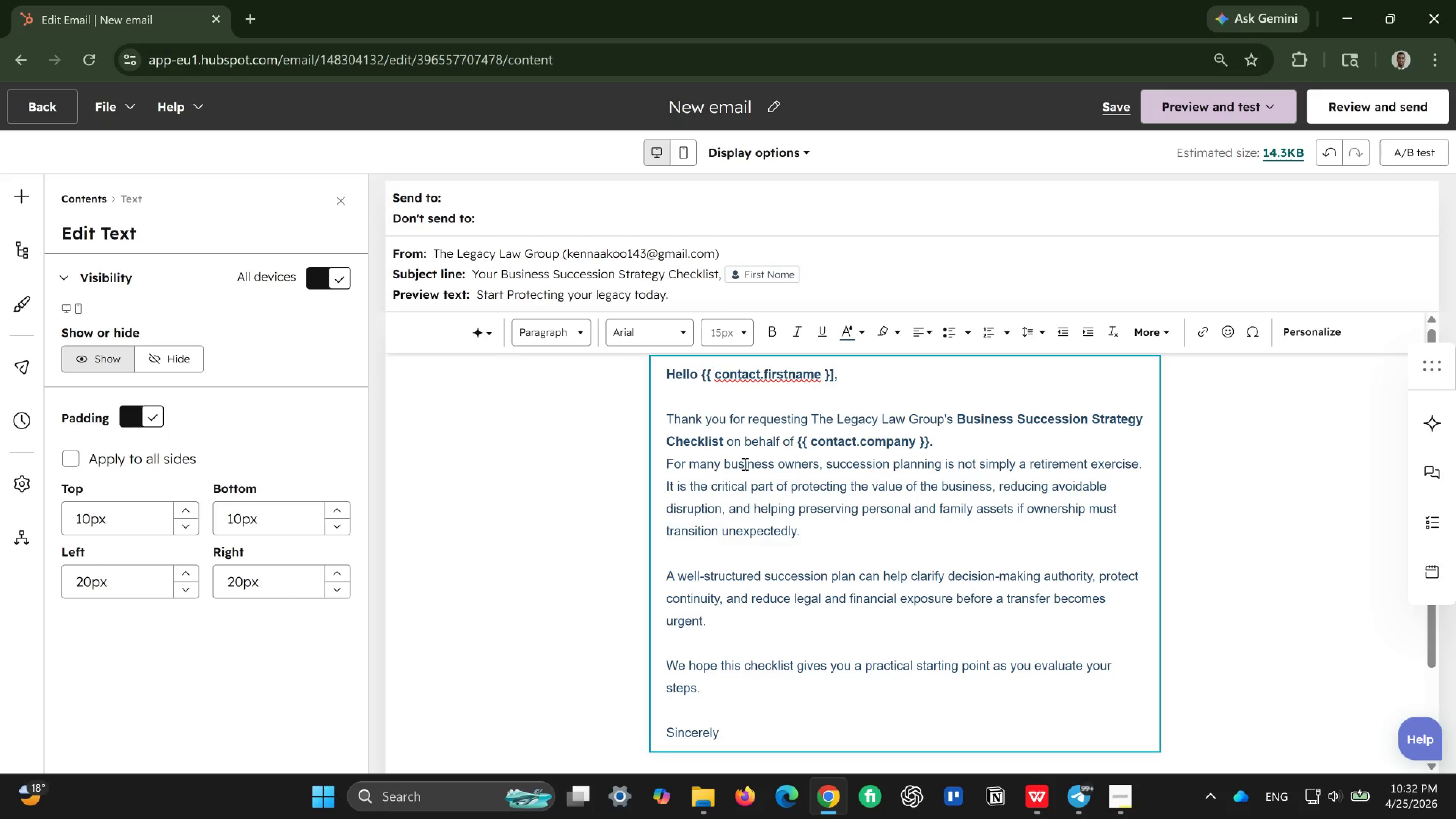 
key(Comma)
 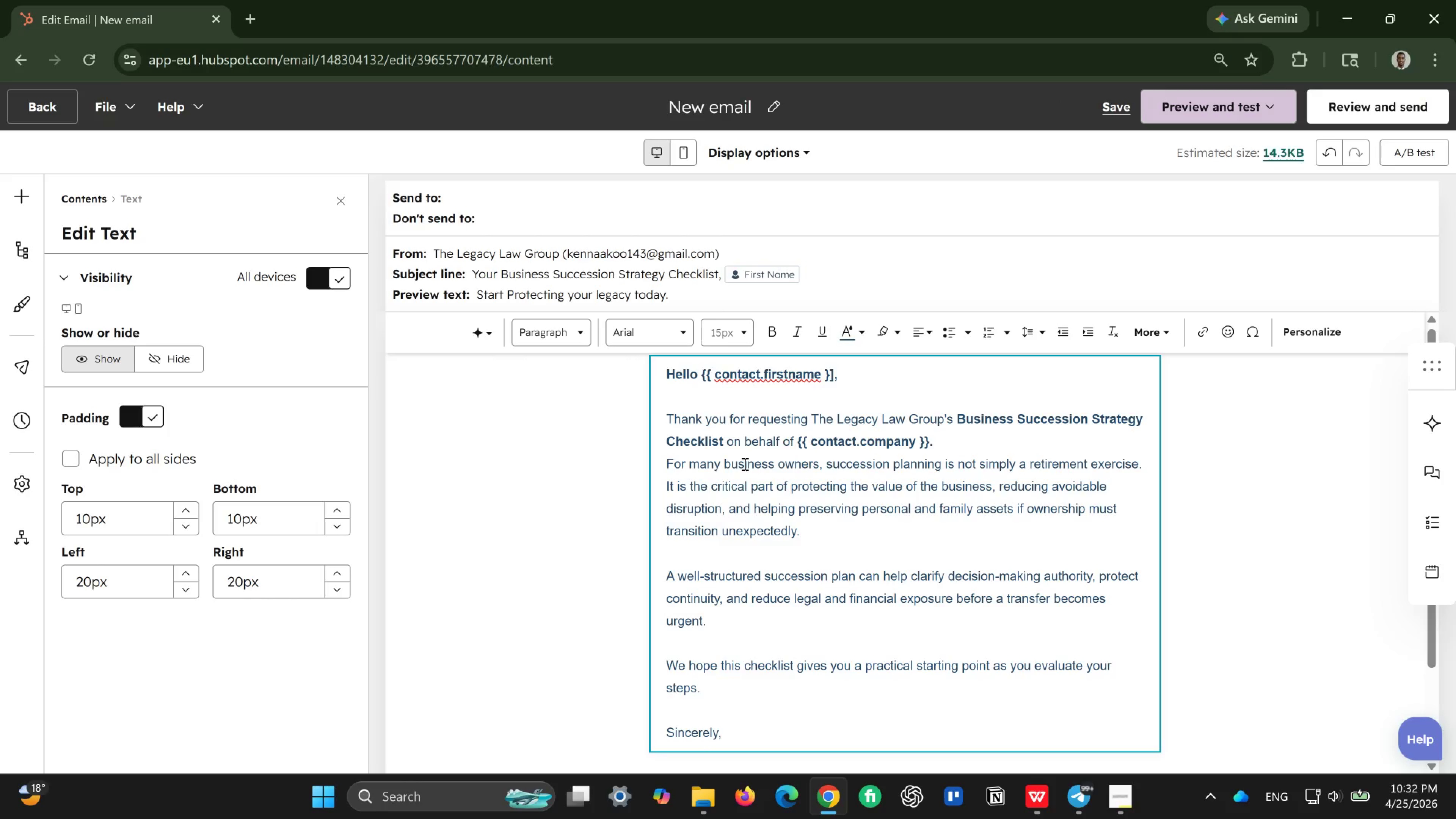 
key(Enter)
 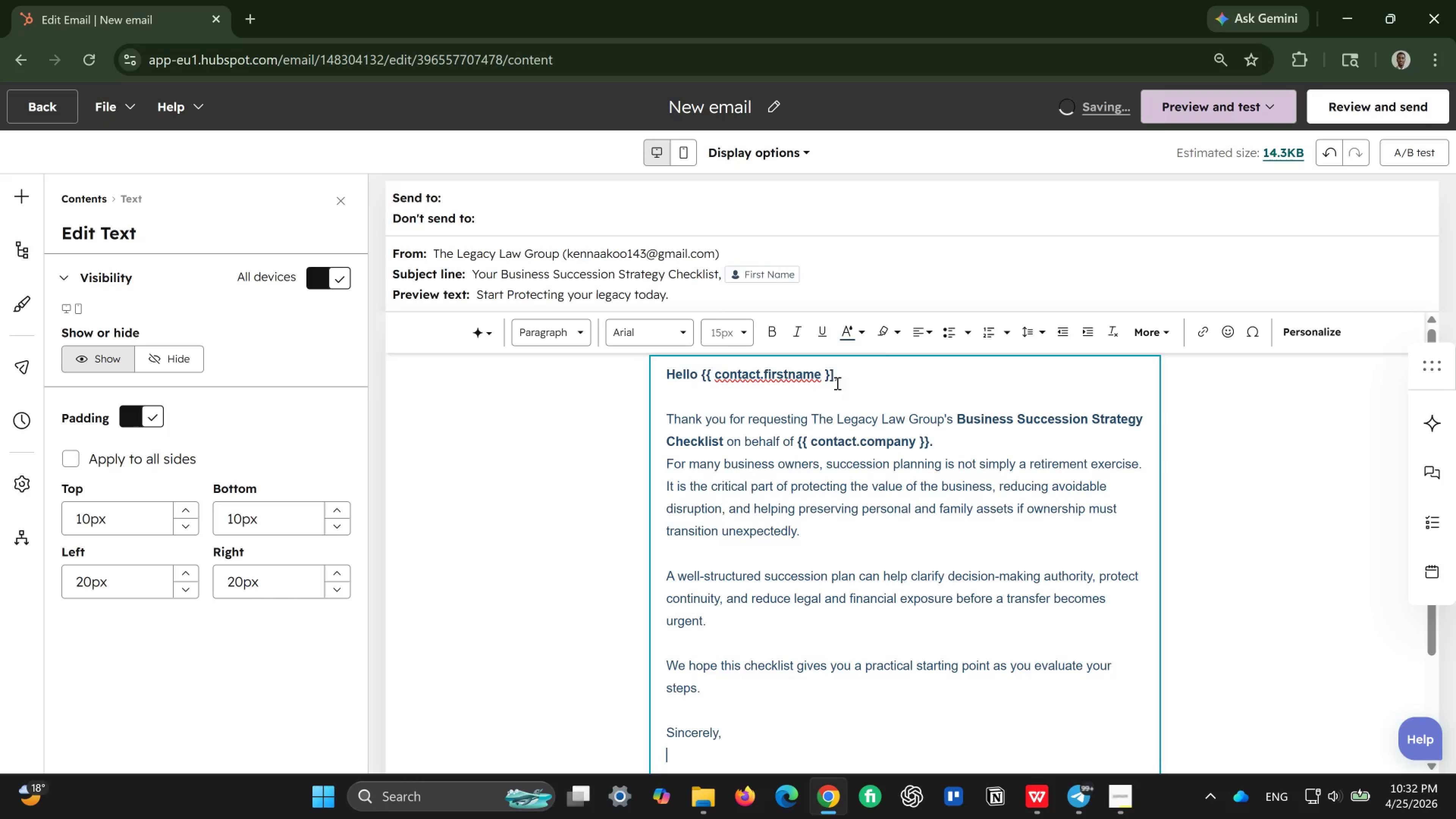 
scroll: coordinate [820, 472], scroll_direction: down, amount: 2.0
 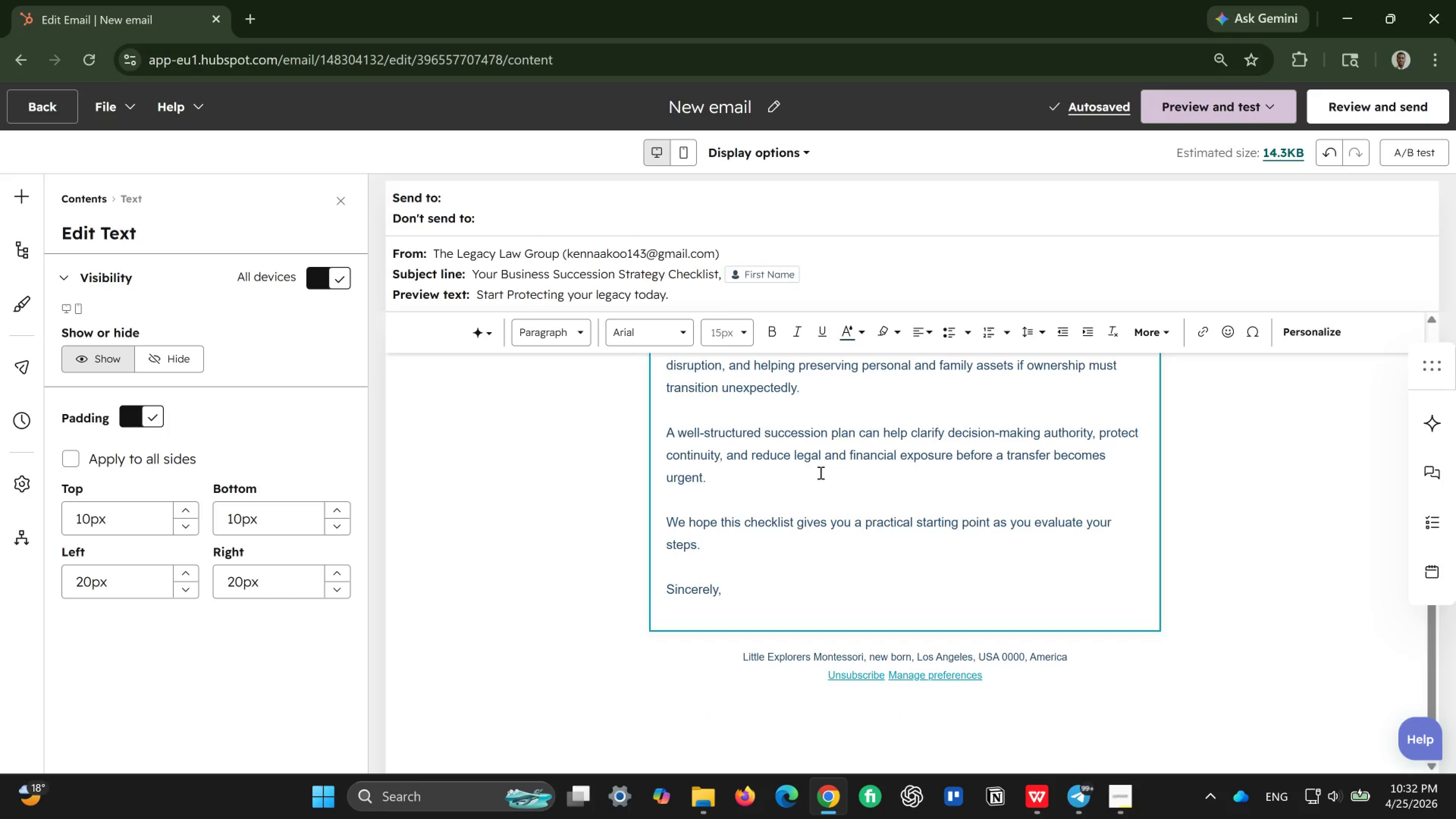 
type(The Legacy Law Group)
 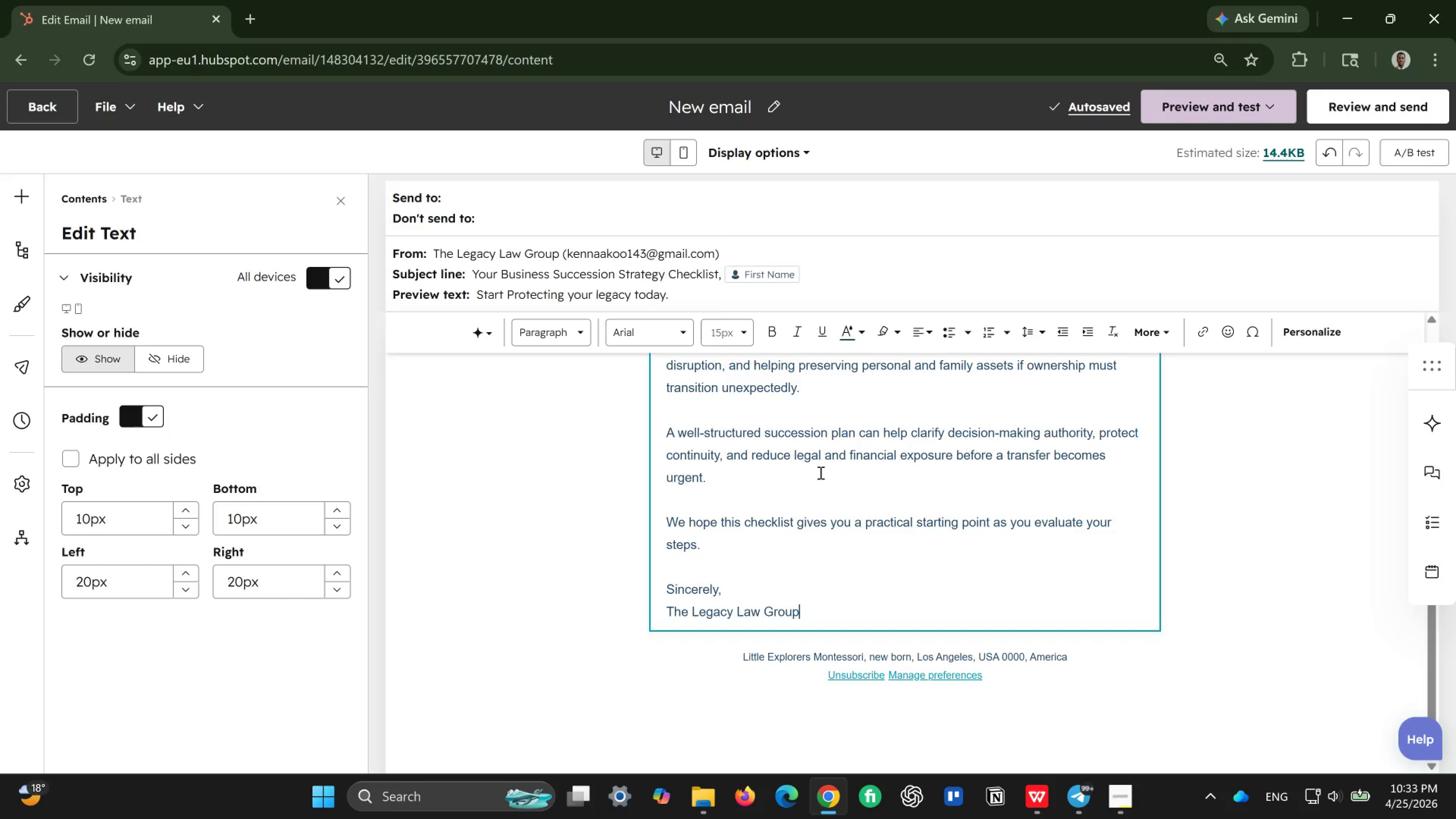 
wait(5.8)
 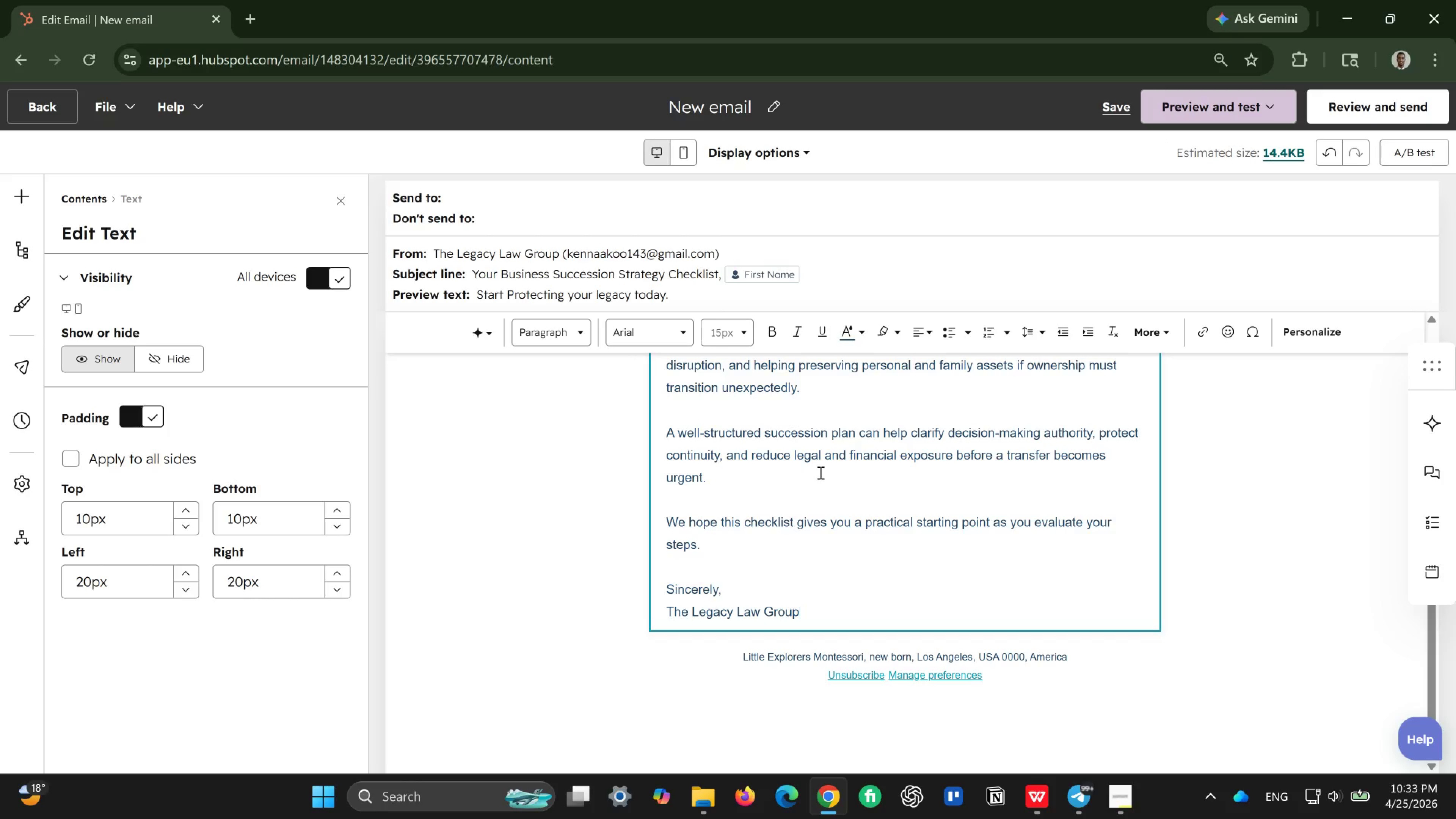 
scroll: coordinate [700, 479], scroll_direction: up, amount: 7.0
 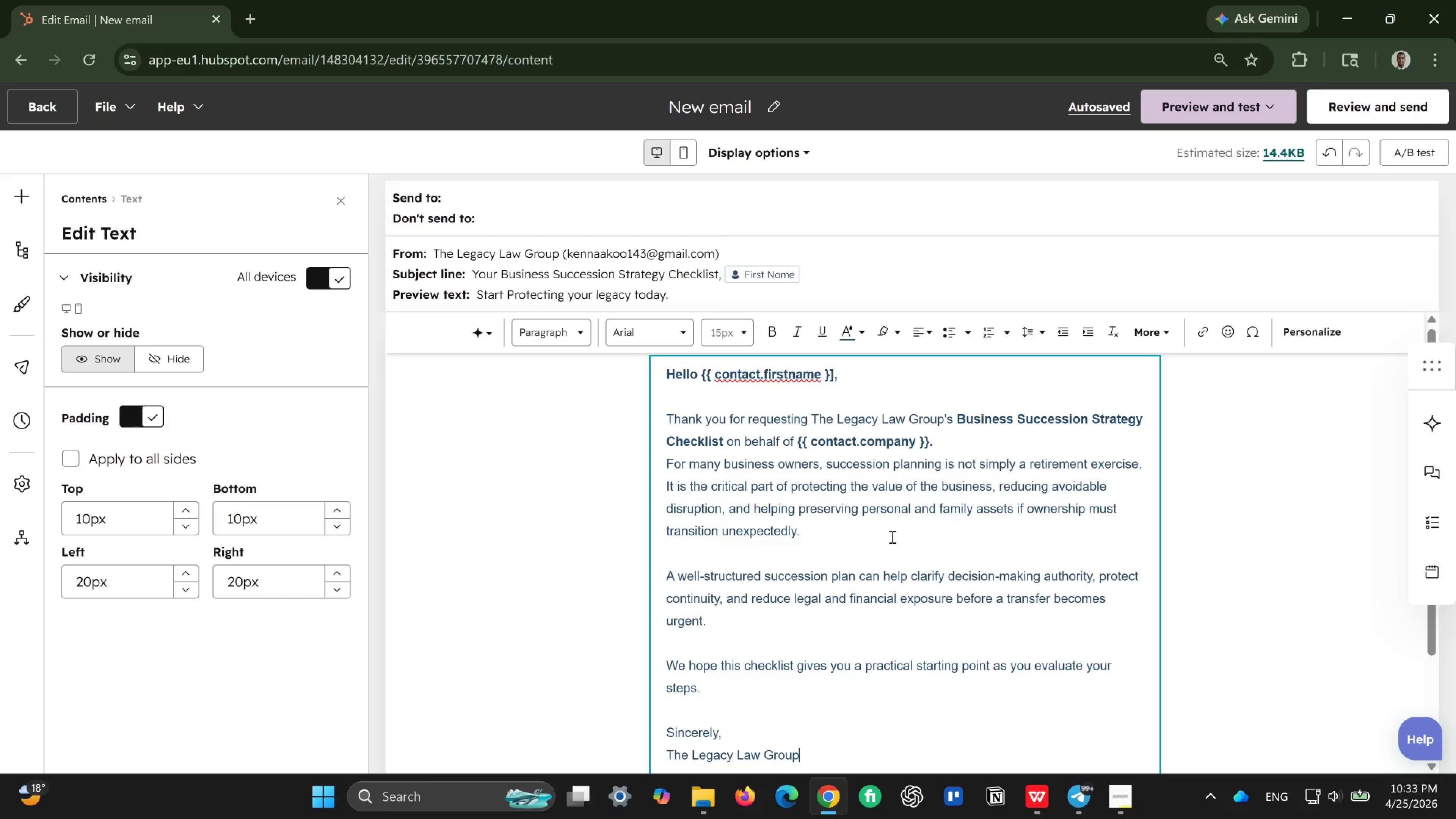 
wait(9.67)
 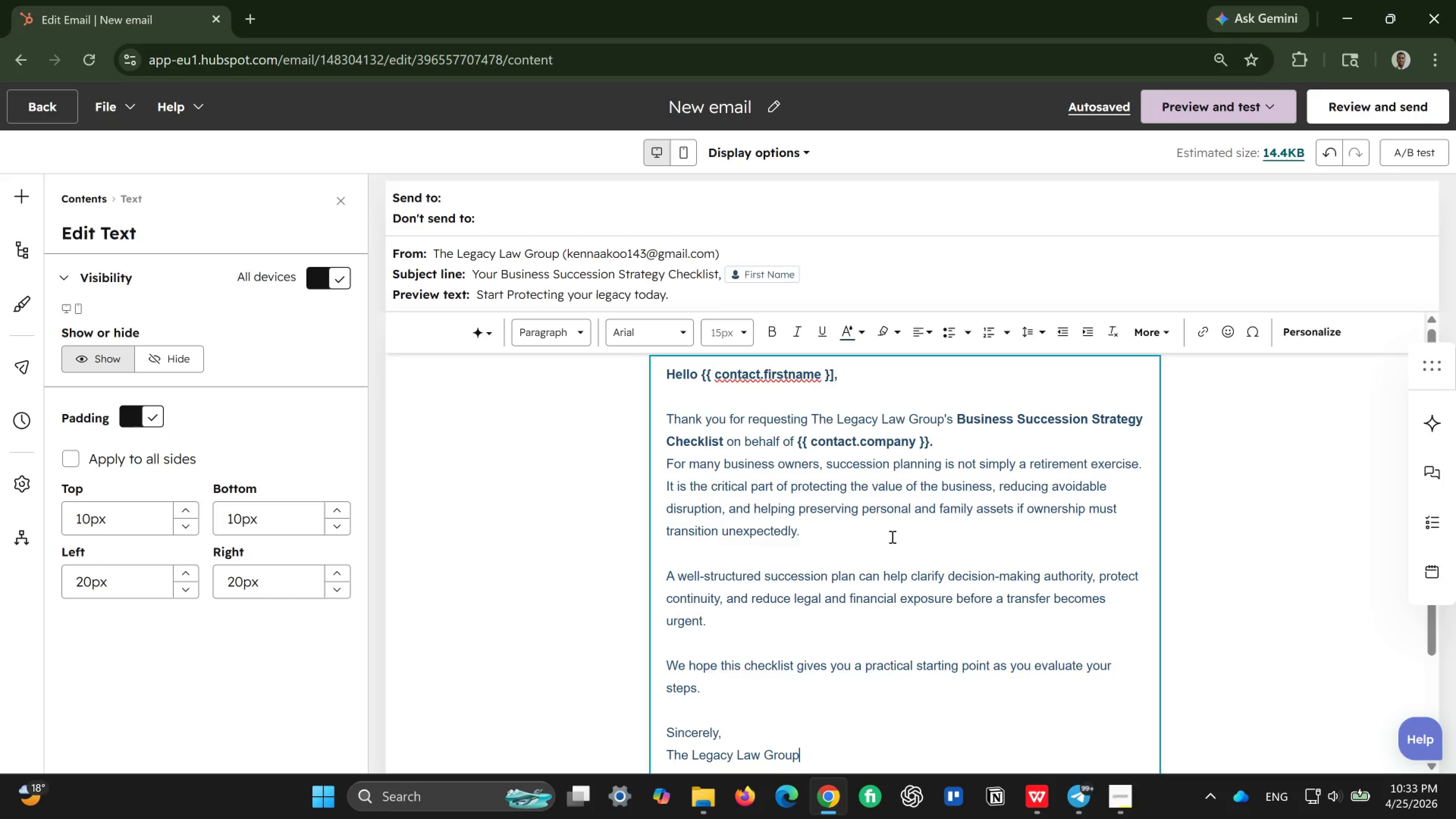 
left_click([830, 384])
 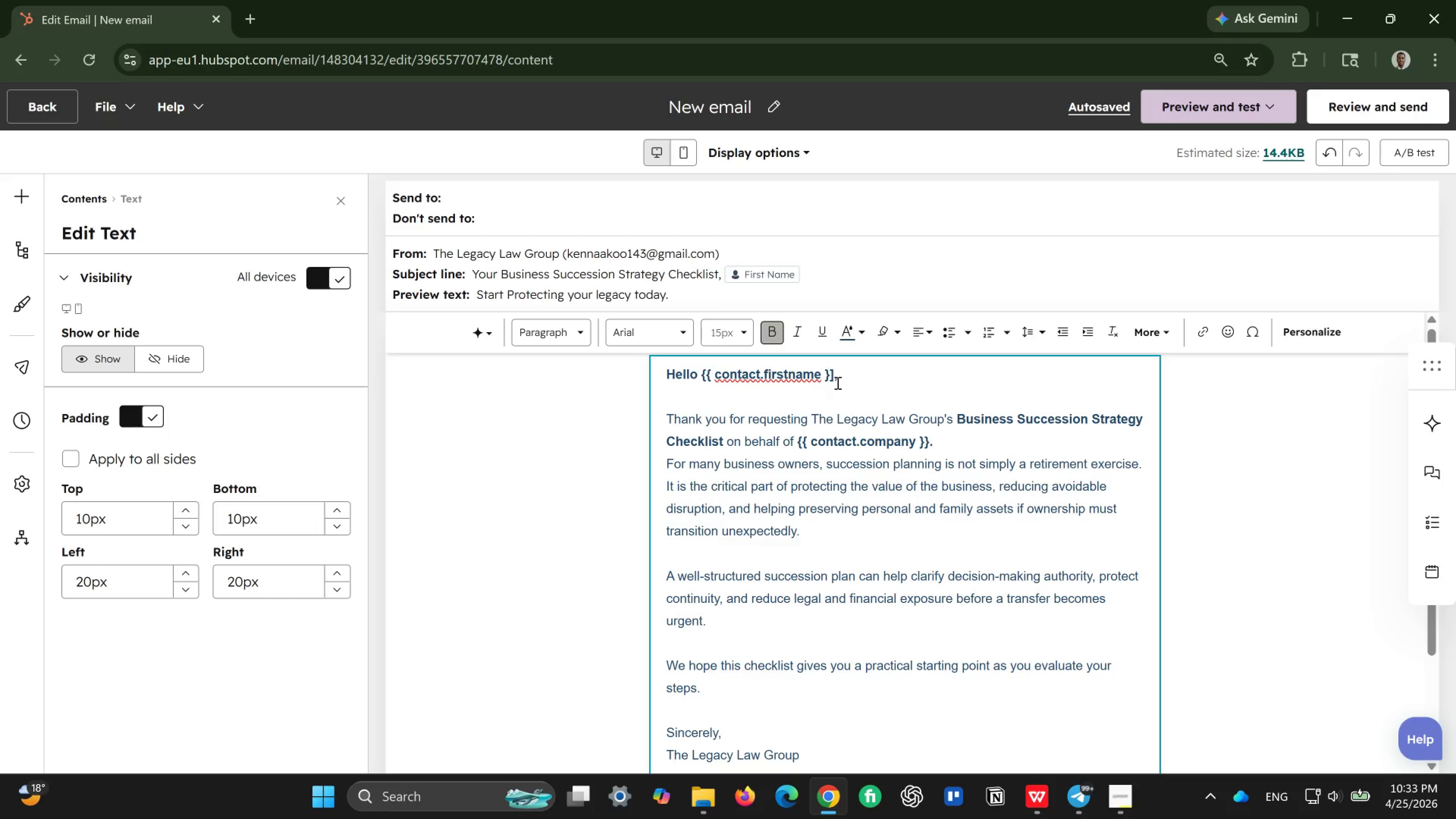 
key(ArrowRight)
 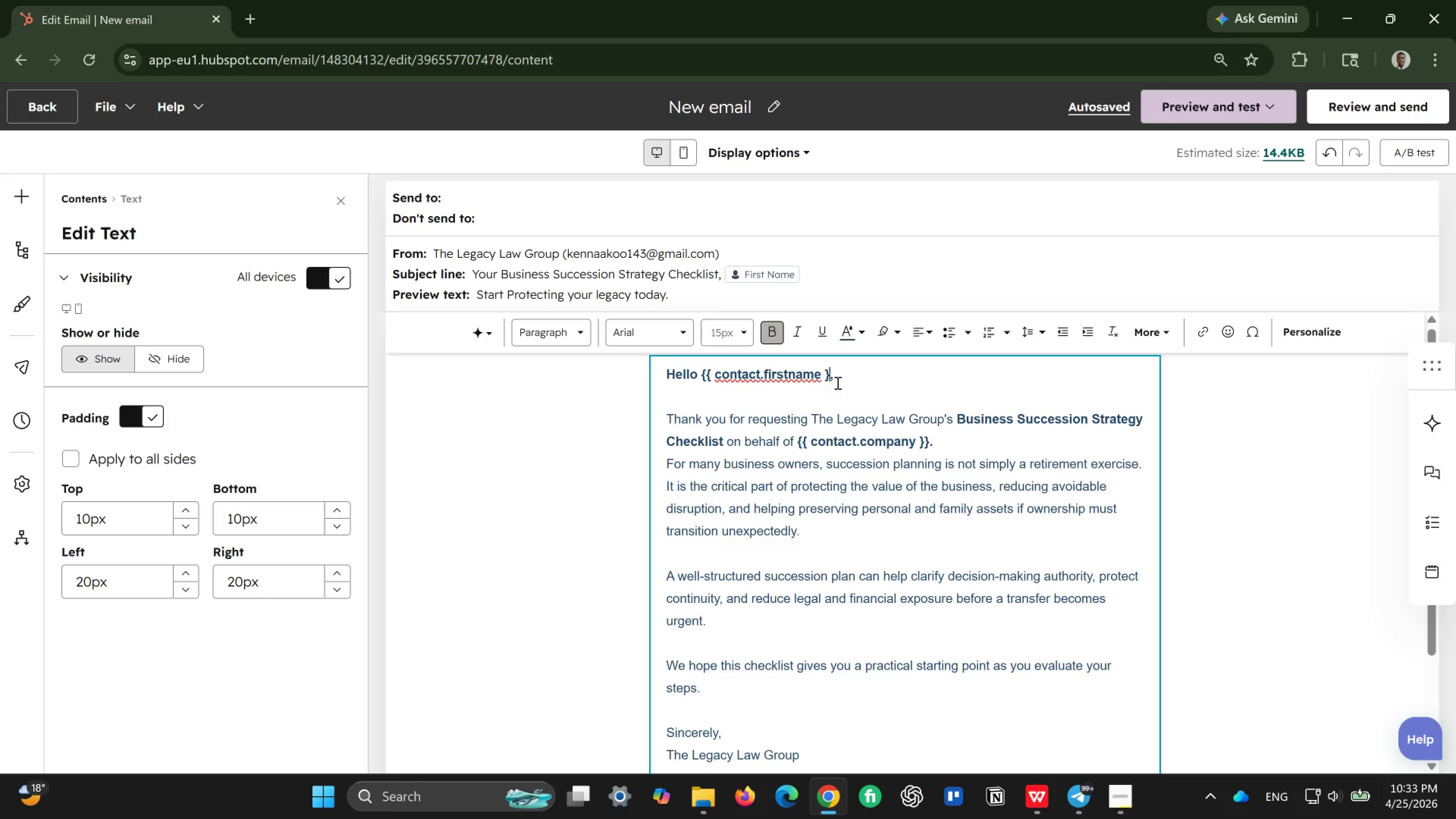 
key(Backspace)
 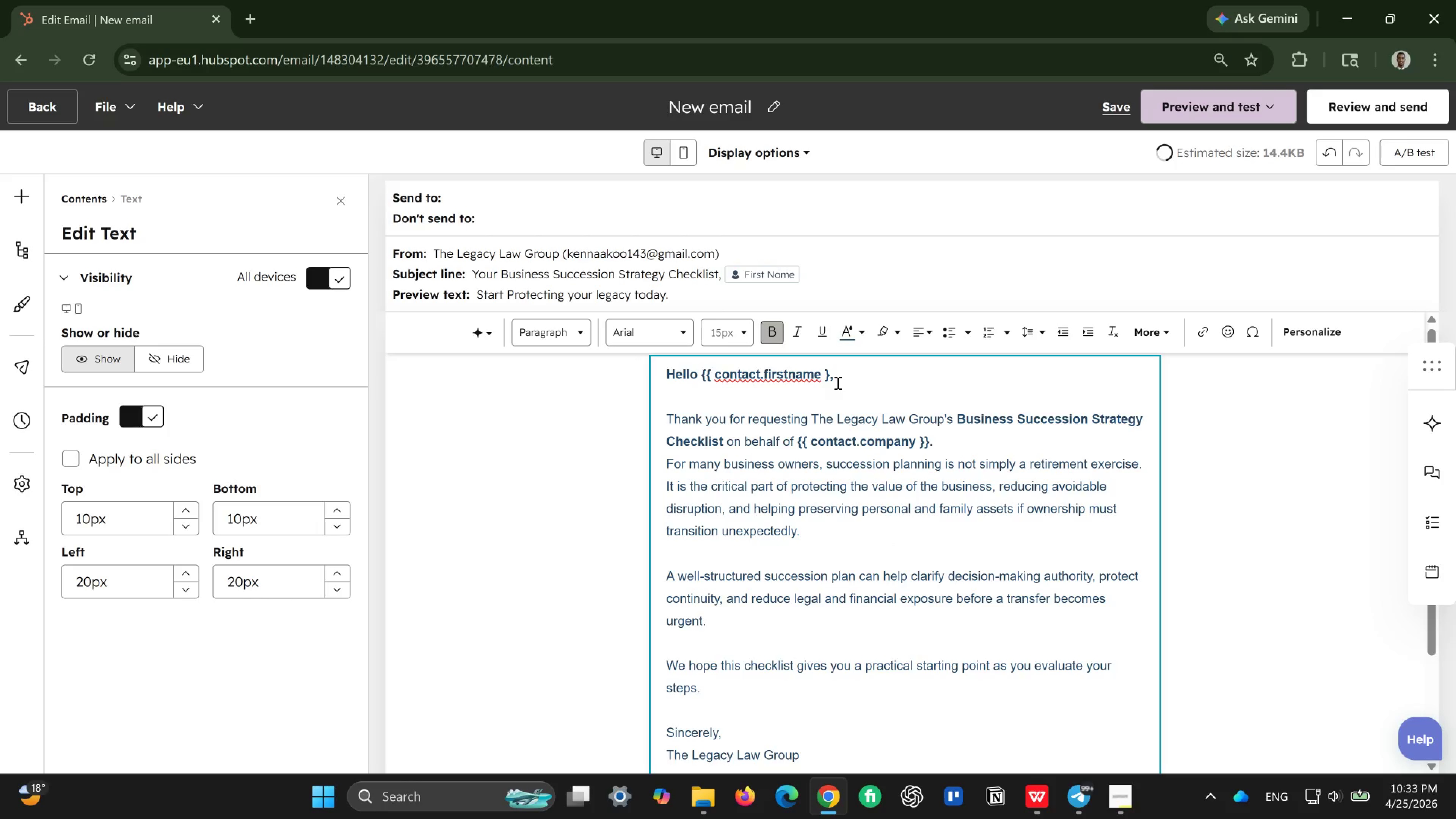 
hold_key(key=Enter, duration=0.31)
 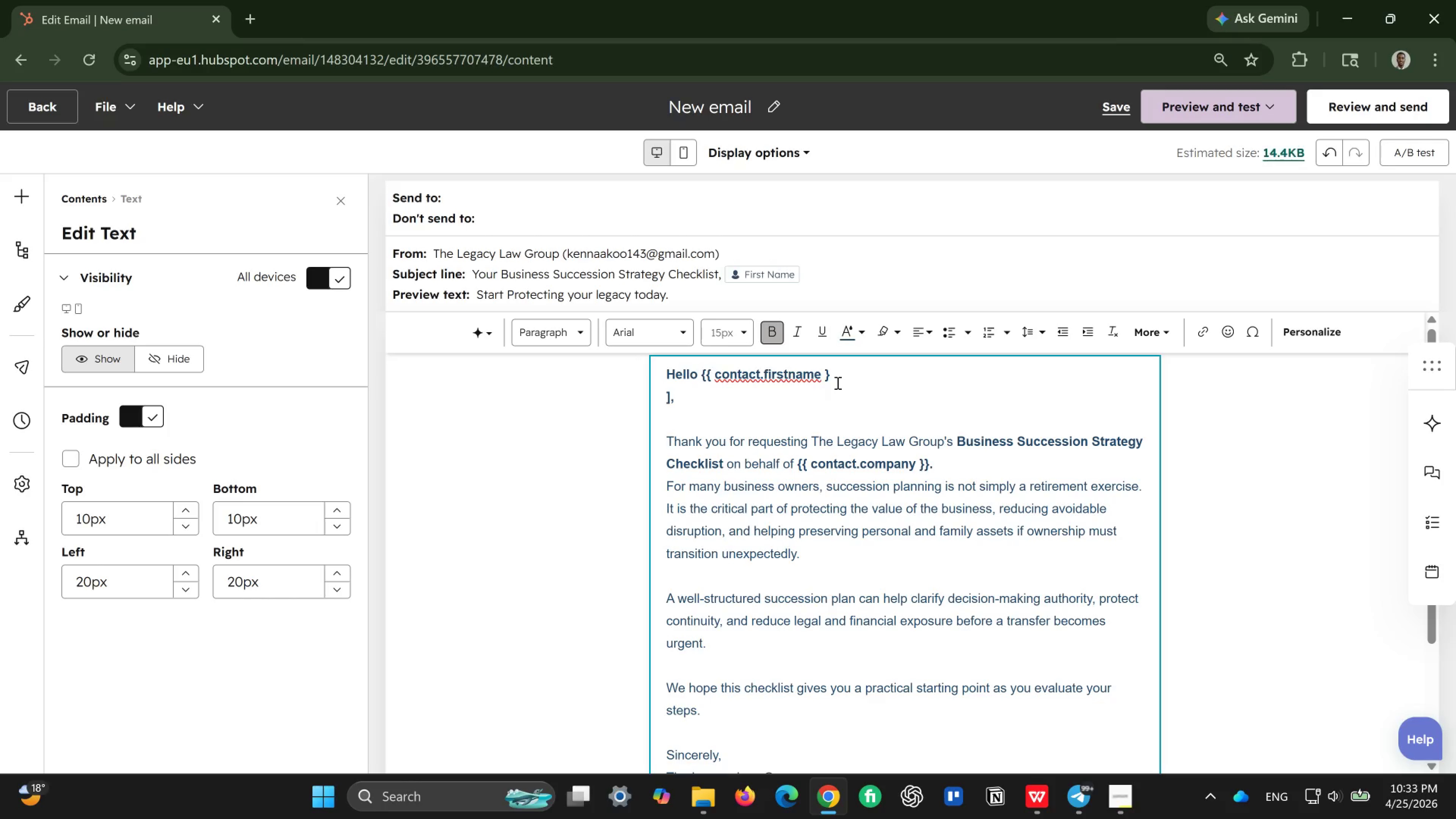 
key(BracketRight)
 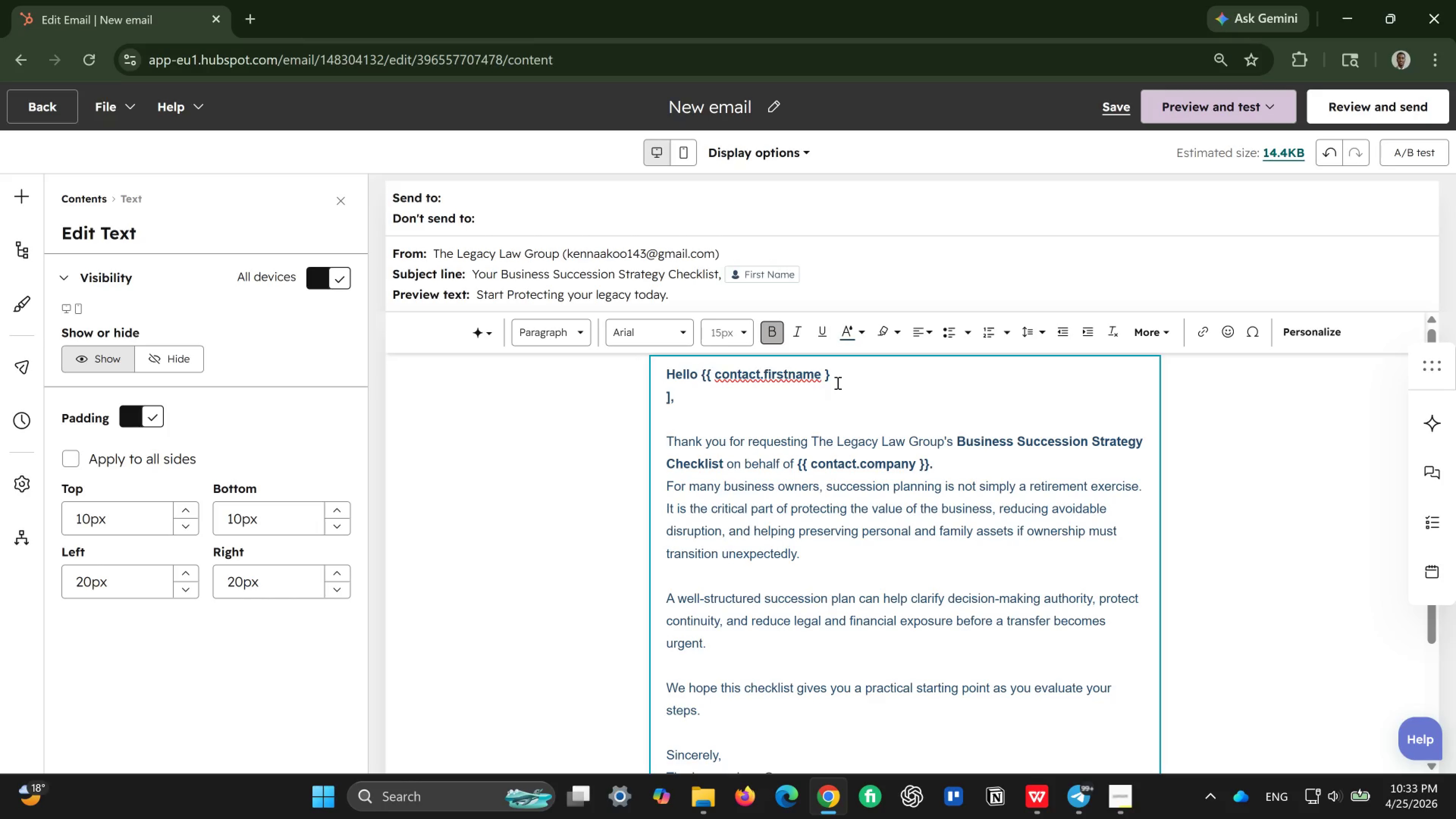 
key(Backspace)
 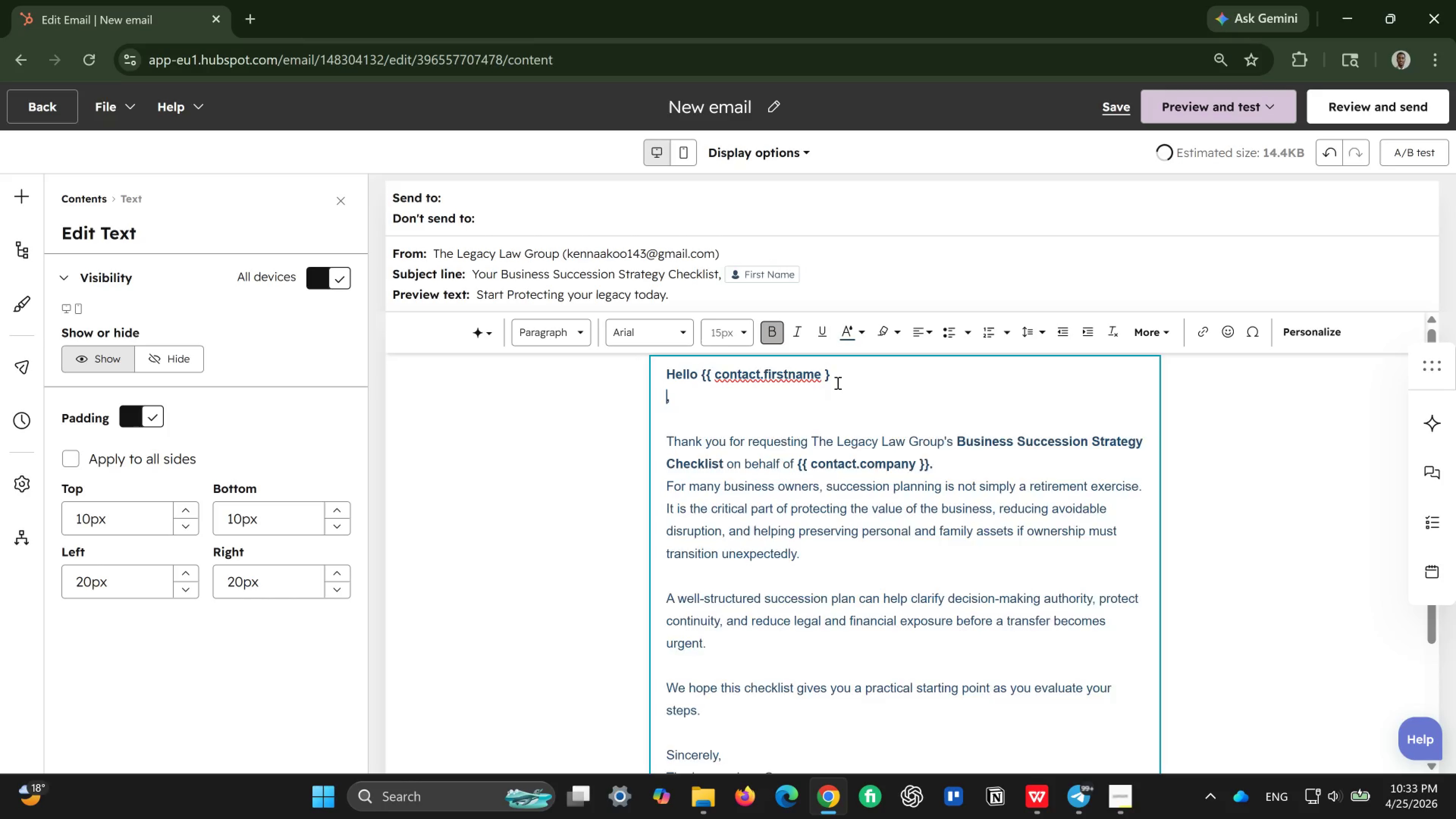 
key(Backspace)
 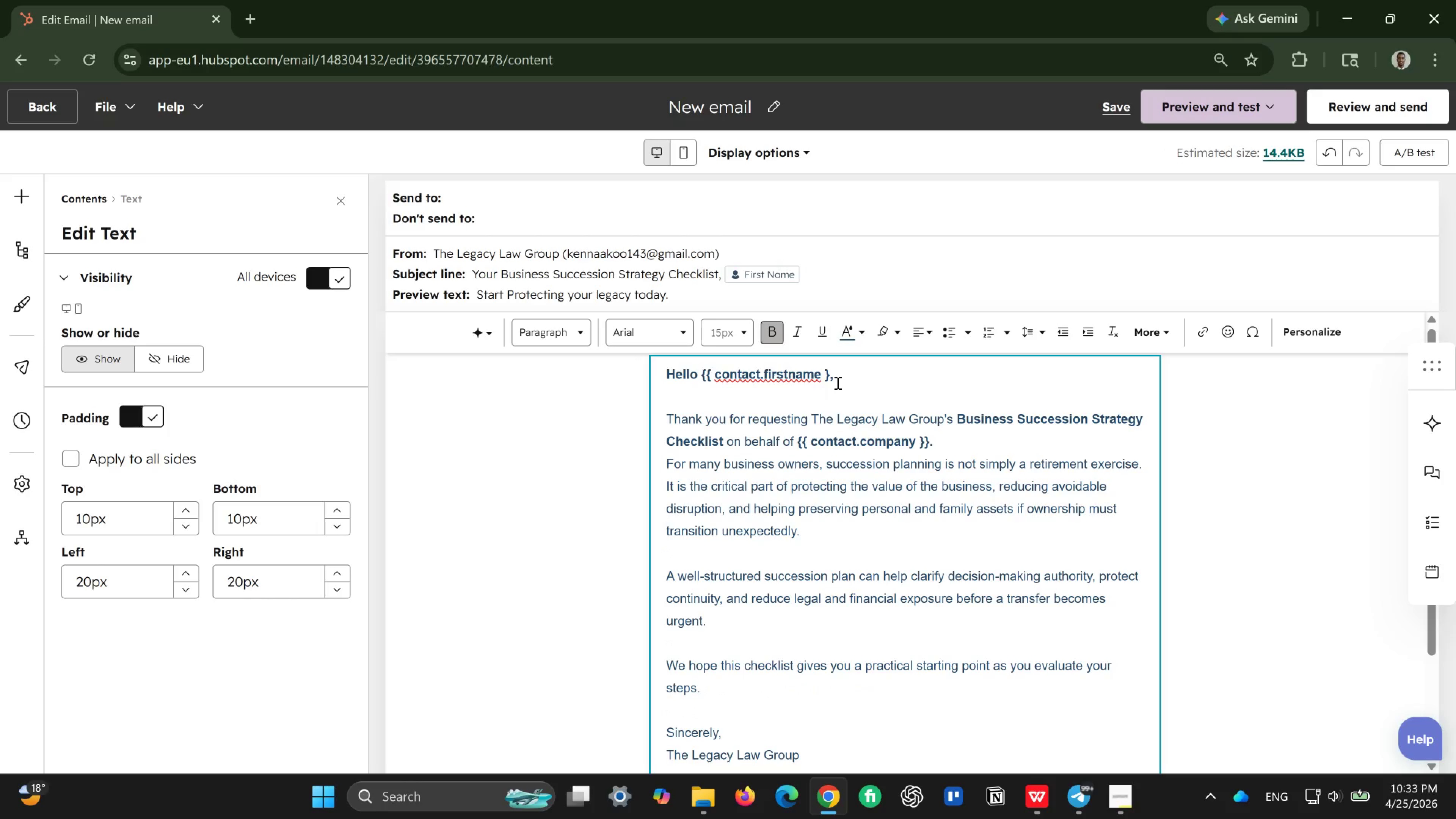 
key(Shift+BracketRight)
 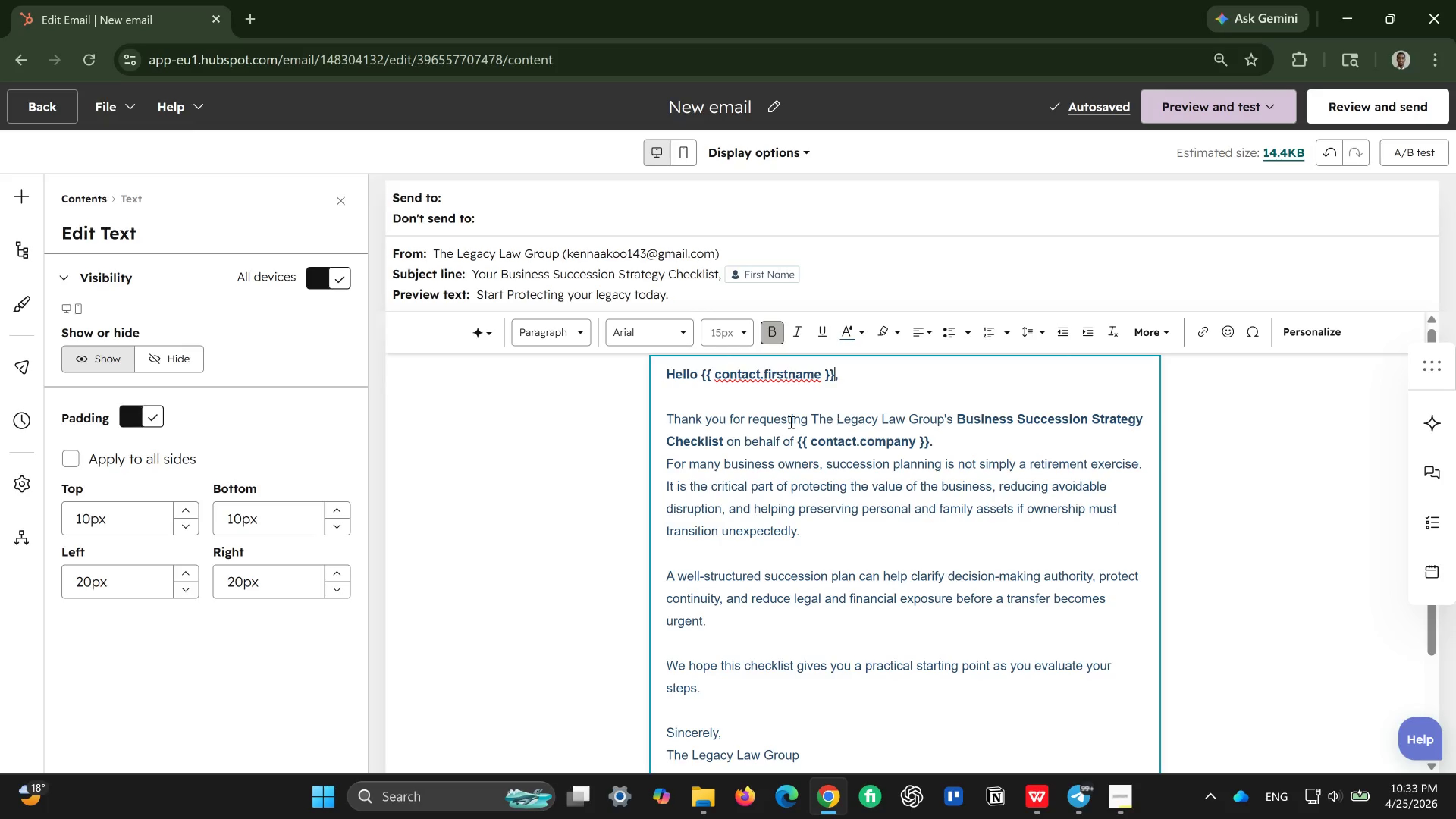 
wait(9.19)
 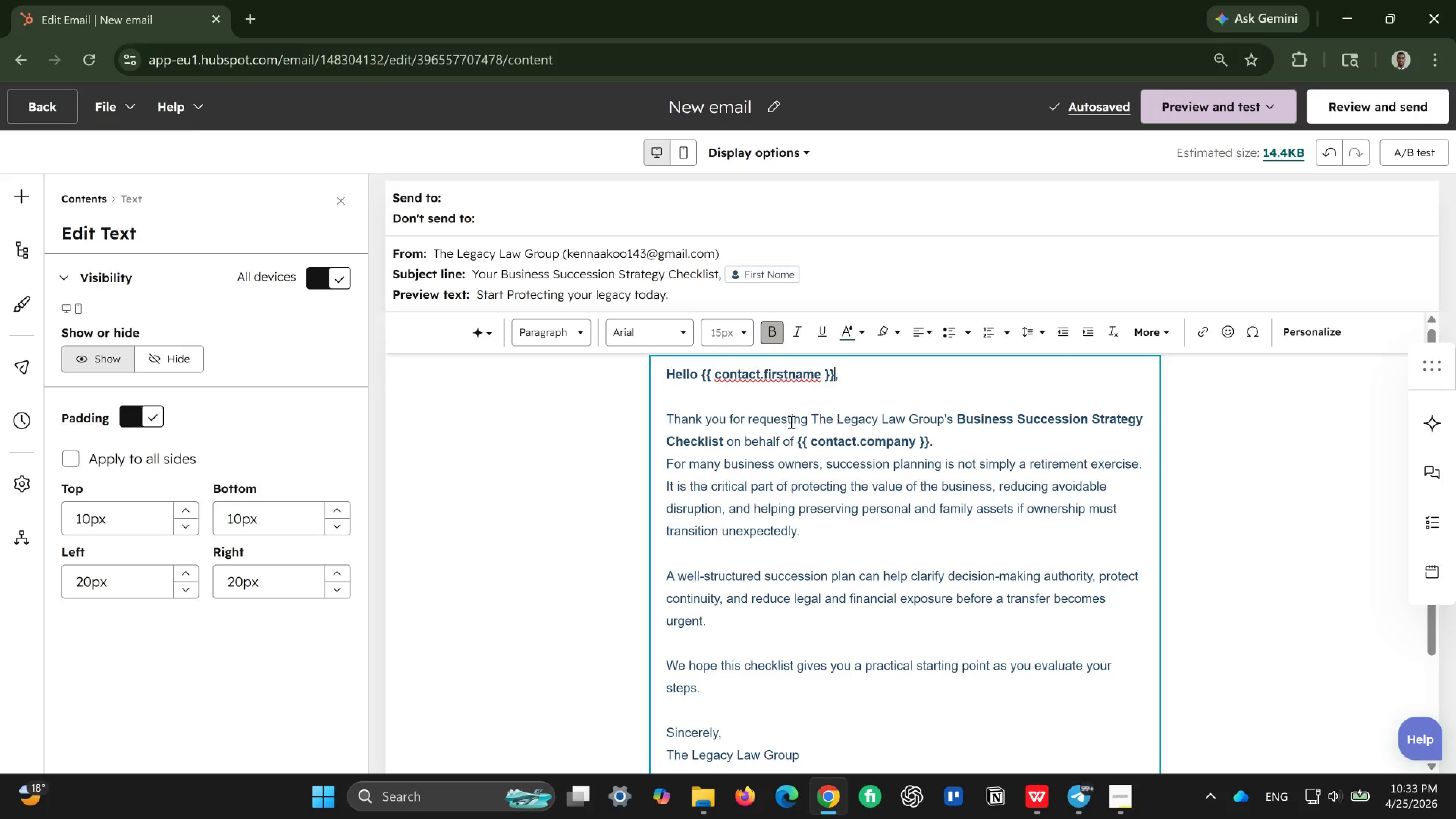 
scroll: coordinate [741, 426], scroll_direction: down, amount: 1.0
 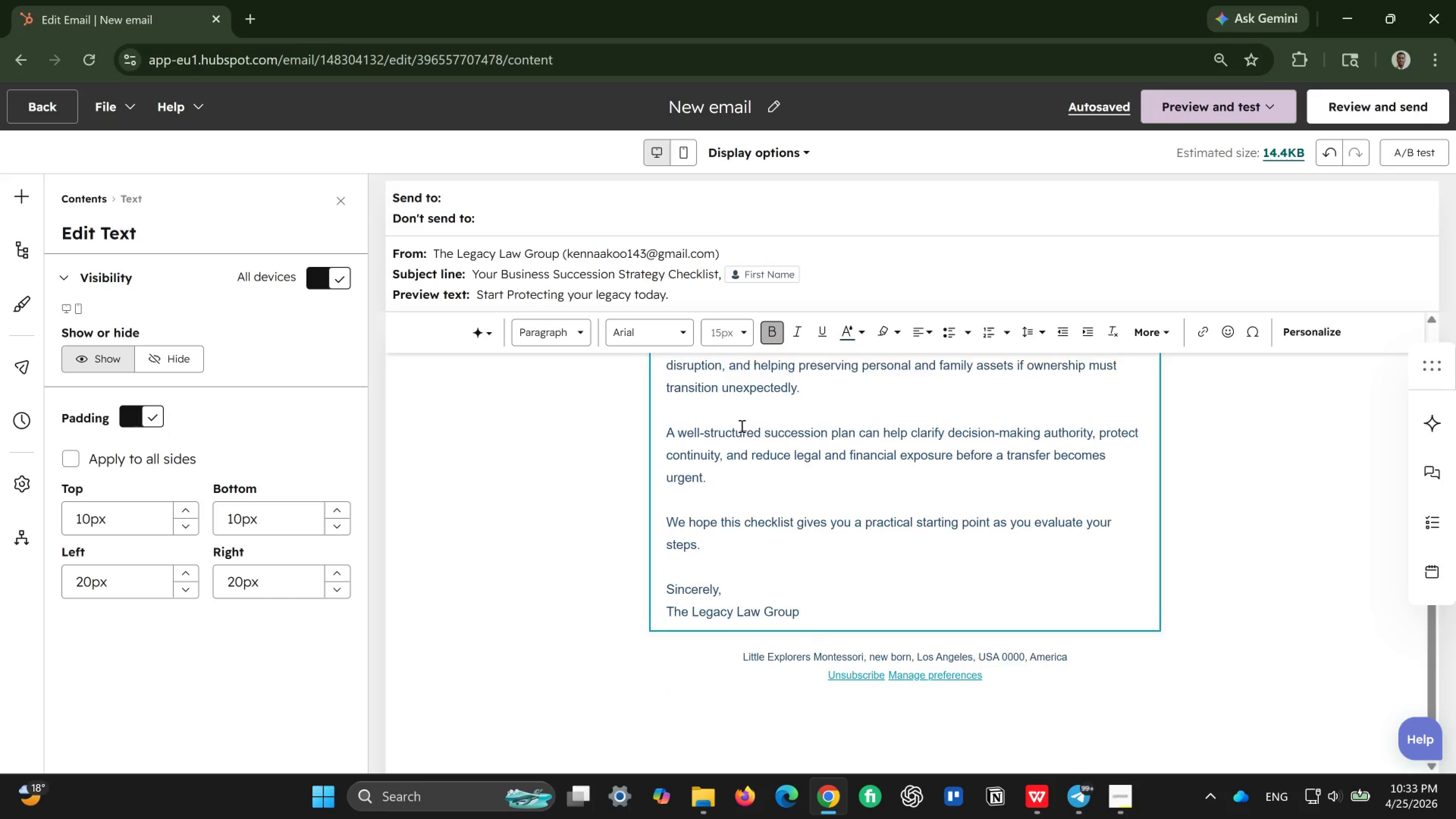 
scroll: coordinate [741, 426], scroll_direction: up, amount: 3.0
 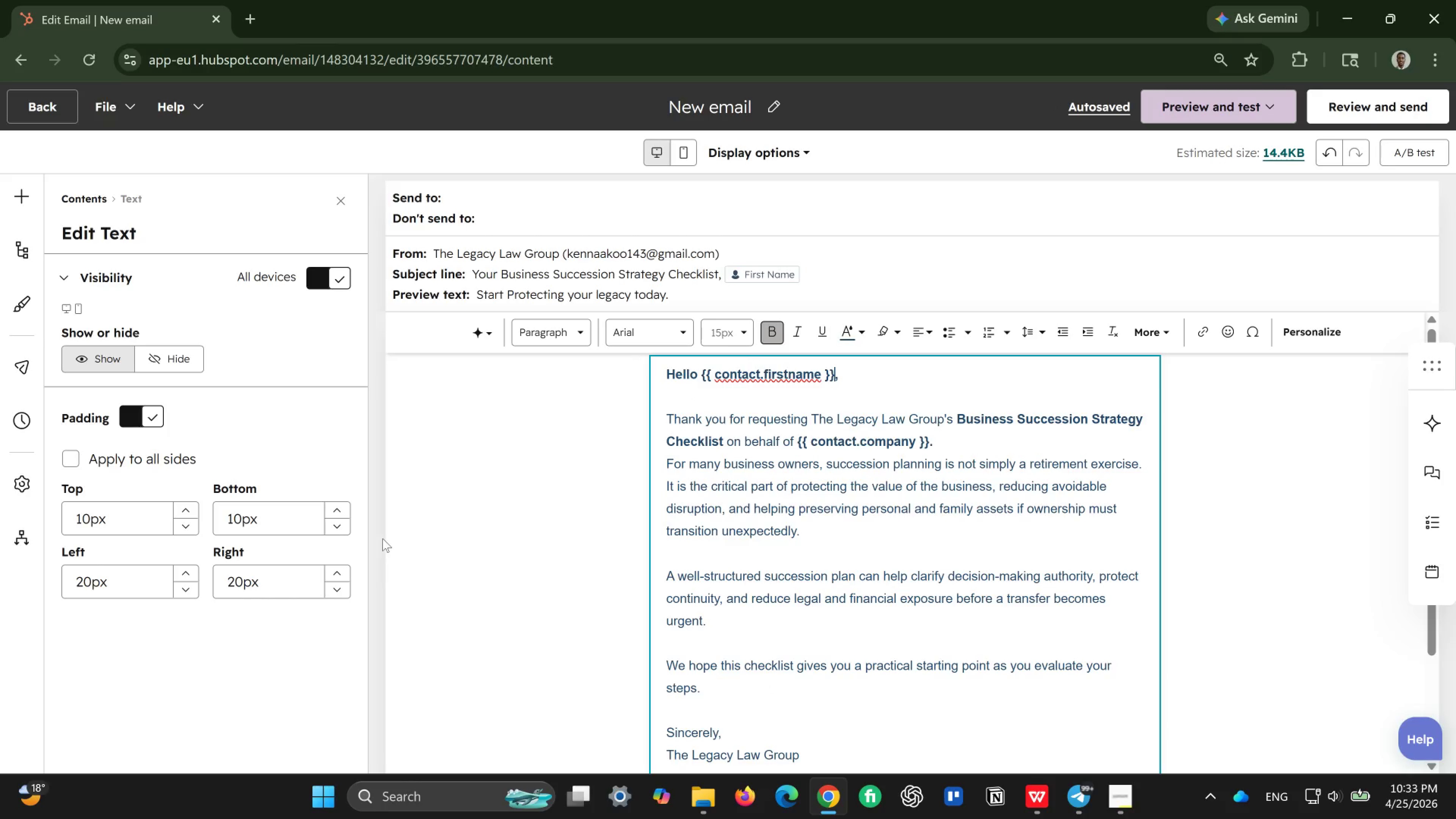 
left_click([432, 529])
 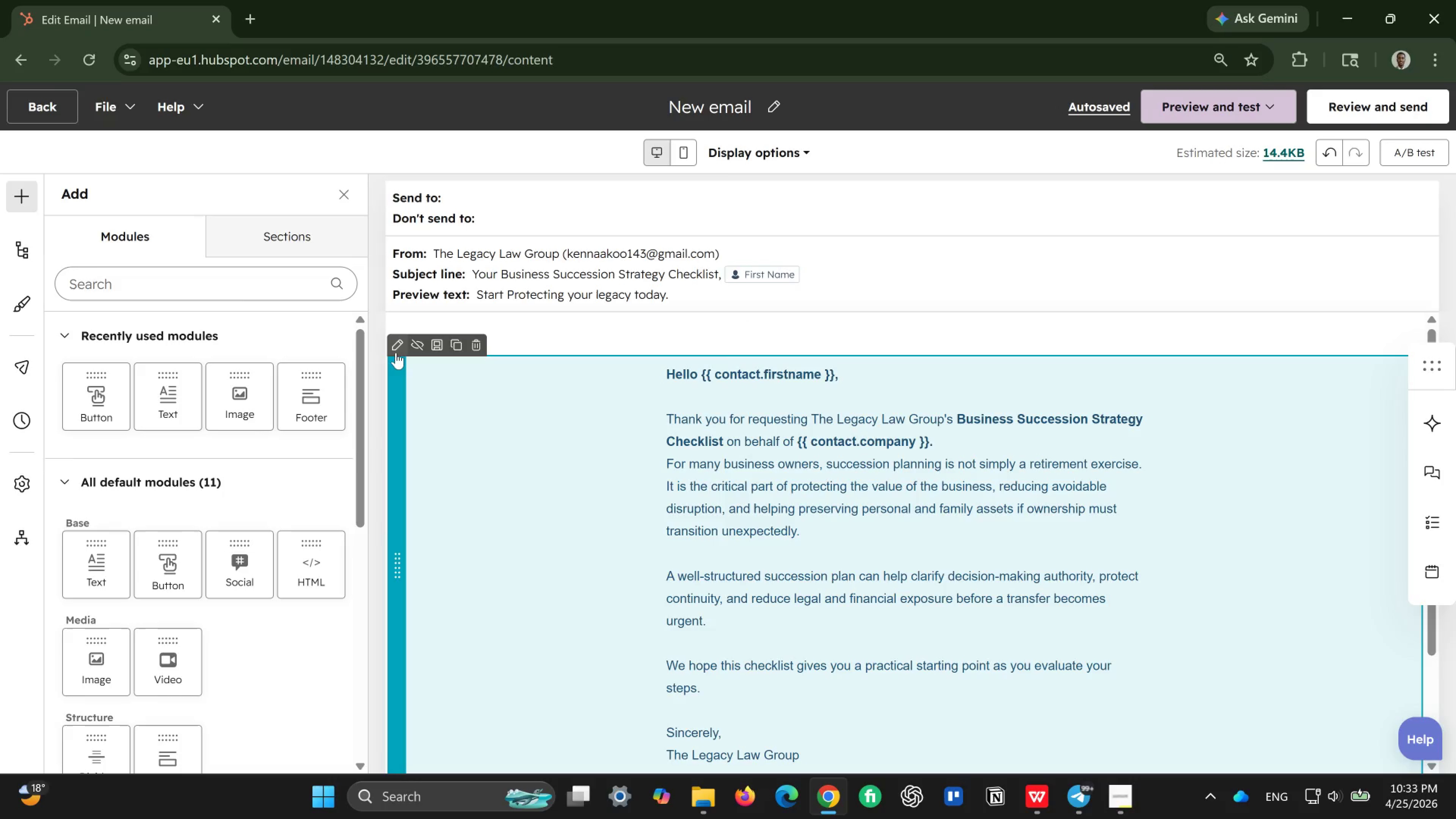 
left_click([396, 353])
 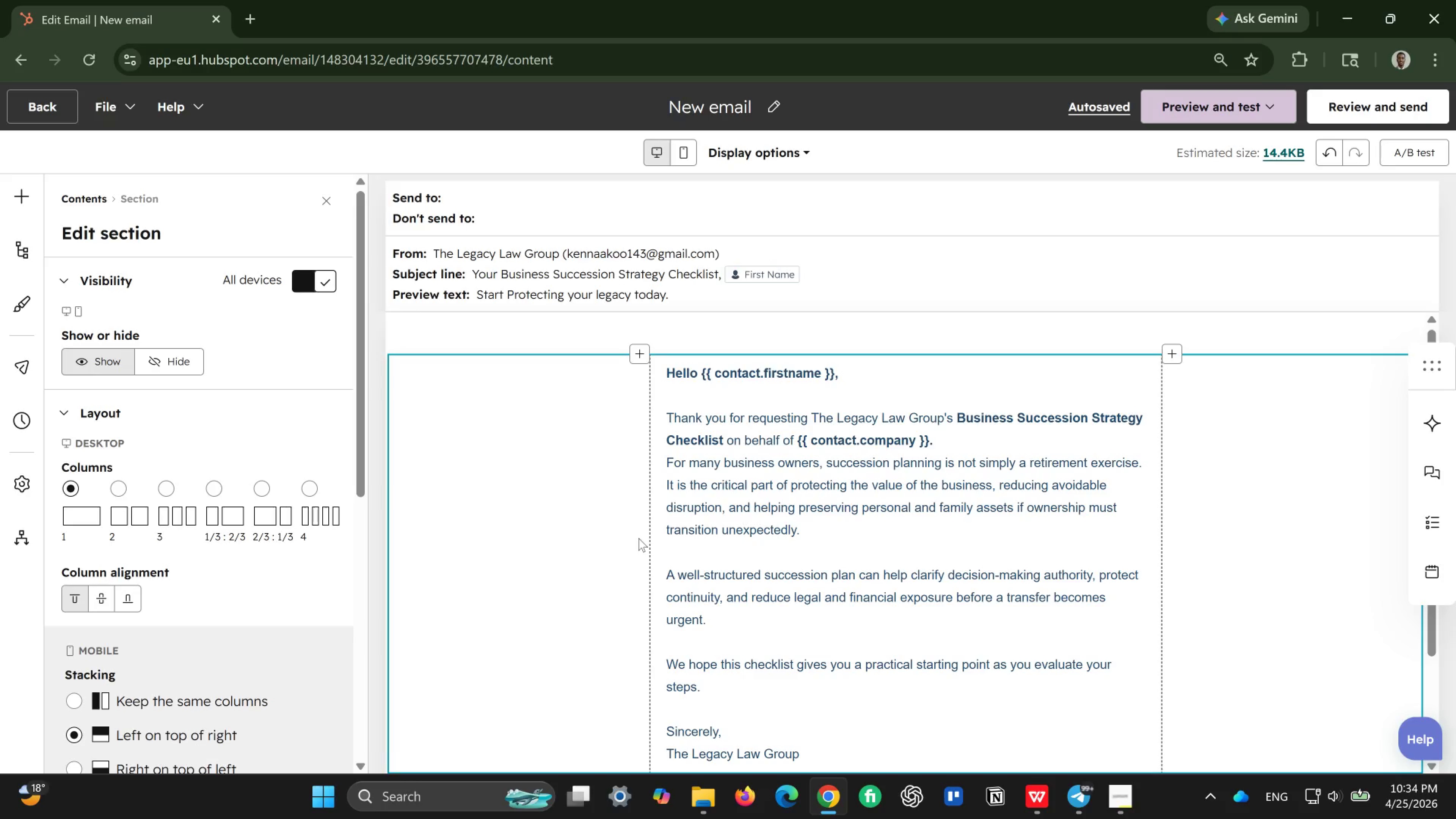 
wait(45.75)
 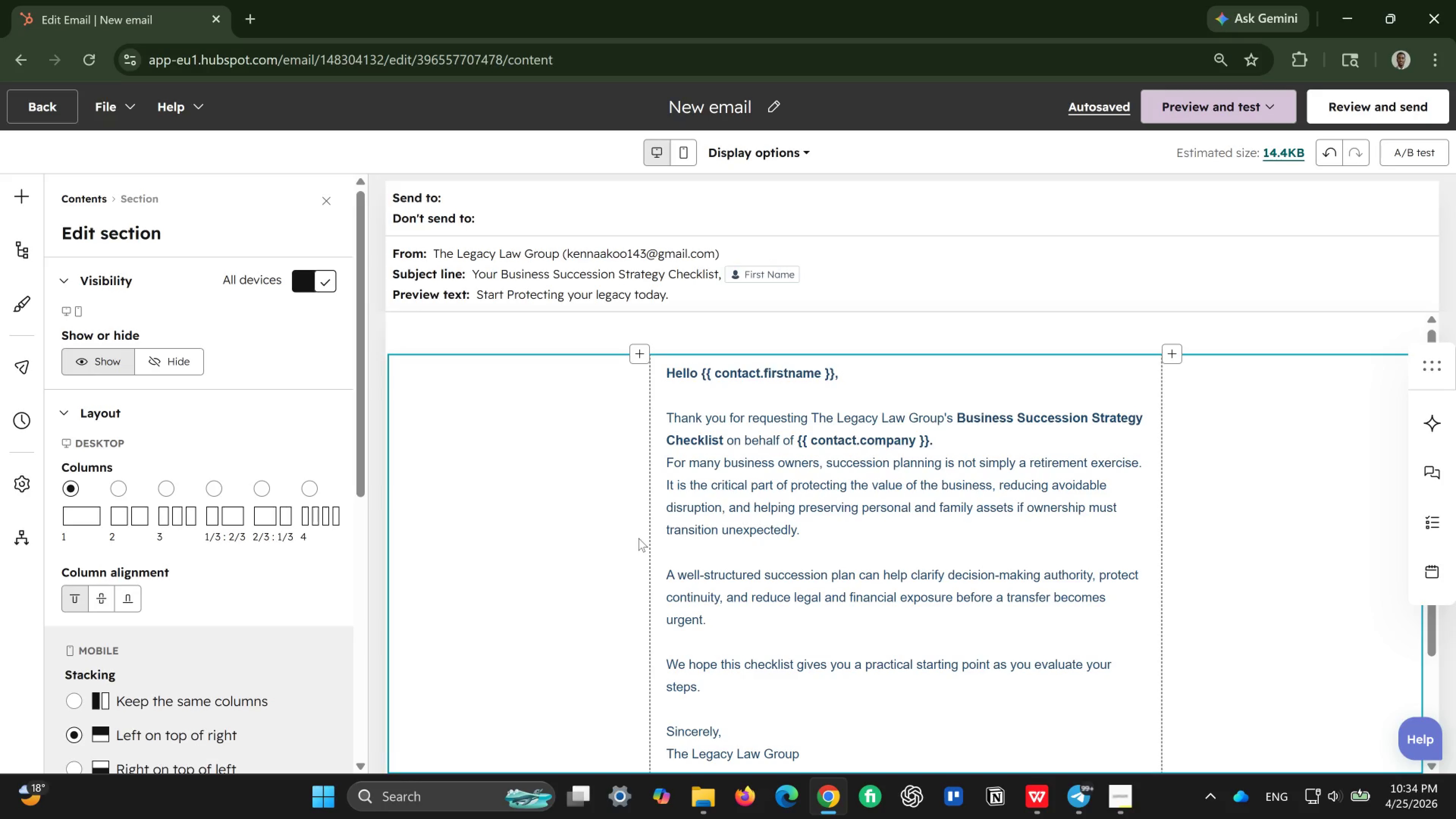 
left_click_drag(start_coordinate=[755, 510], to_coordinate=[761, 510])
 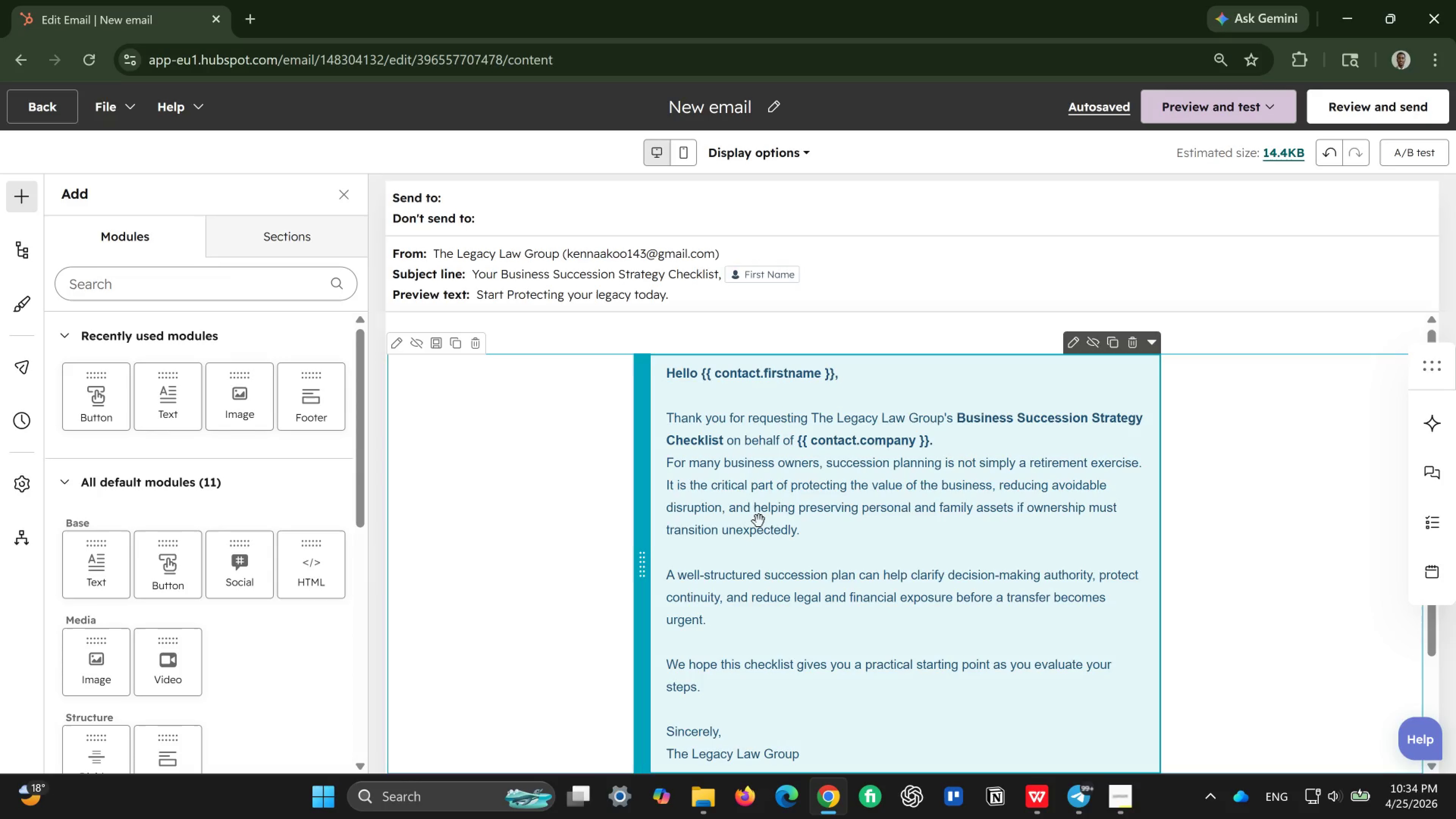 
wait(12.96)
 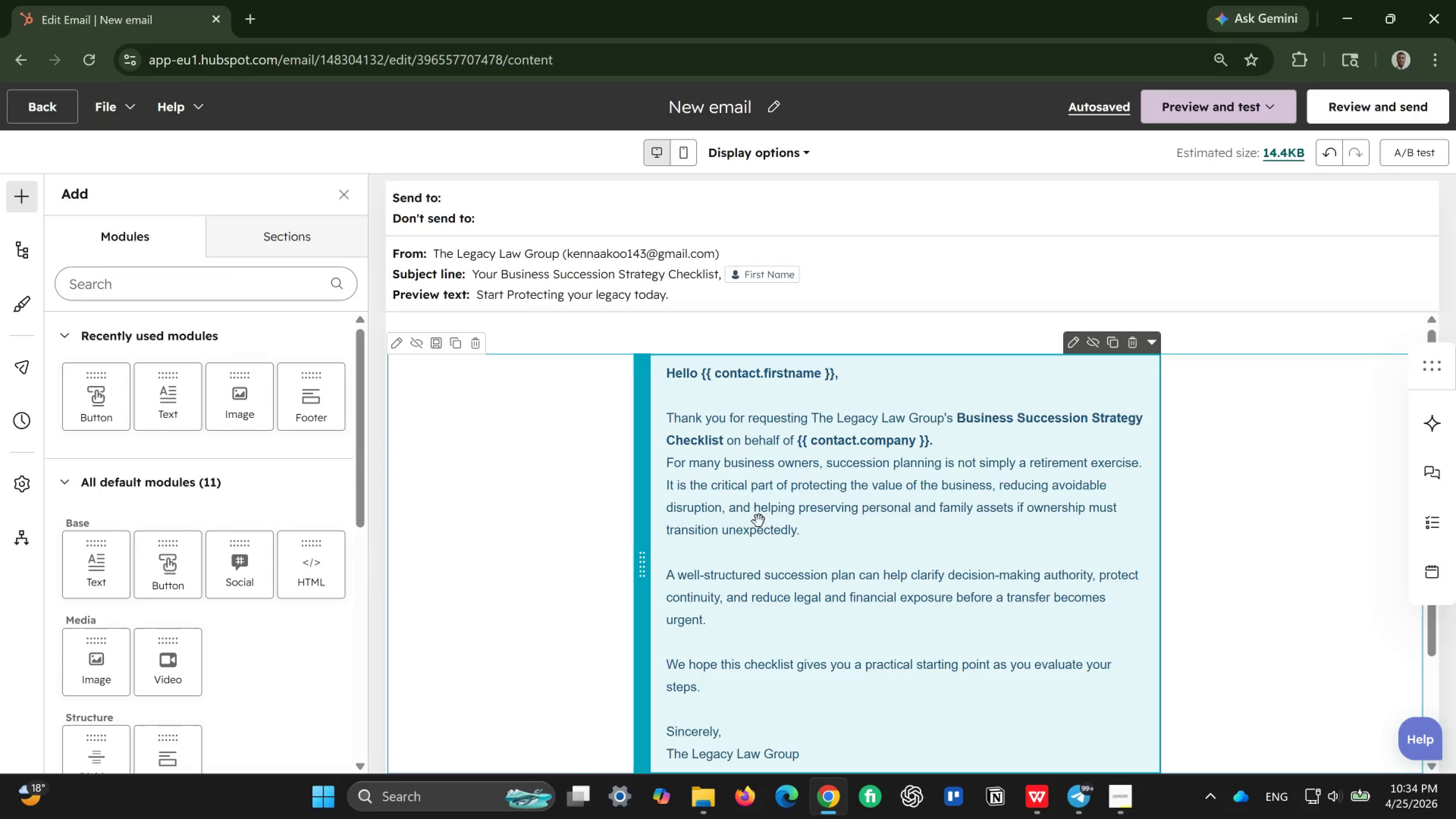 
scroll: coordinate [759, 521], scroll_direction: down, amount: 4.0
 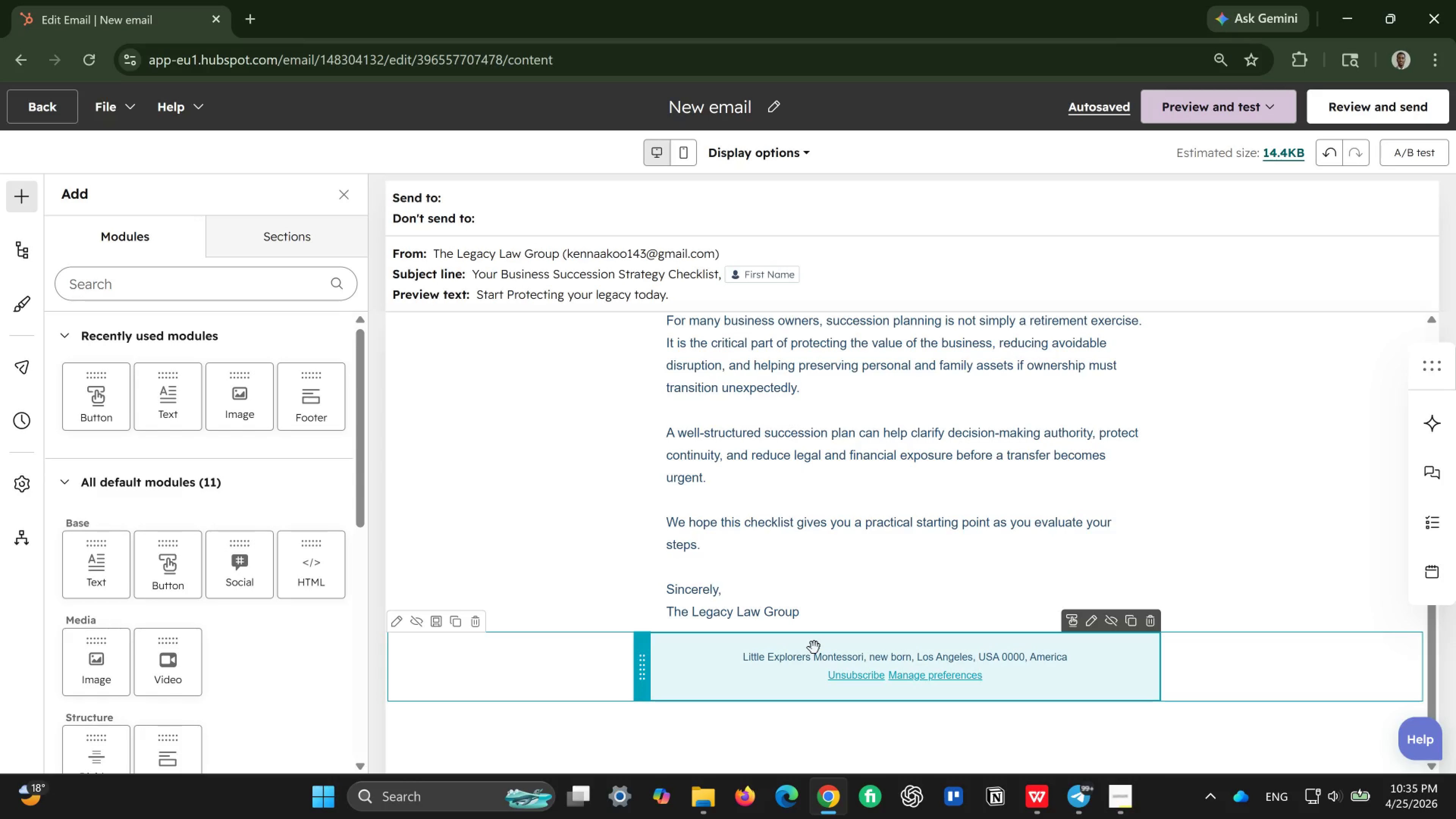 
wait(21.77)
 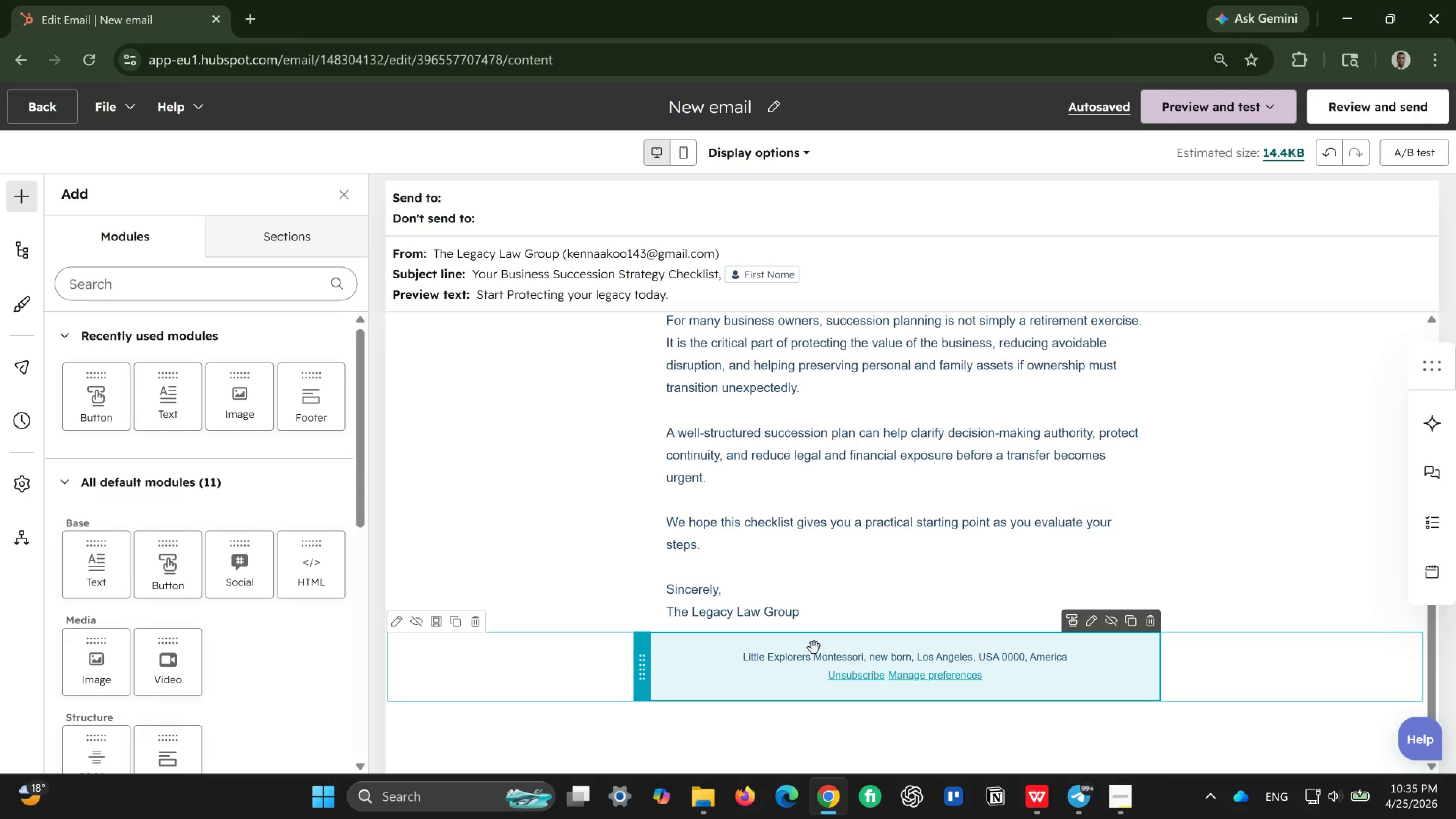 
scroll: coordinate [814, 650], scroll_direction: down, amount: 1.0
 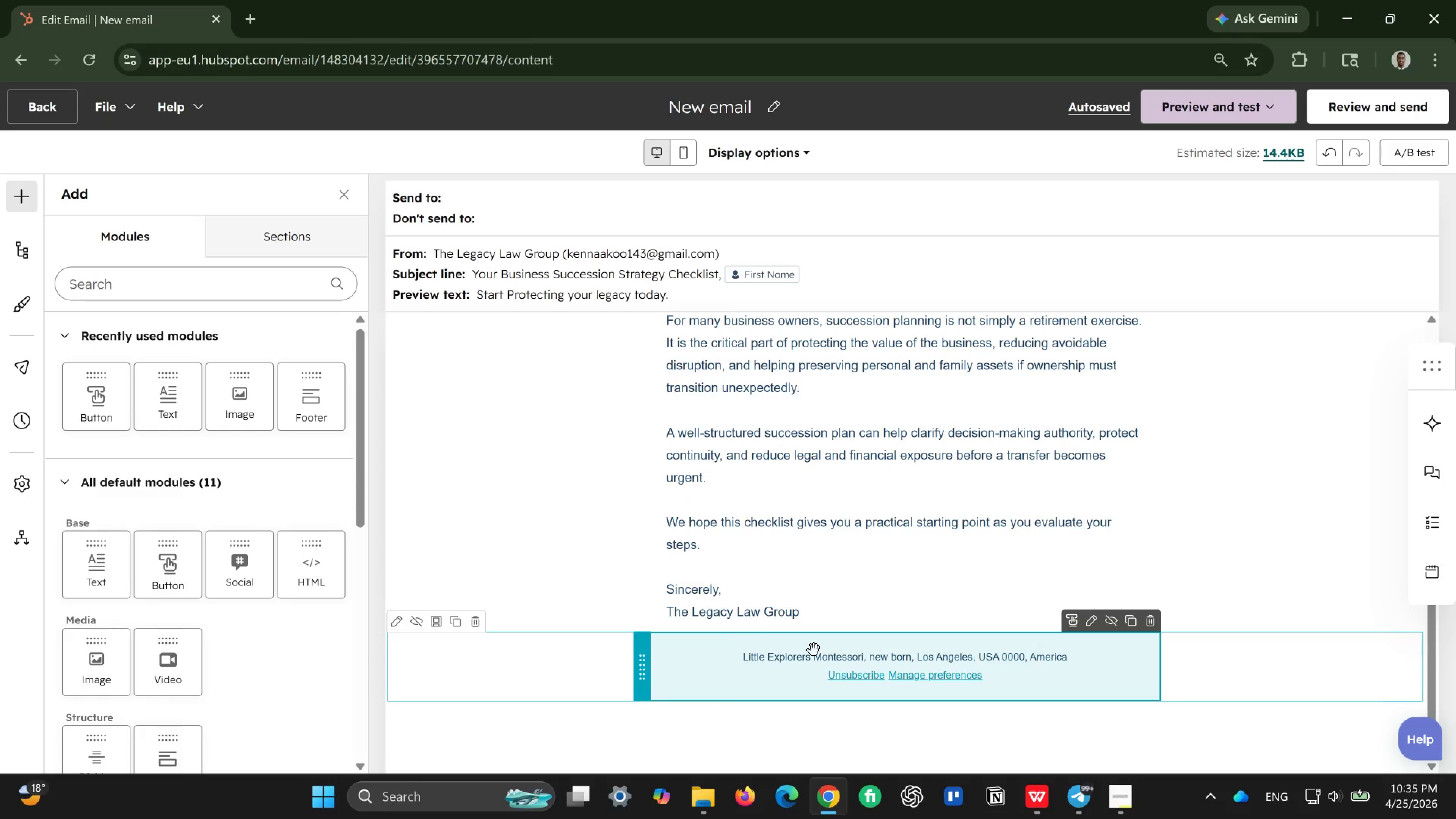 
scroll: coordinate [814, 650], scroll_direction: up, amount: 2.0
 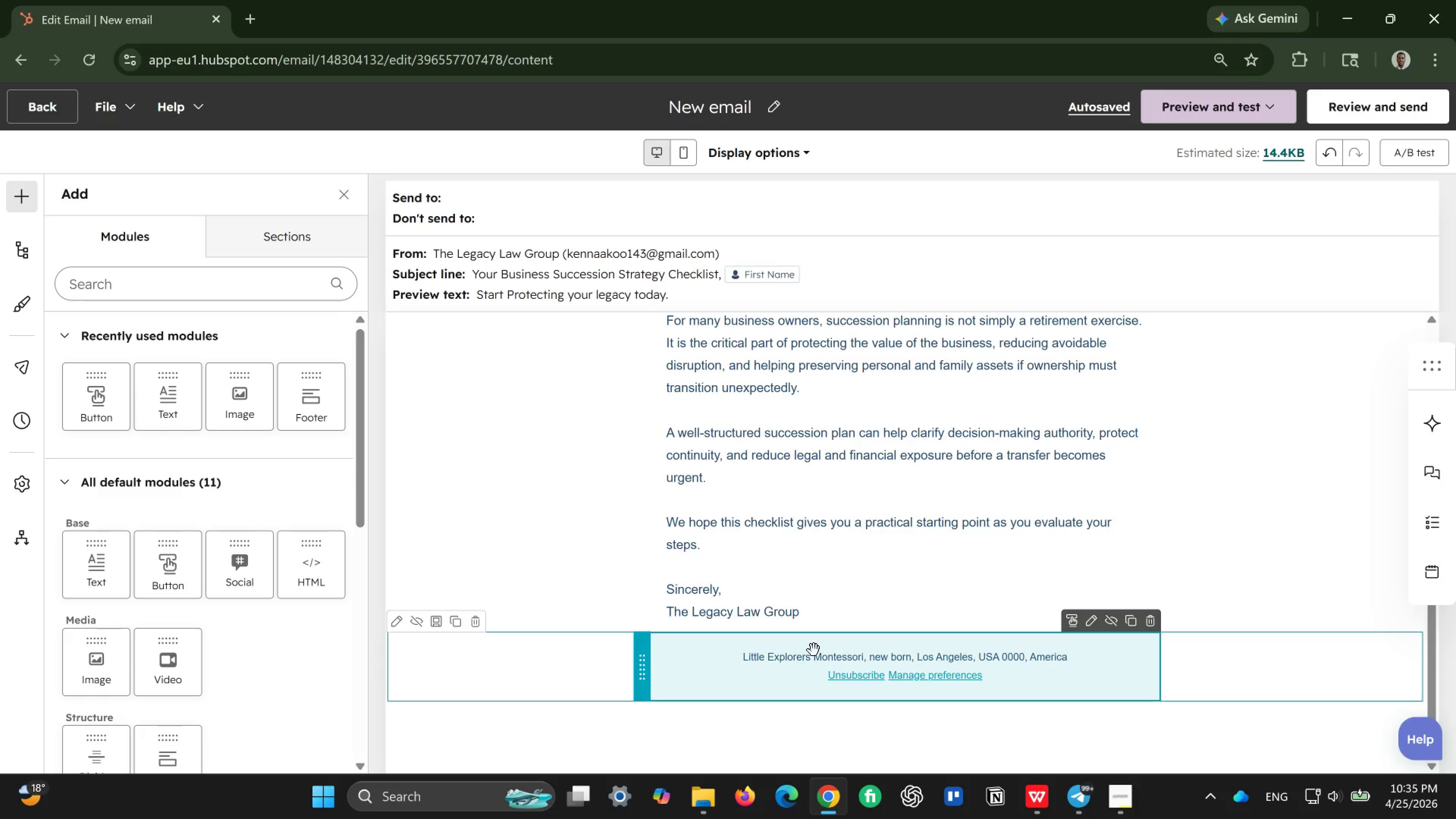 
wait(24.83)
 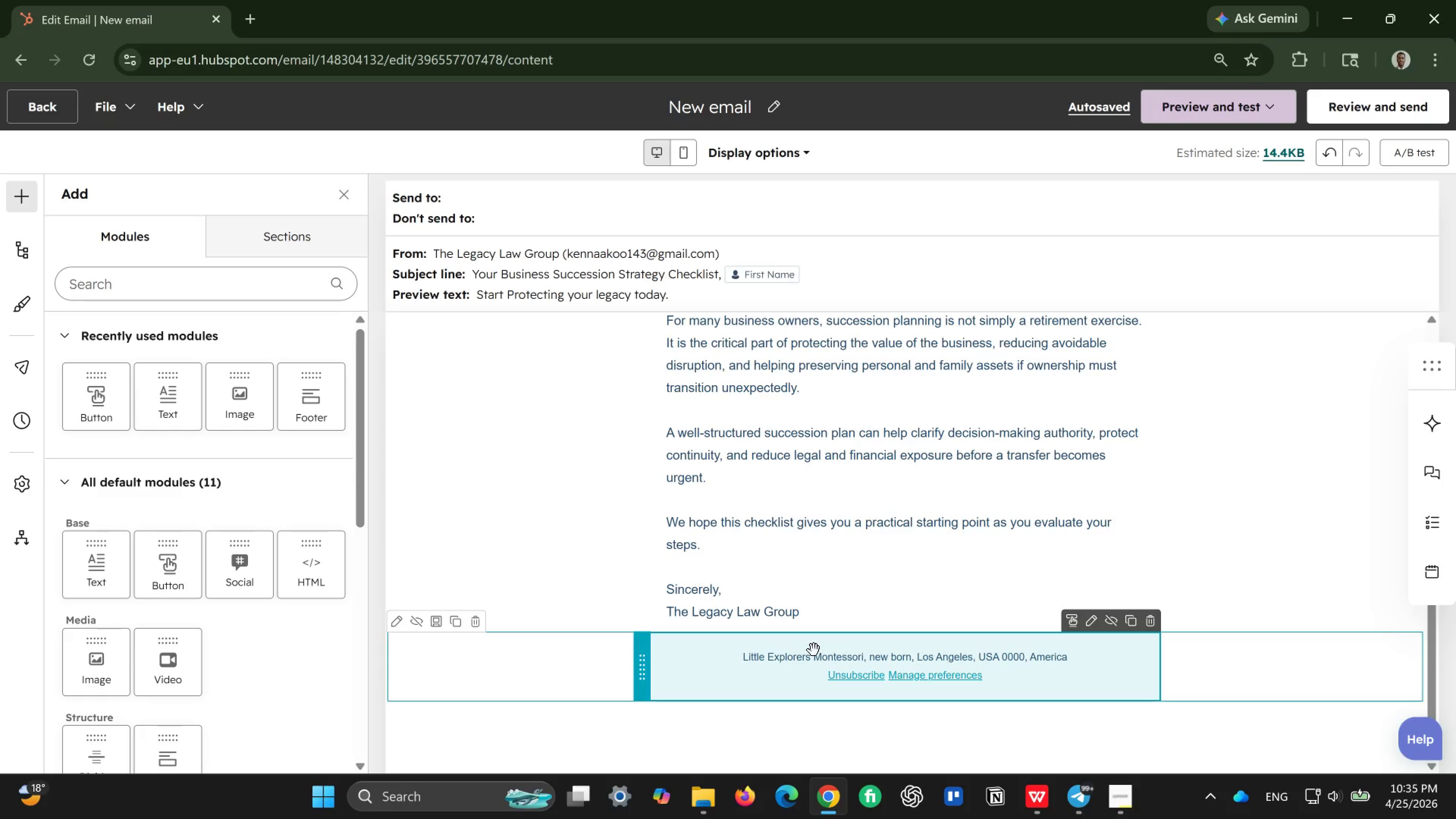 
scroll: coordinate [814, 650], scroll_direction: up, amount: 3.0
 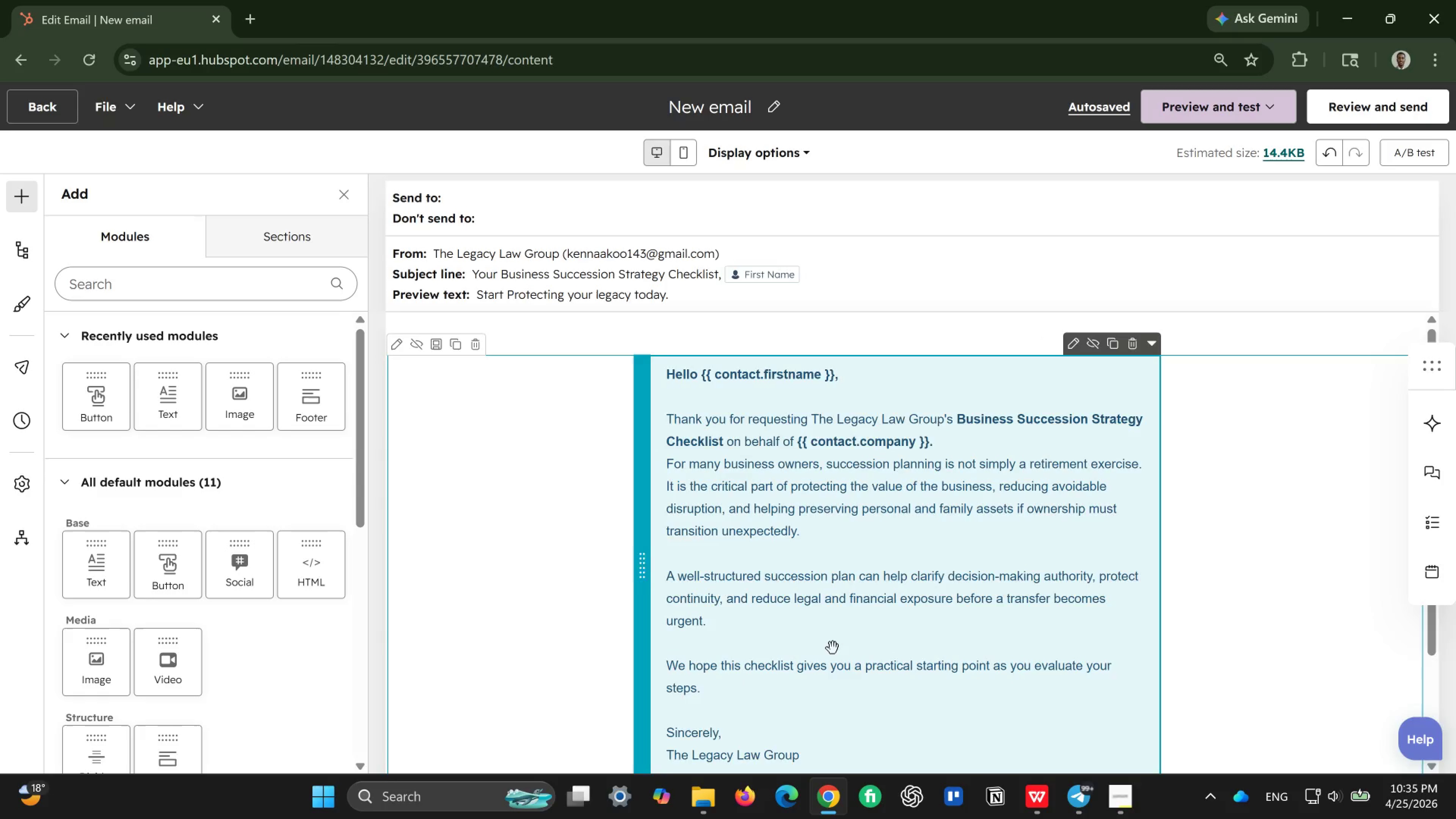 
scroll: coordinate [833, 648], scroll_direction: down, amount: 2.0
 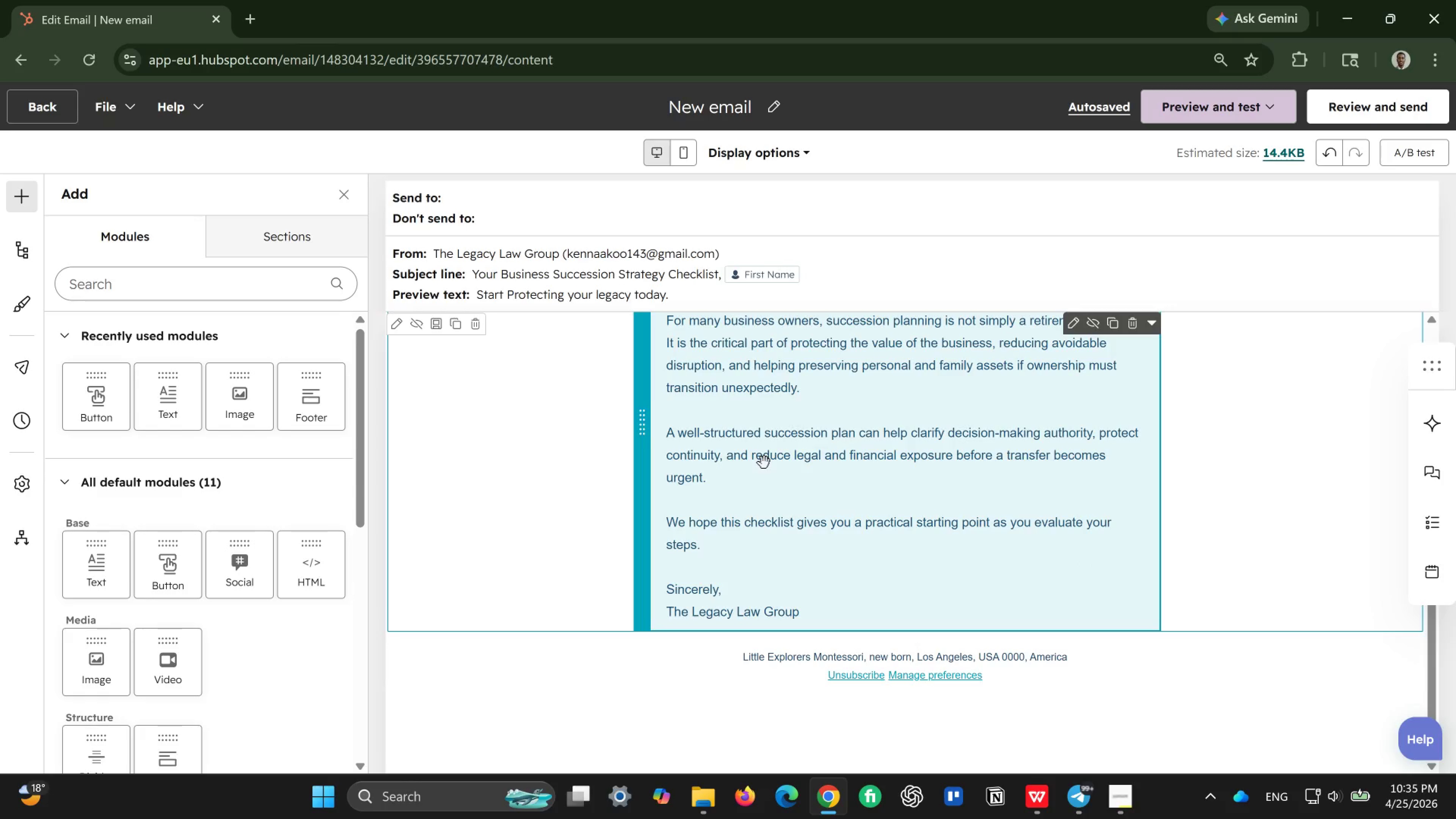 
scroll: coordinate [767, 478], scroll_direction: up, amount: 6.0
 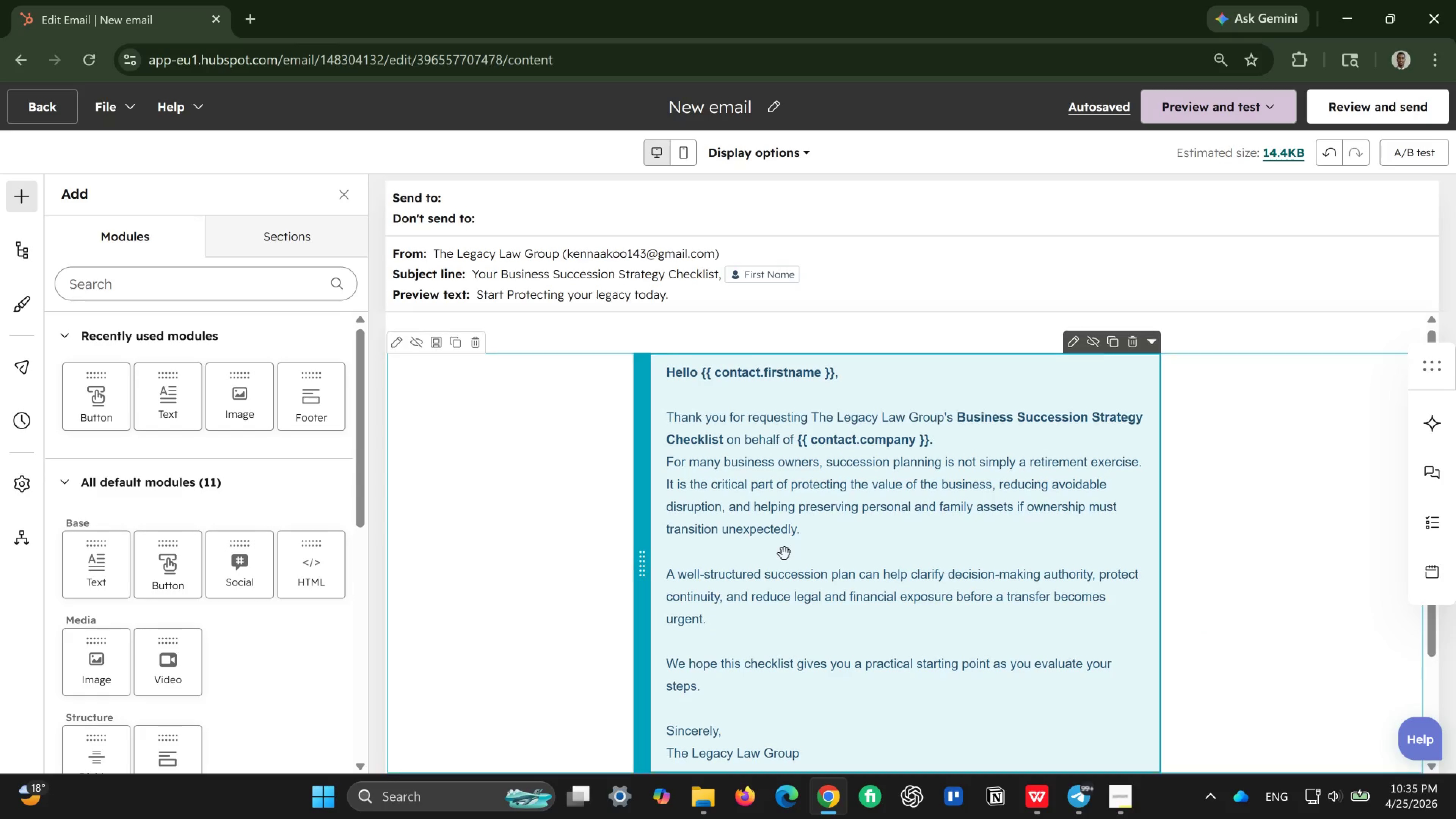 
scroll: coordinate [784, 554], scroll_direction: down, amount: 6.0
 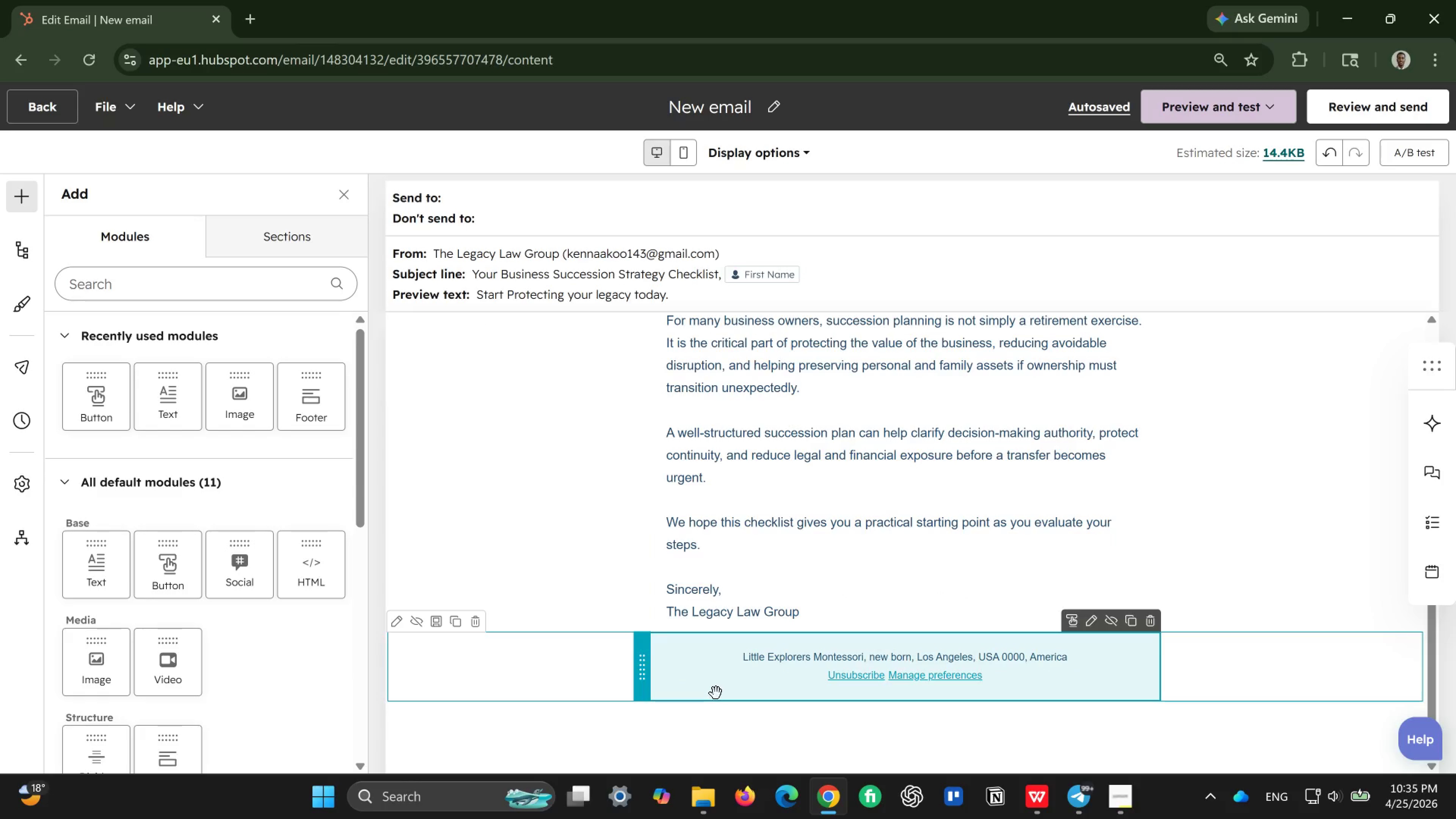 
left_click([716, 693])
 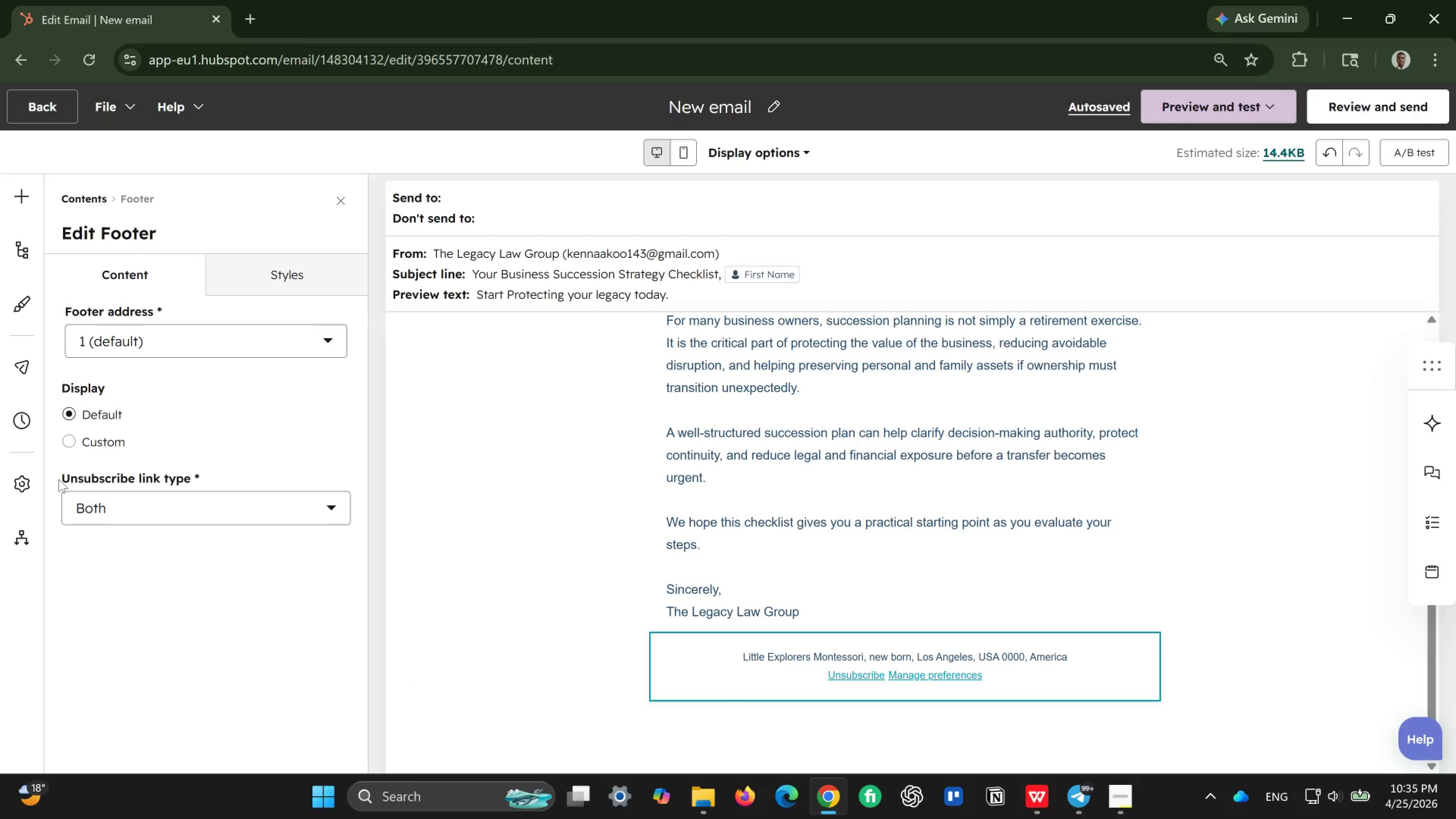 
left_click([67, 435])
 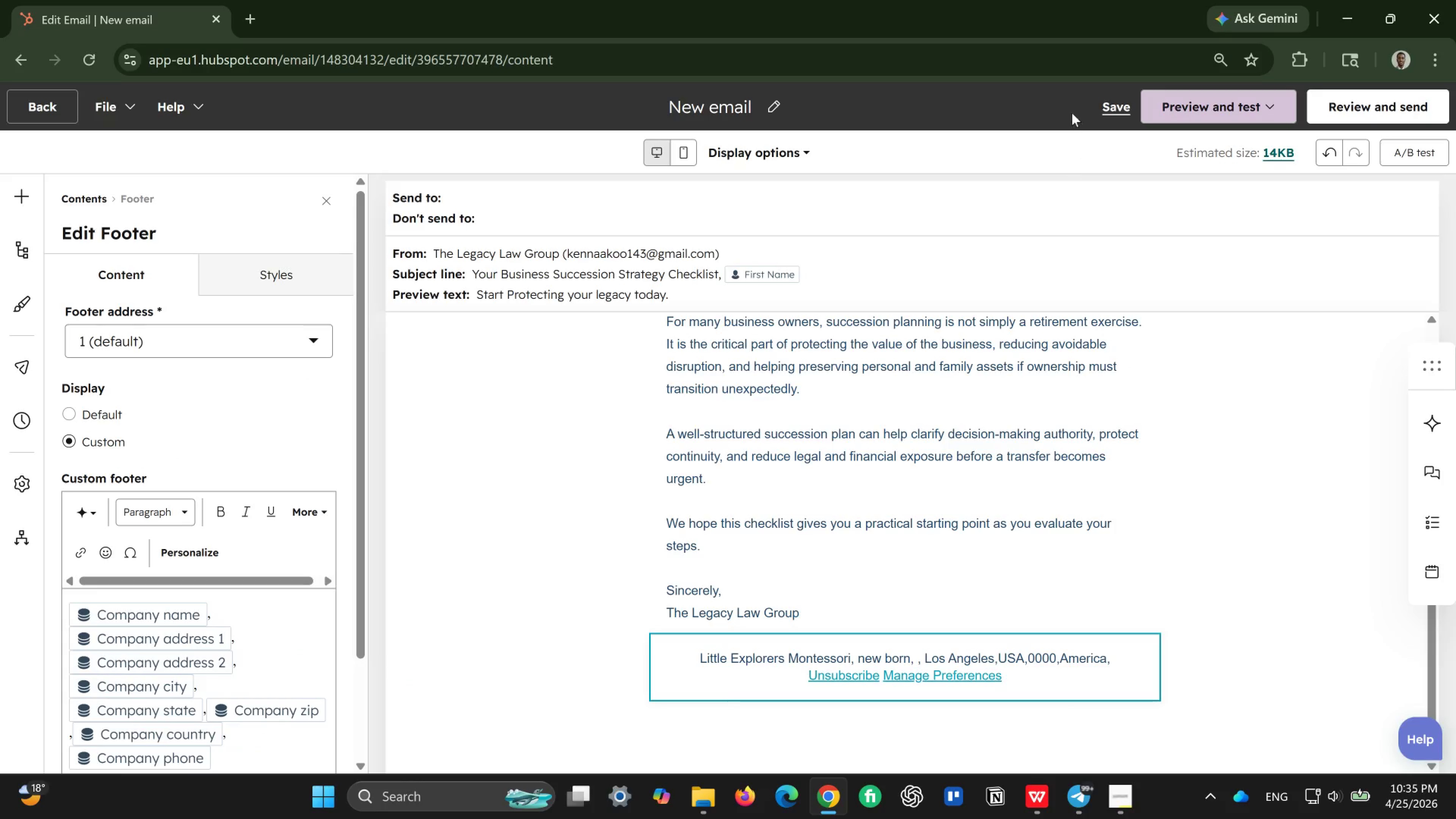 
mouse_move([1354, 104])
 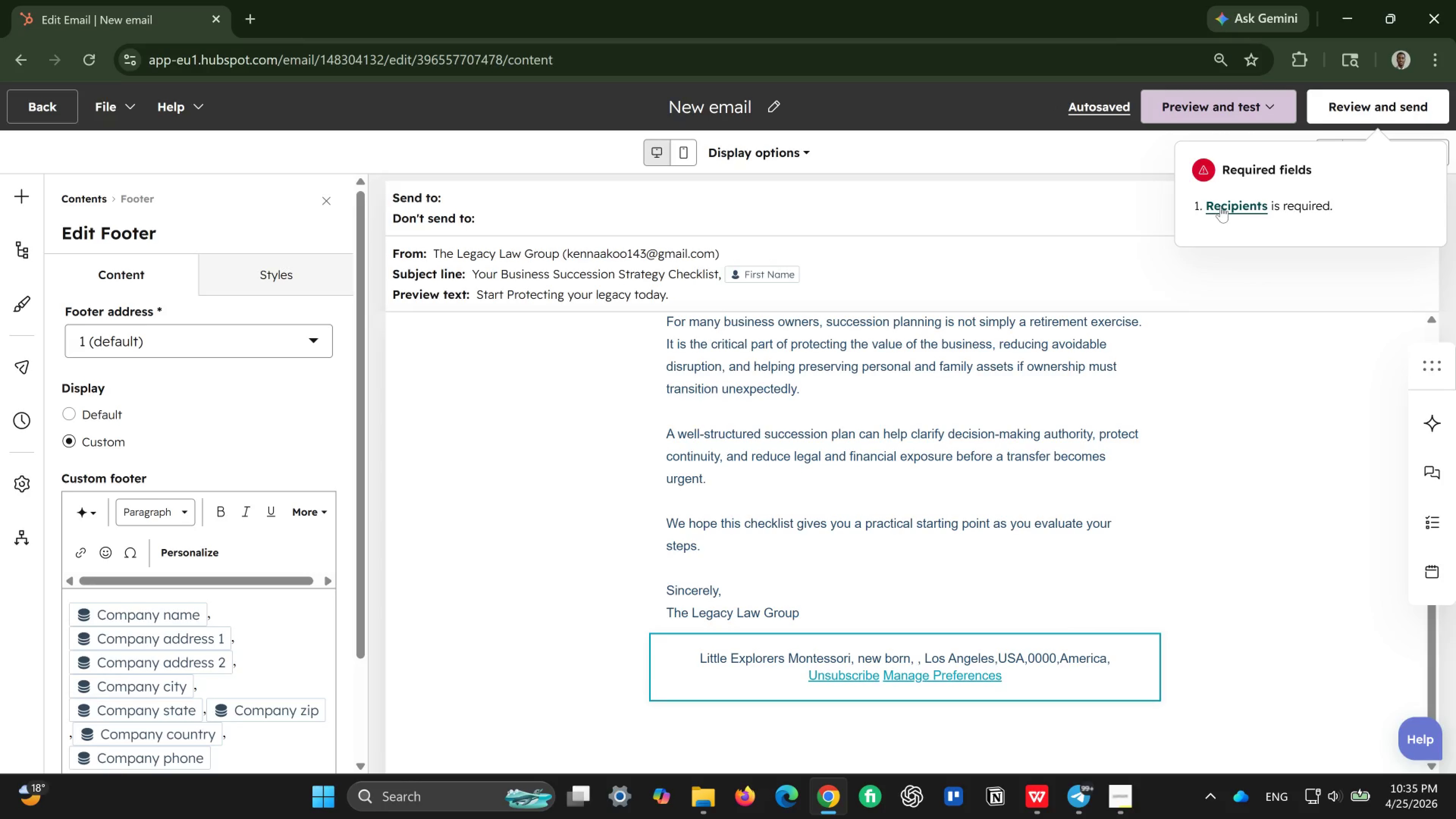 
left_click([1221, 206])
 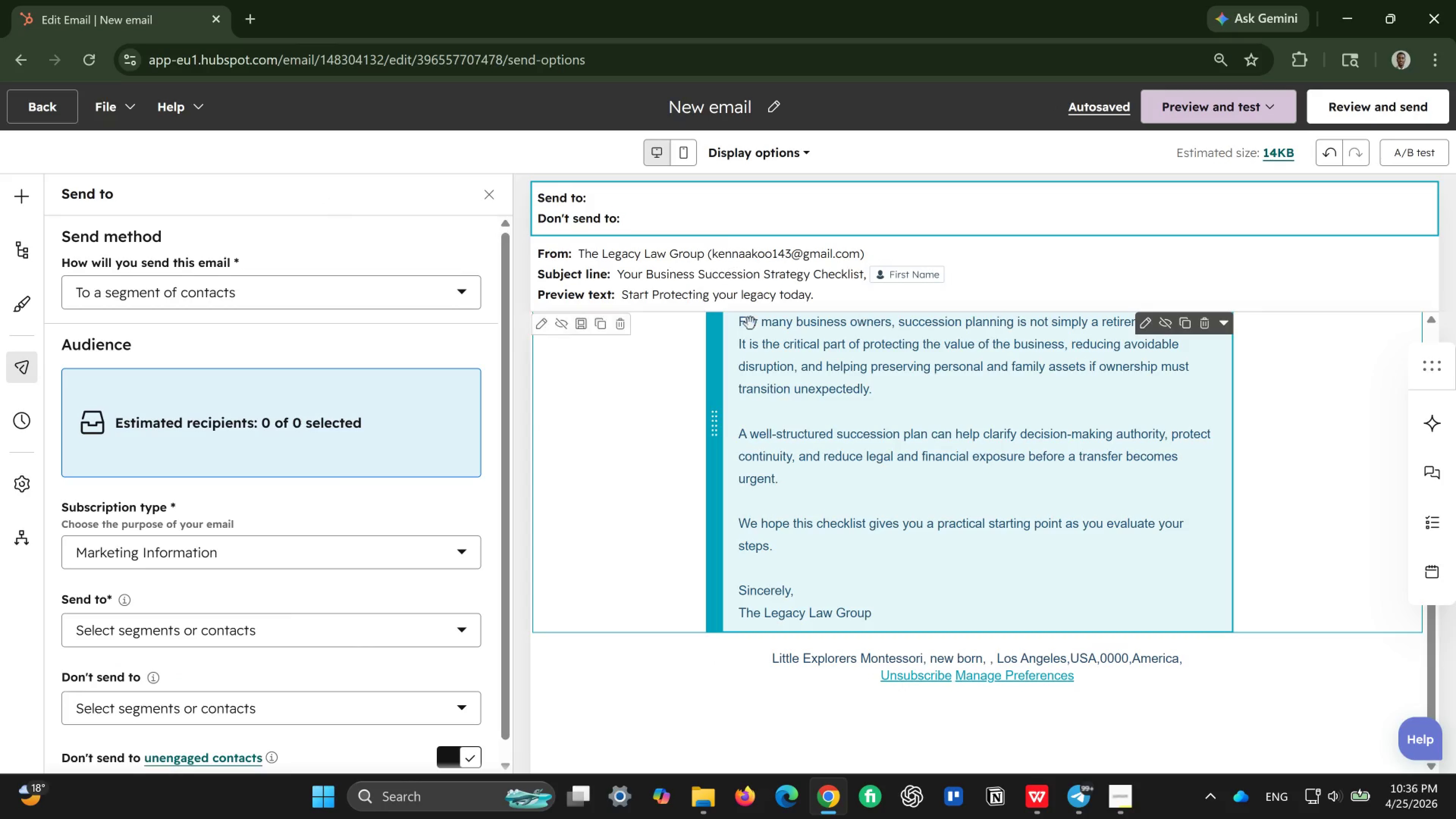 
left_click([336, 296])
 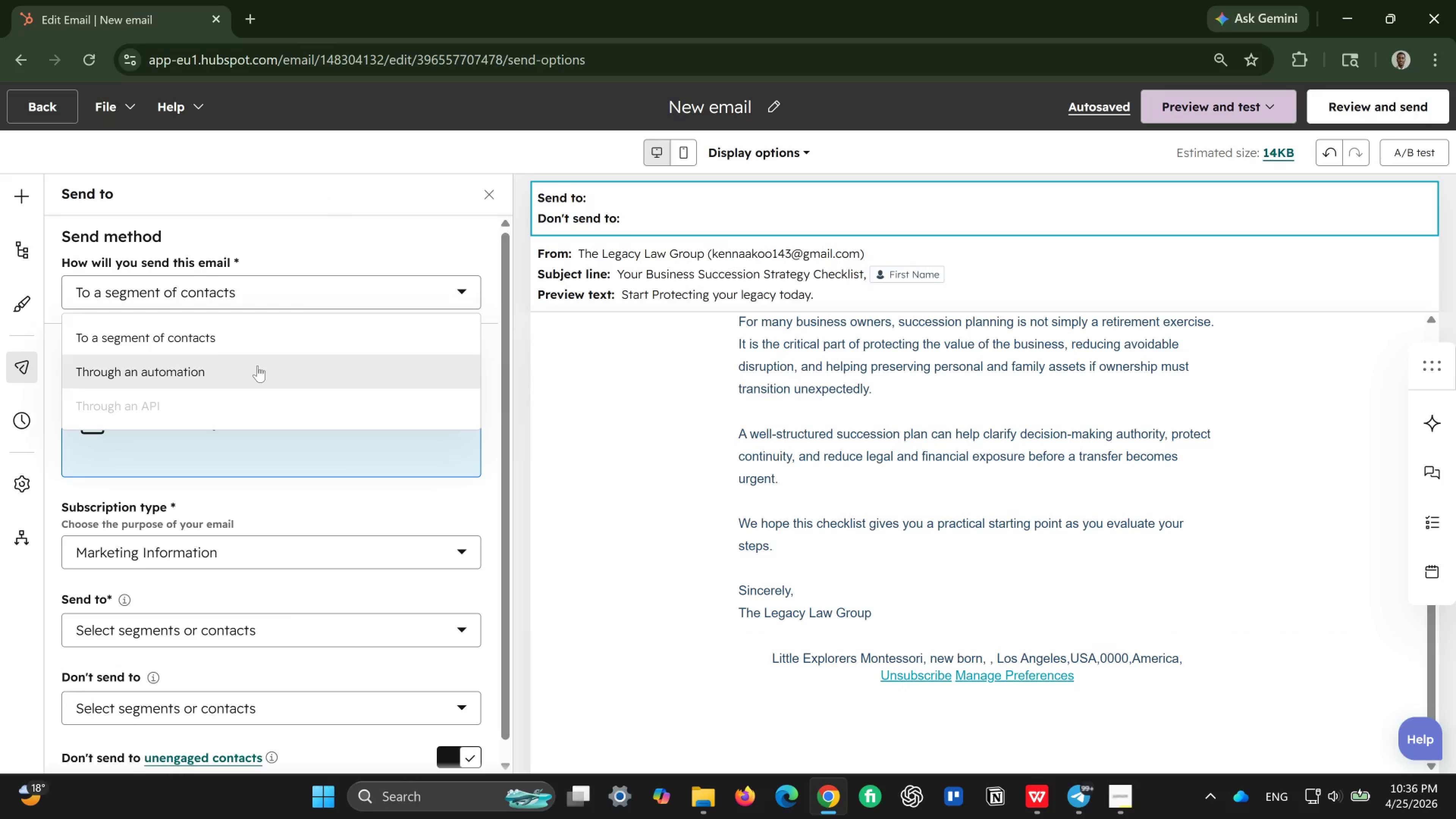 
left_click([257, 366])
 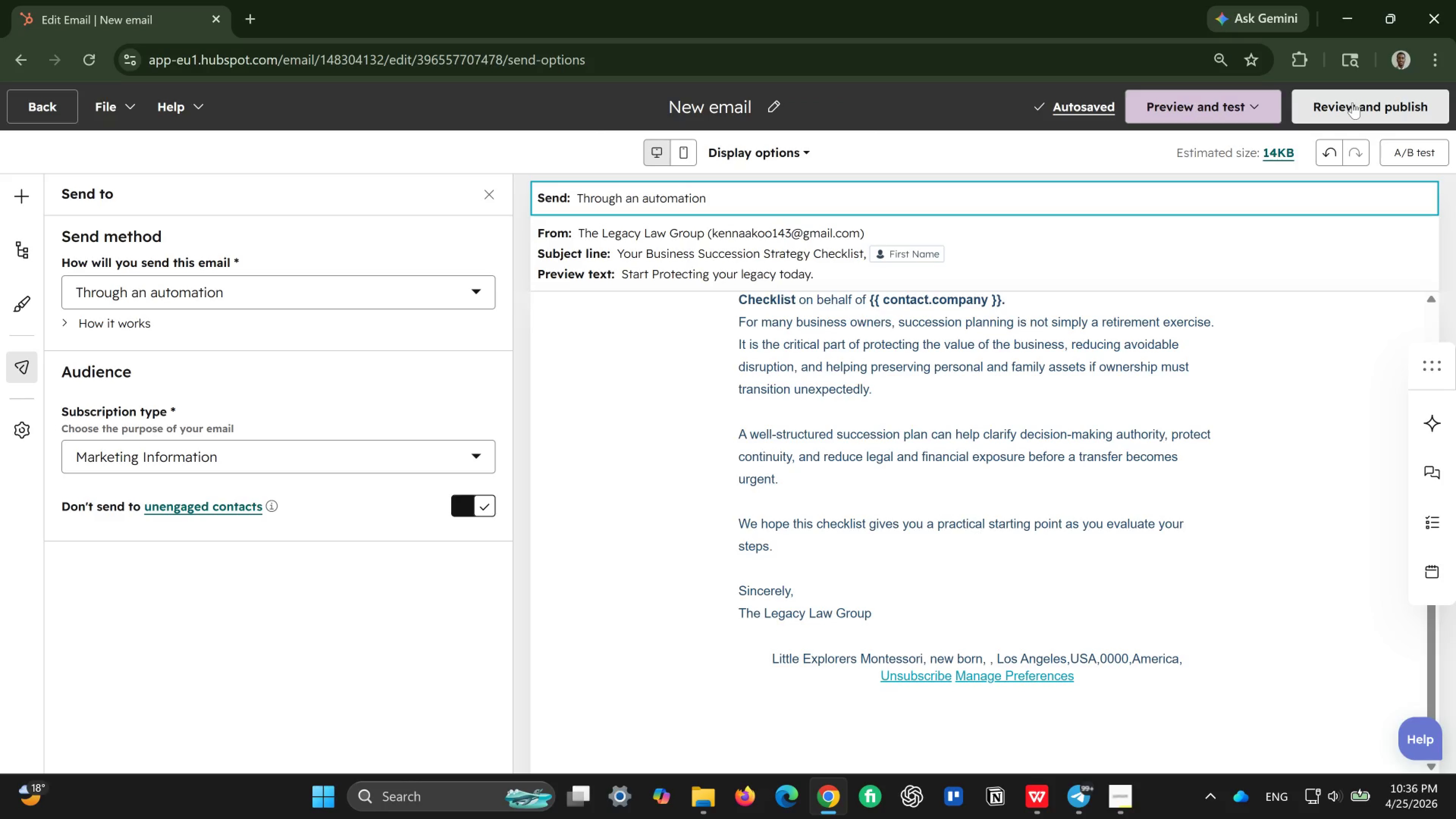 
wait(5.82)
 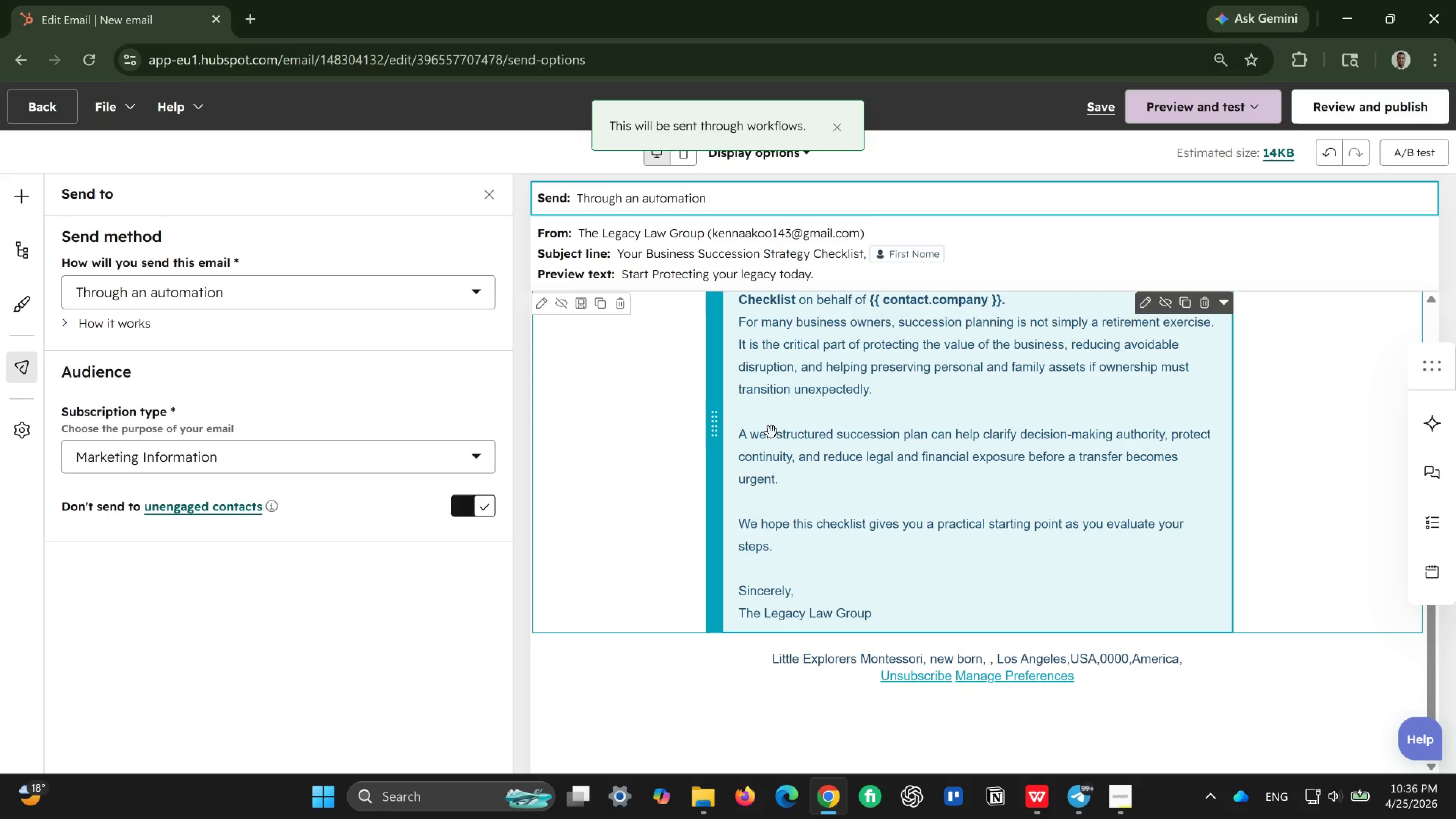 
scroll: coordinate [1065, 356], scroll_direction: up, amount: 2.0
 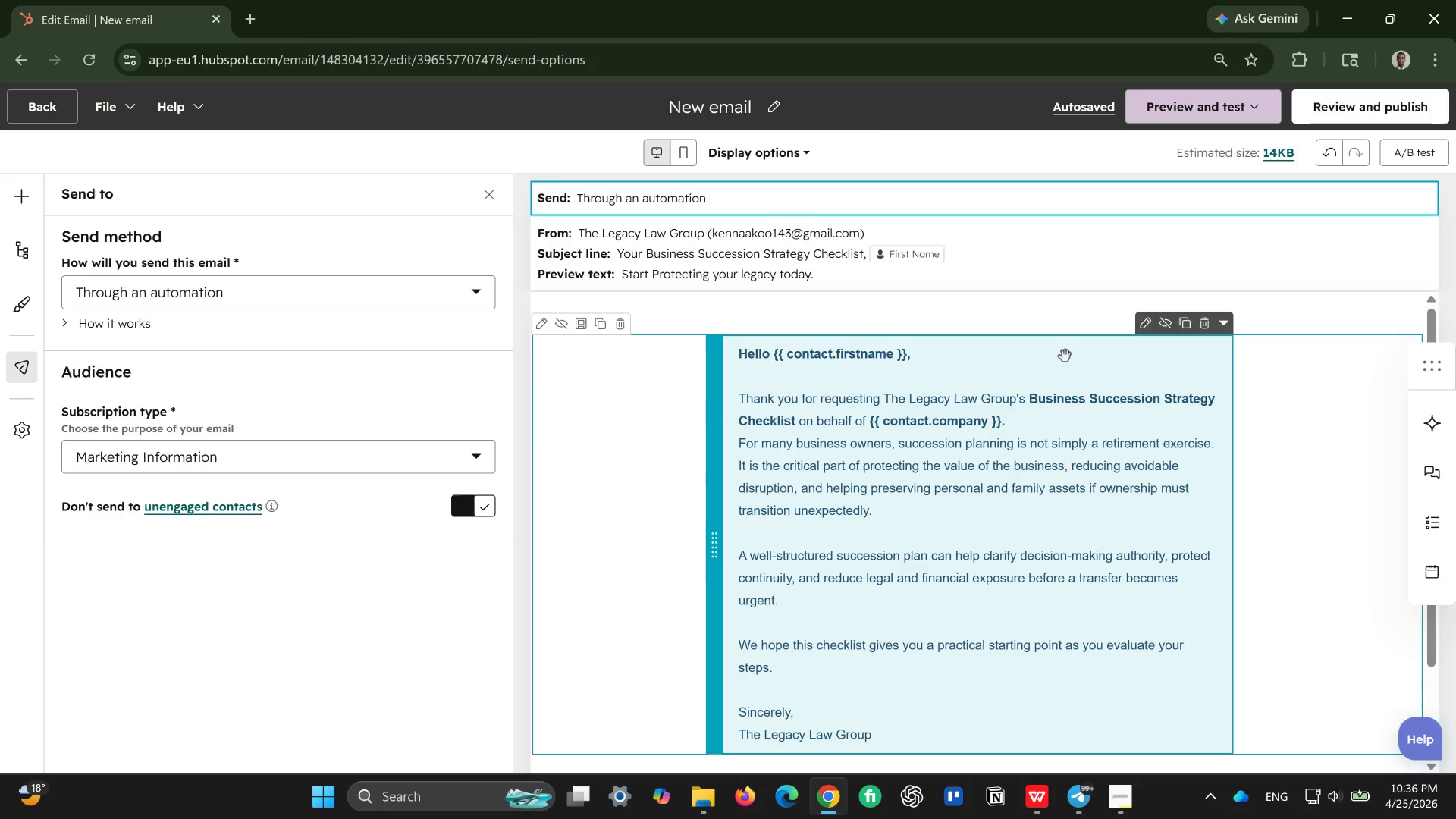 
scroll: coordinate [1065, 356], scroll_direction: down, amount: 2.0
 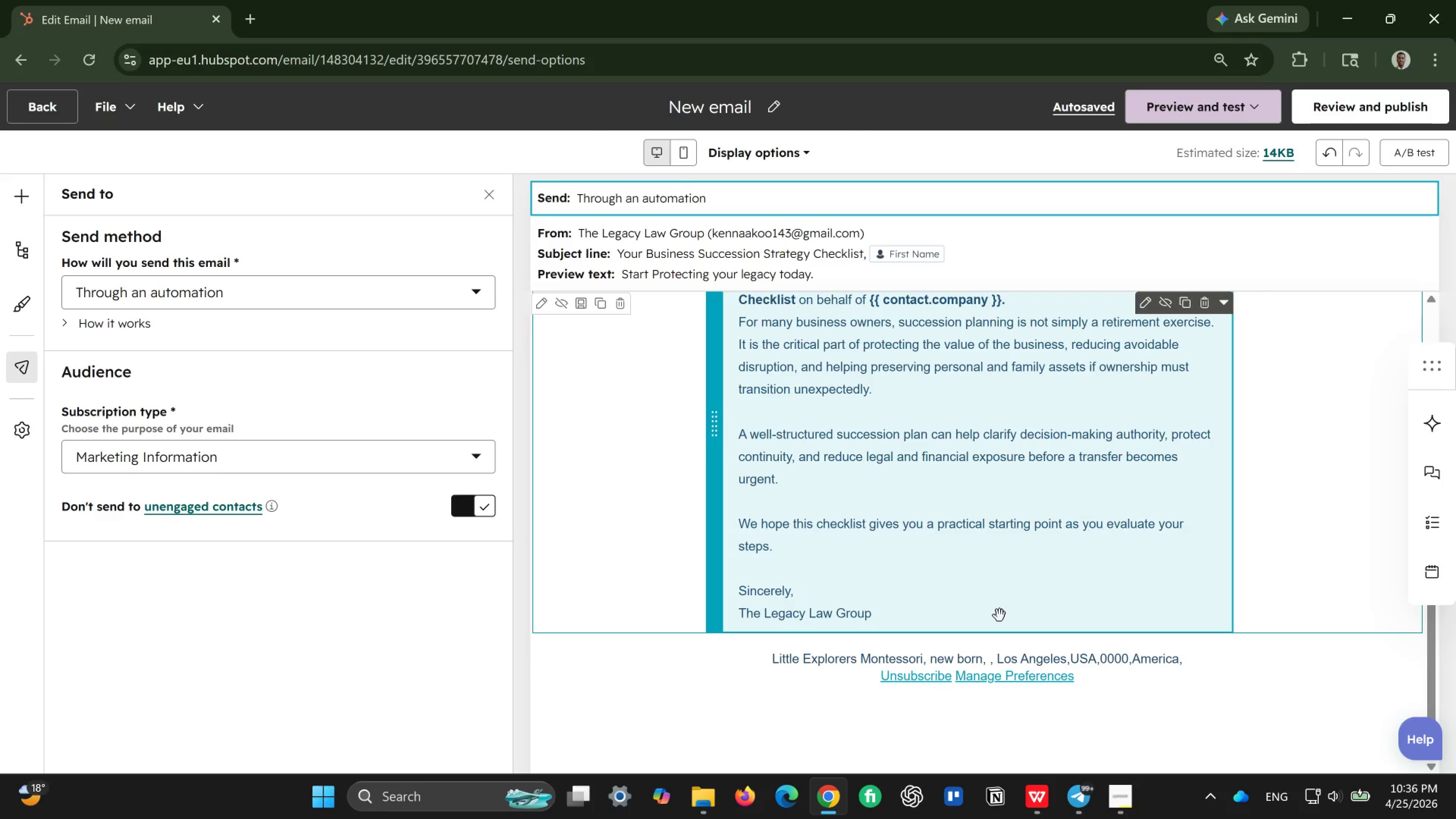 
scroll: coordinate [991, 610], scroll_direction: up, amount: 3.0
 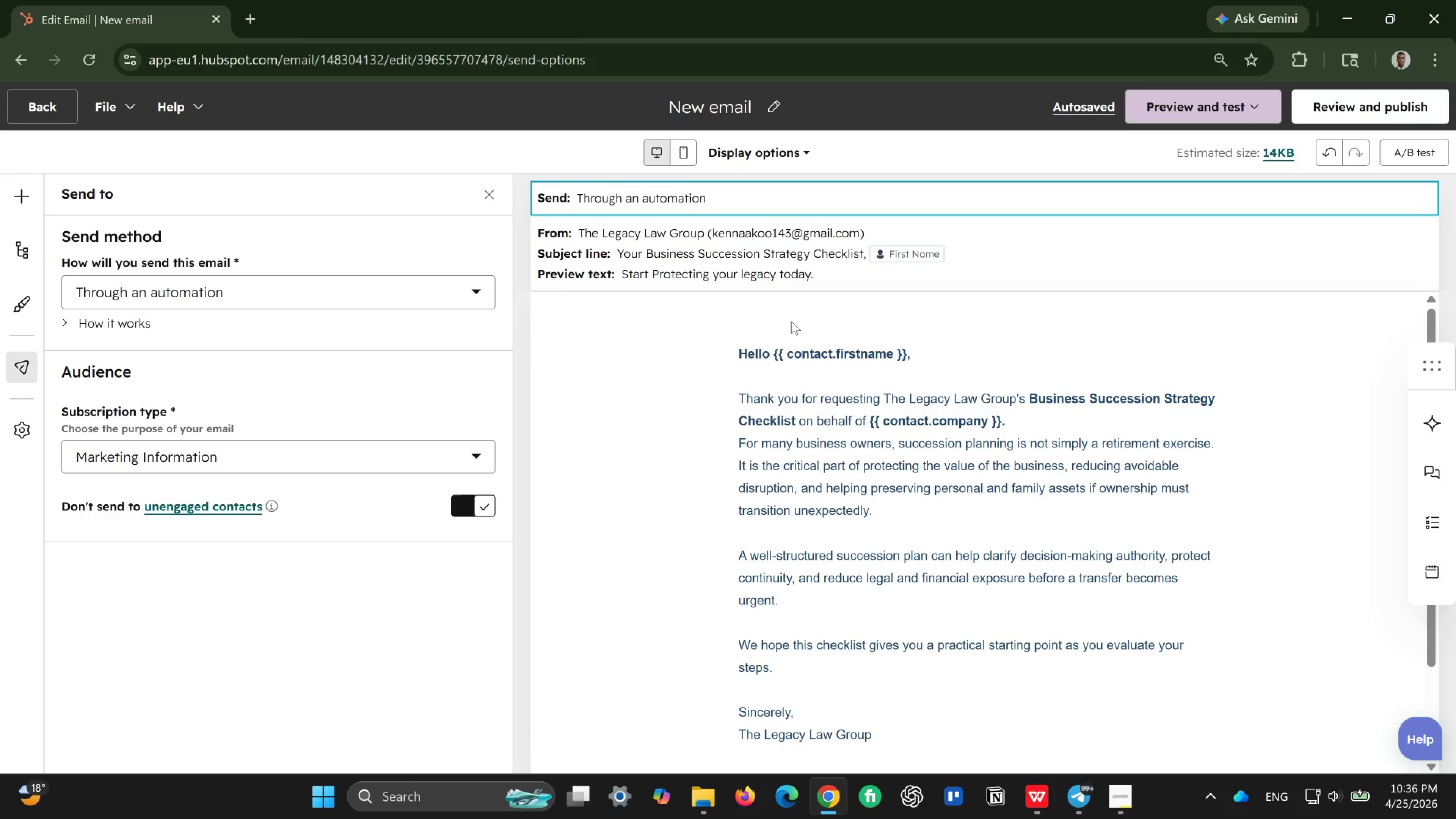 
scroll: coordinate [886, 497], scroll_direction: down, amount: 3.0
 